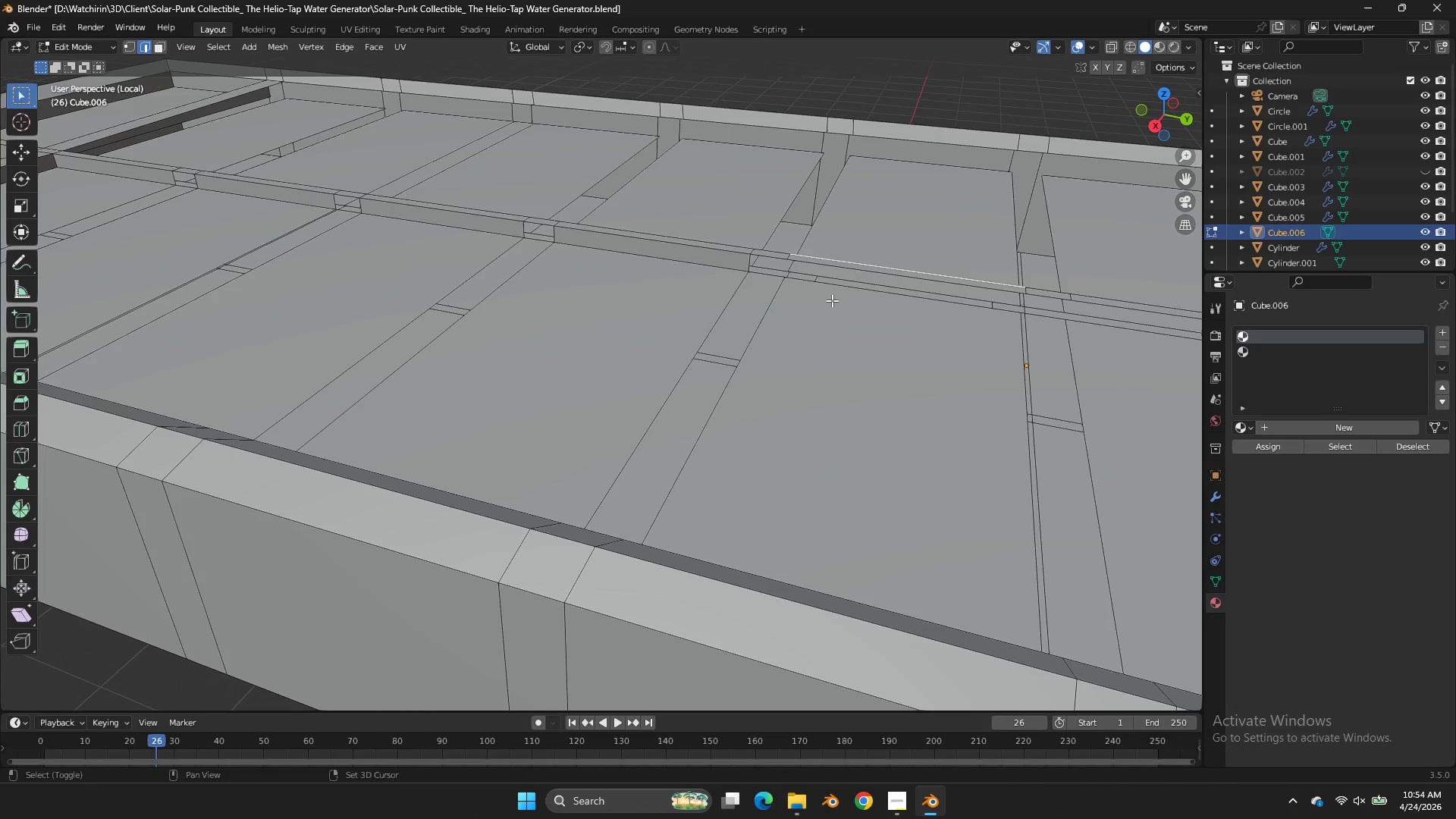 
hold_key(key=ShiftLeft, duration=0.53)
double_click([832, 300])
 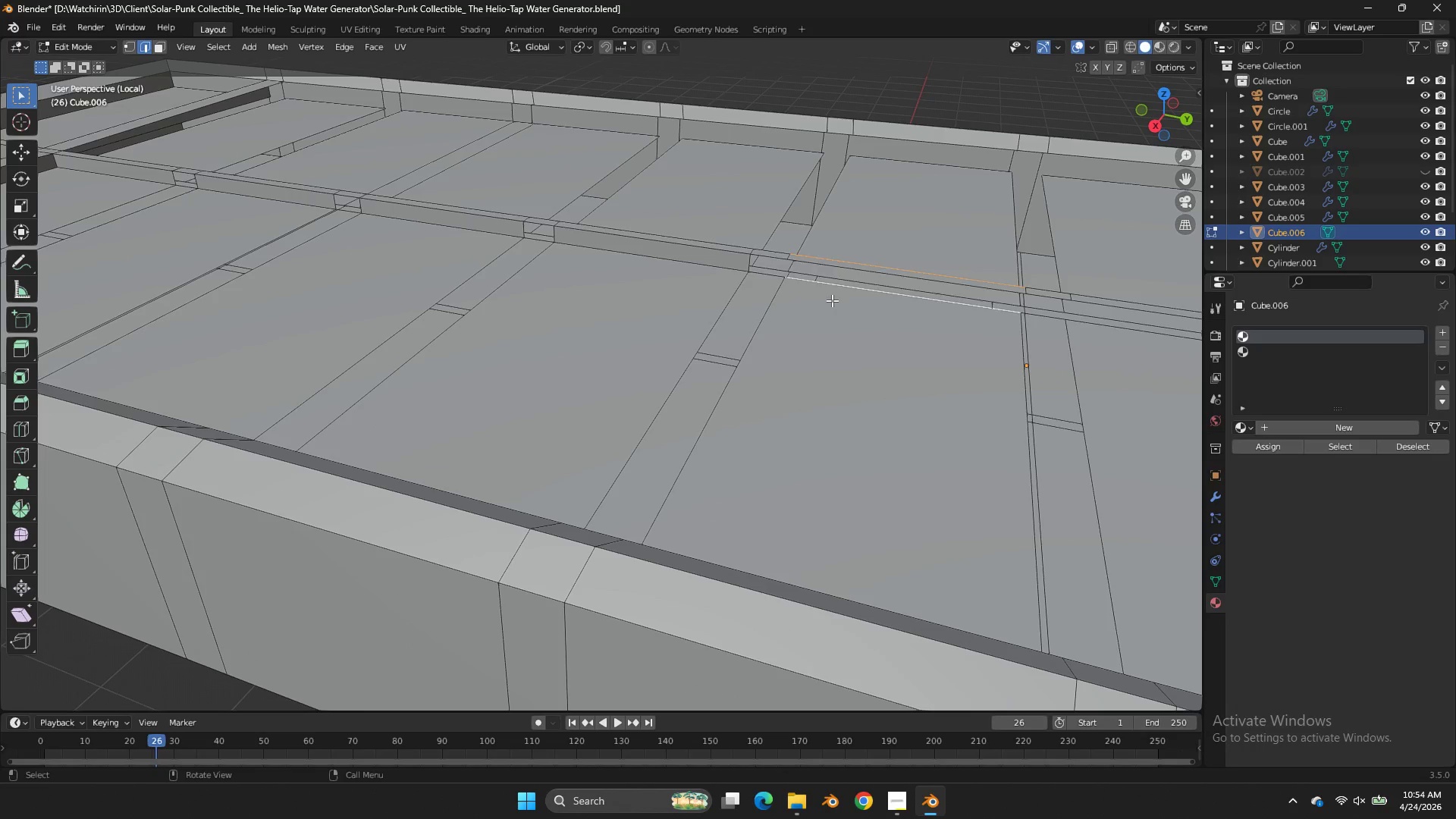 
key(F)
 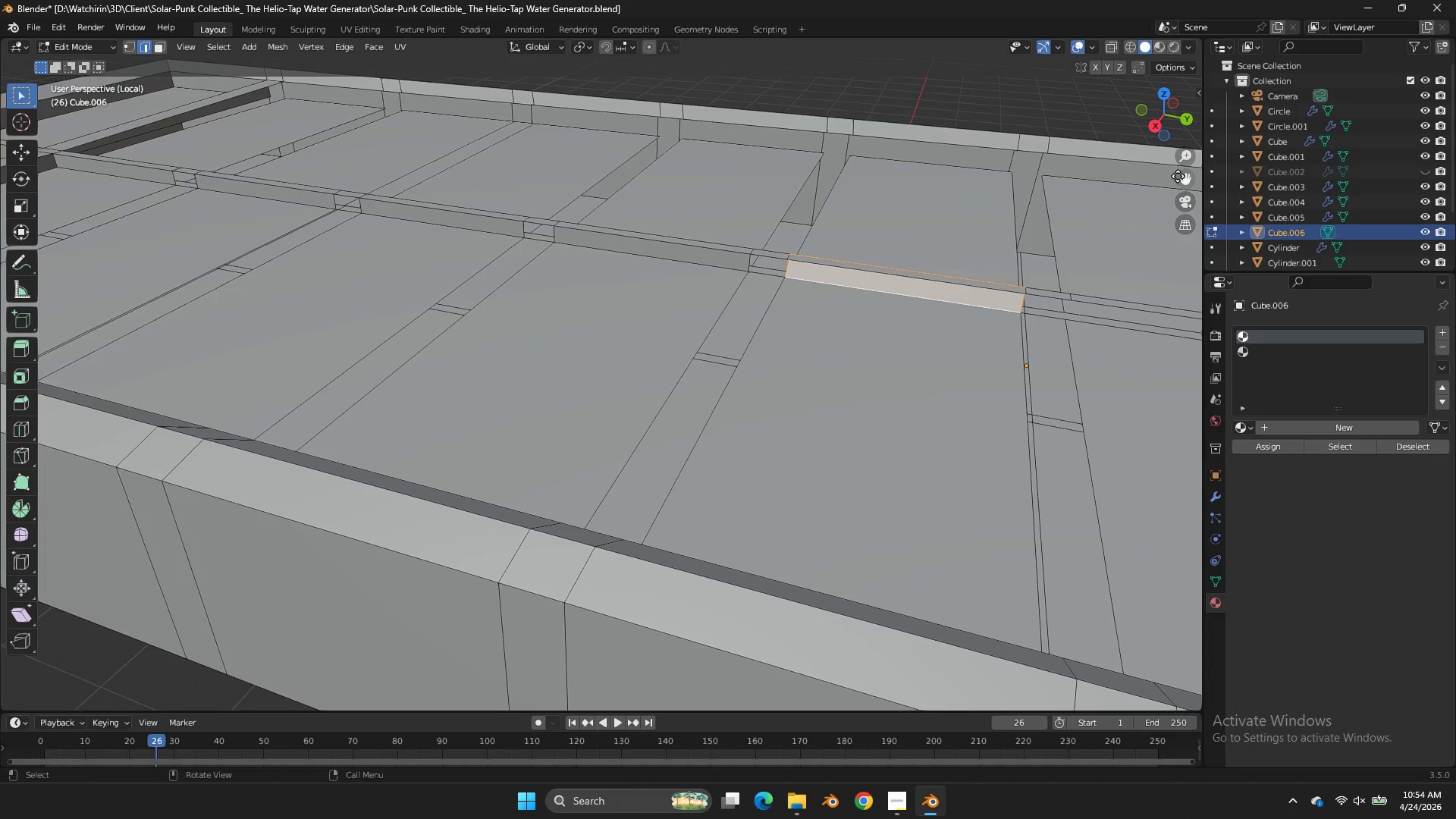 
left_click_drag(start_coordinate=[1183, 180], to_coordinate=[886, 180])
 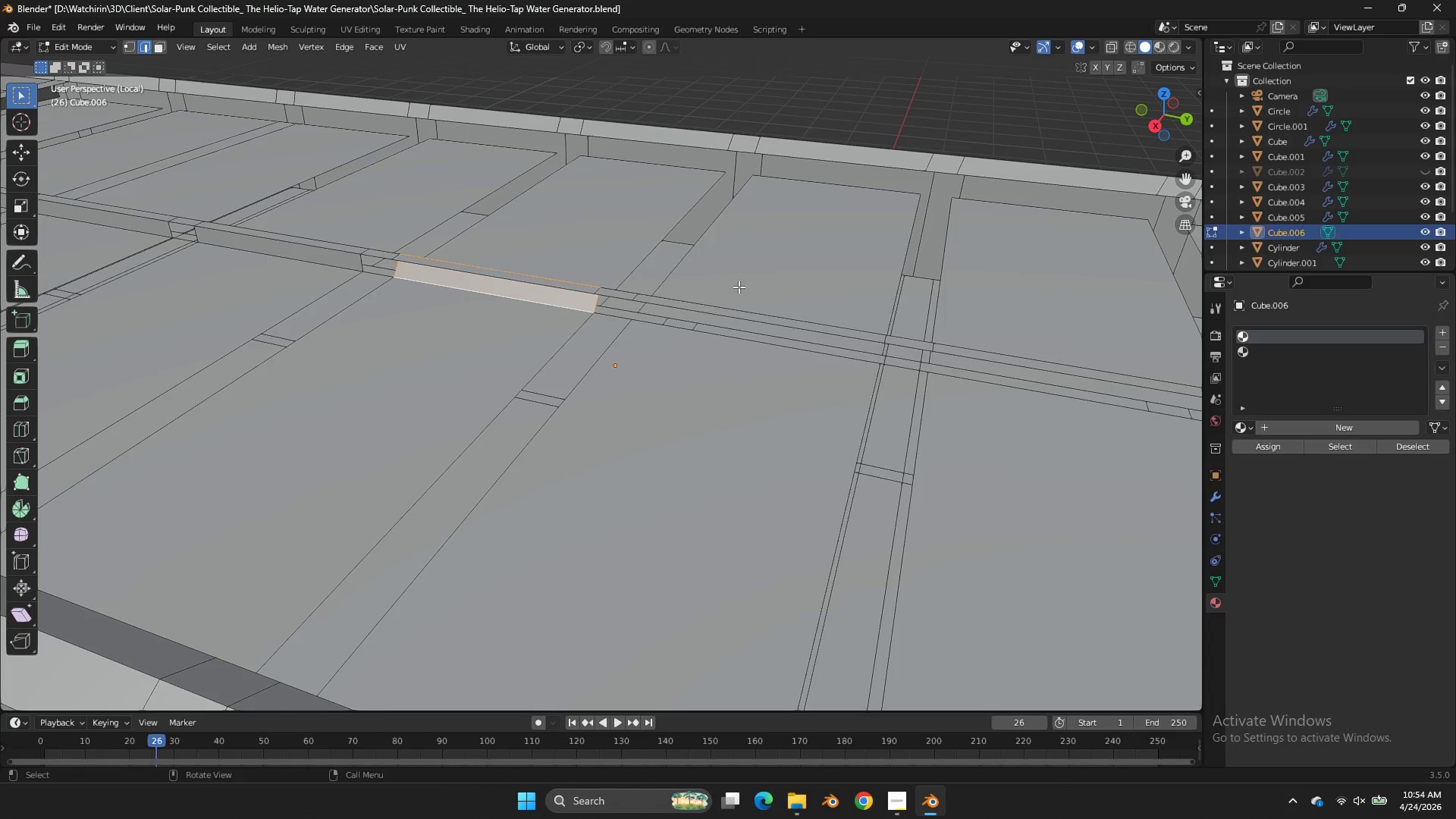 
key(Control+Z)
 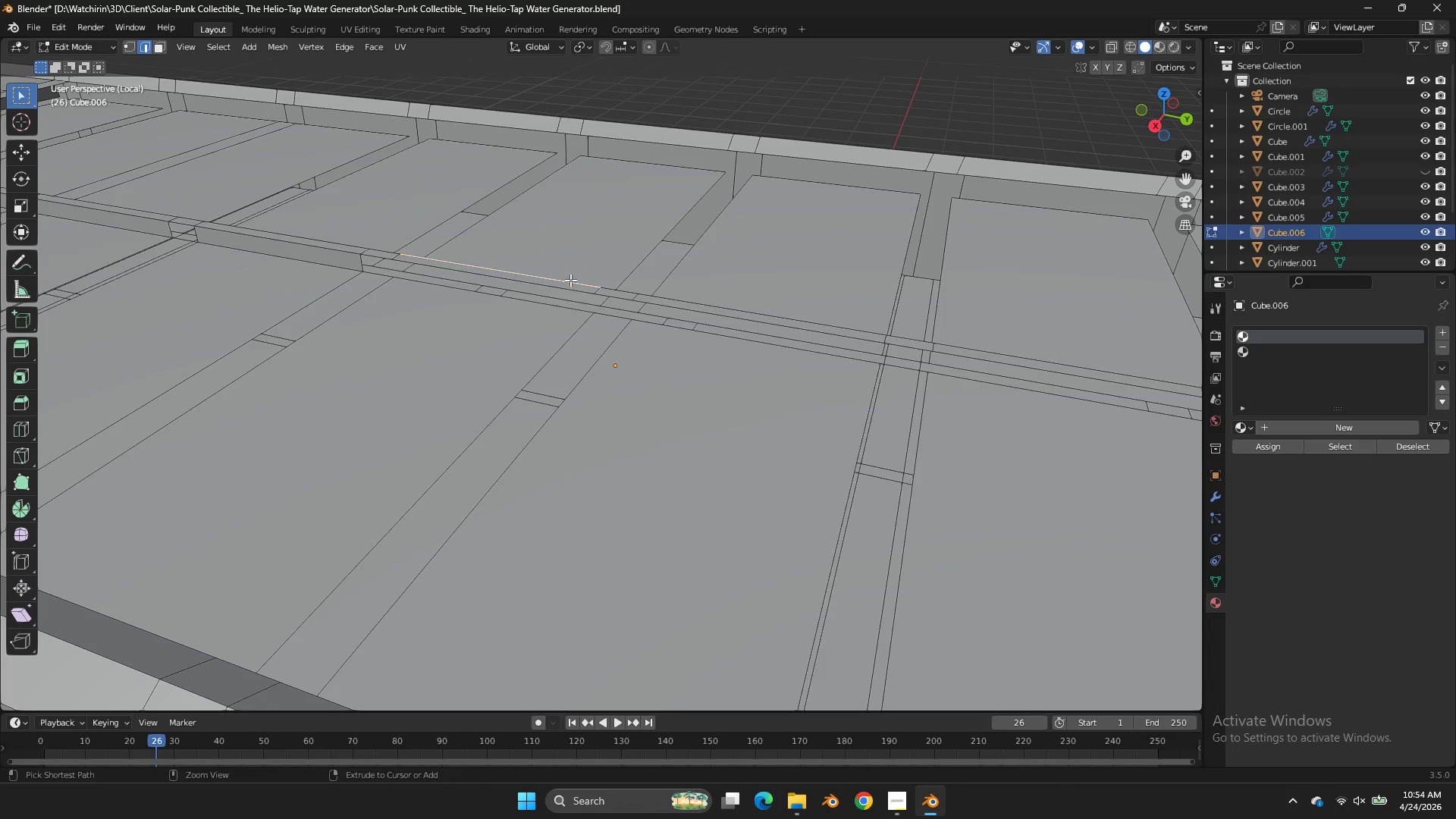 
key(Control+Z)
 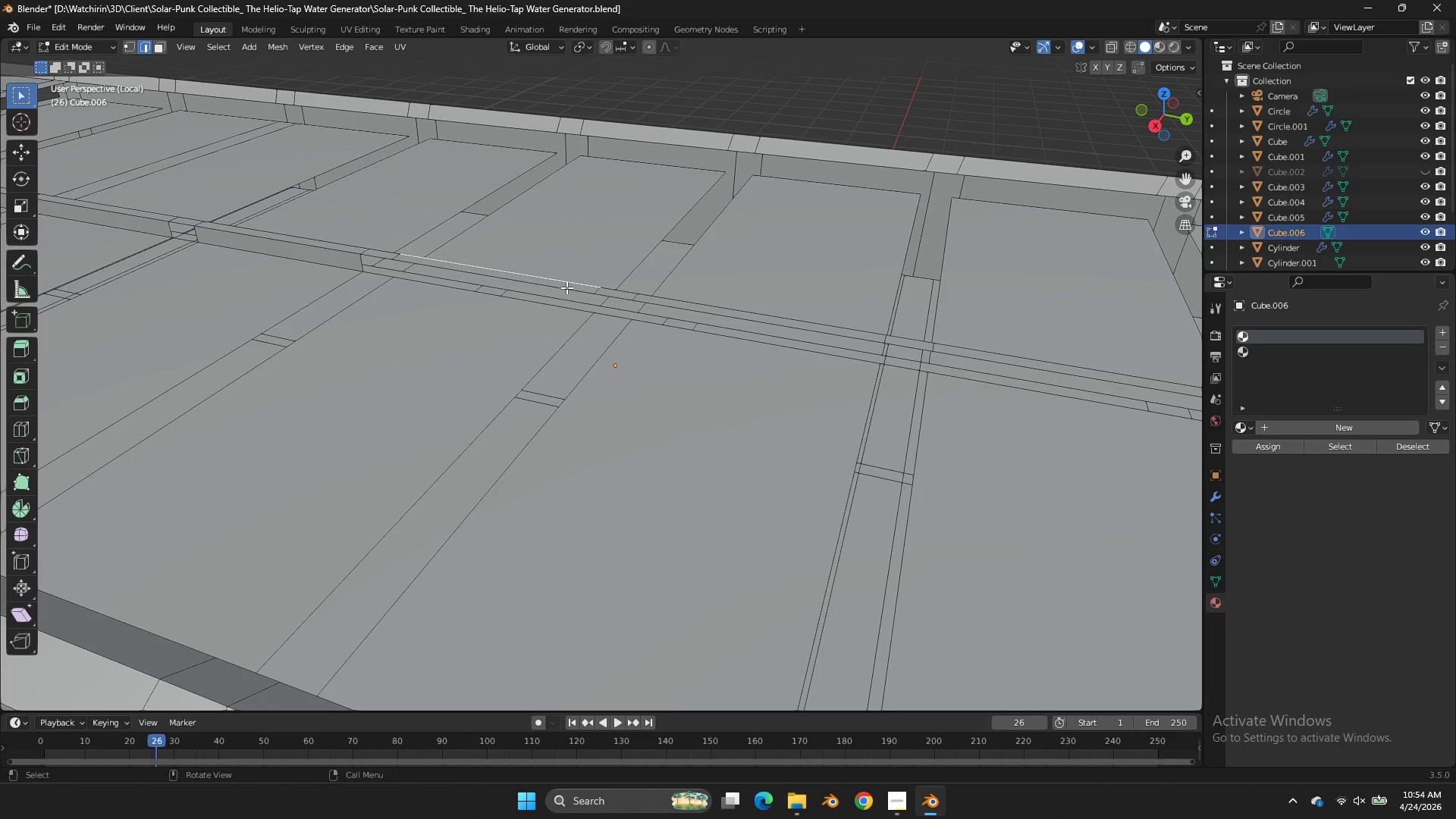 
left_click([566, 287])
 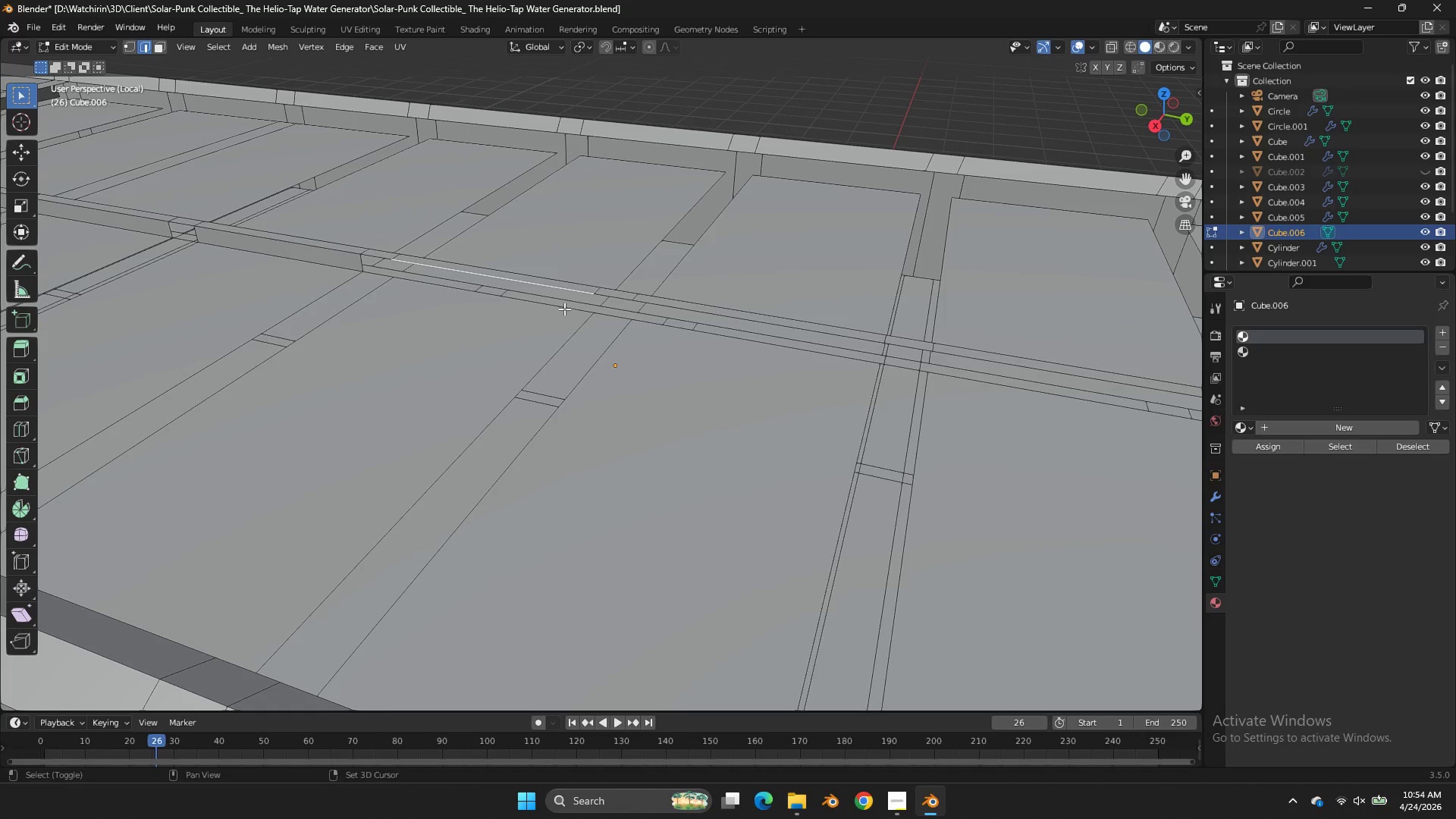 
hold_key(key=ShiftLeft, duration=0.33)
double_click([561, 314])
 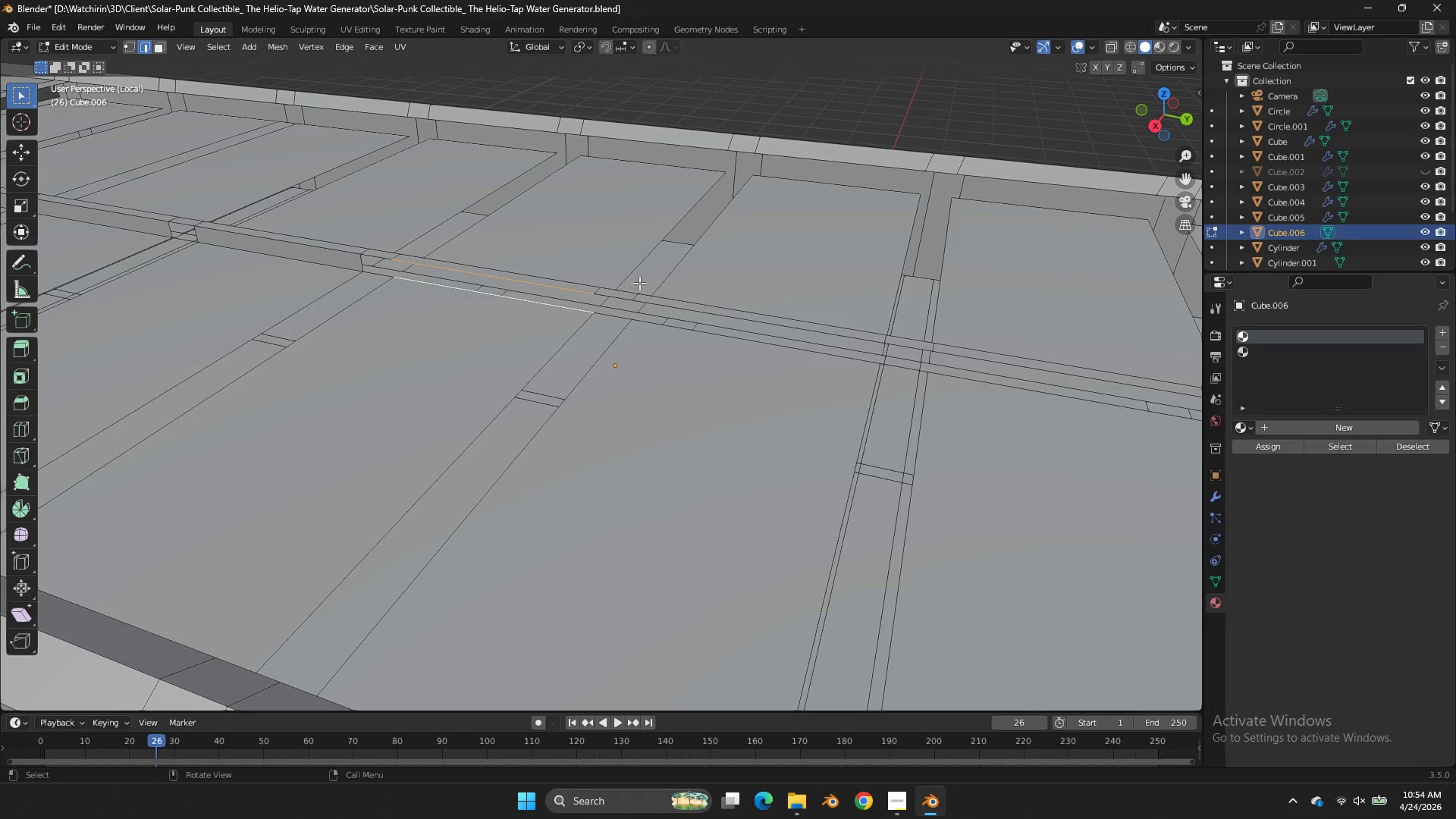 
key(F)
 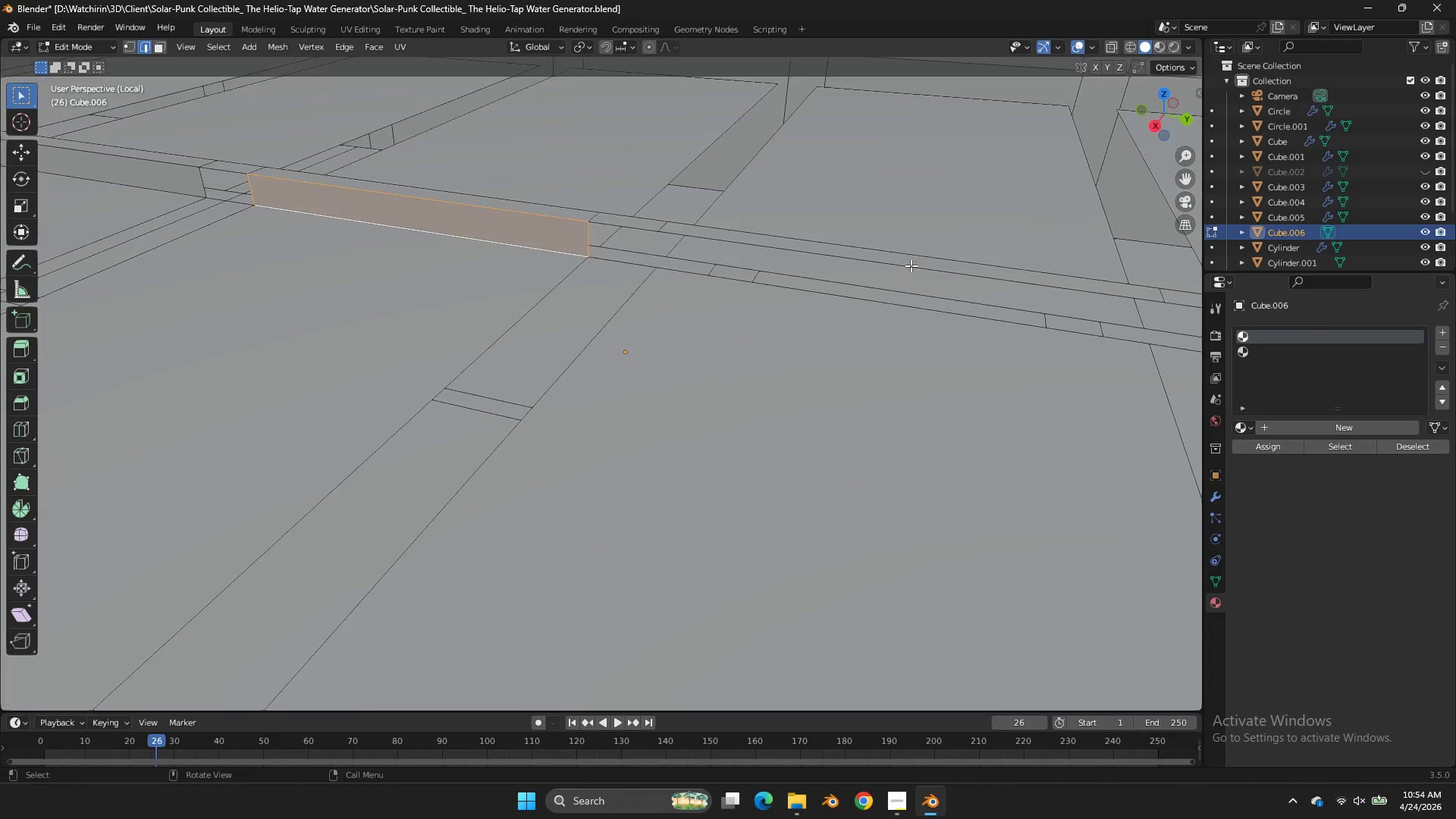 
scroll: coordinate [911, 265], scroll_direction: up, amount: 2.0
 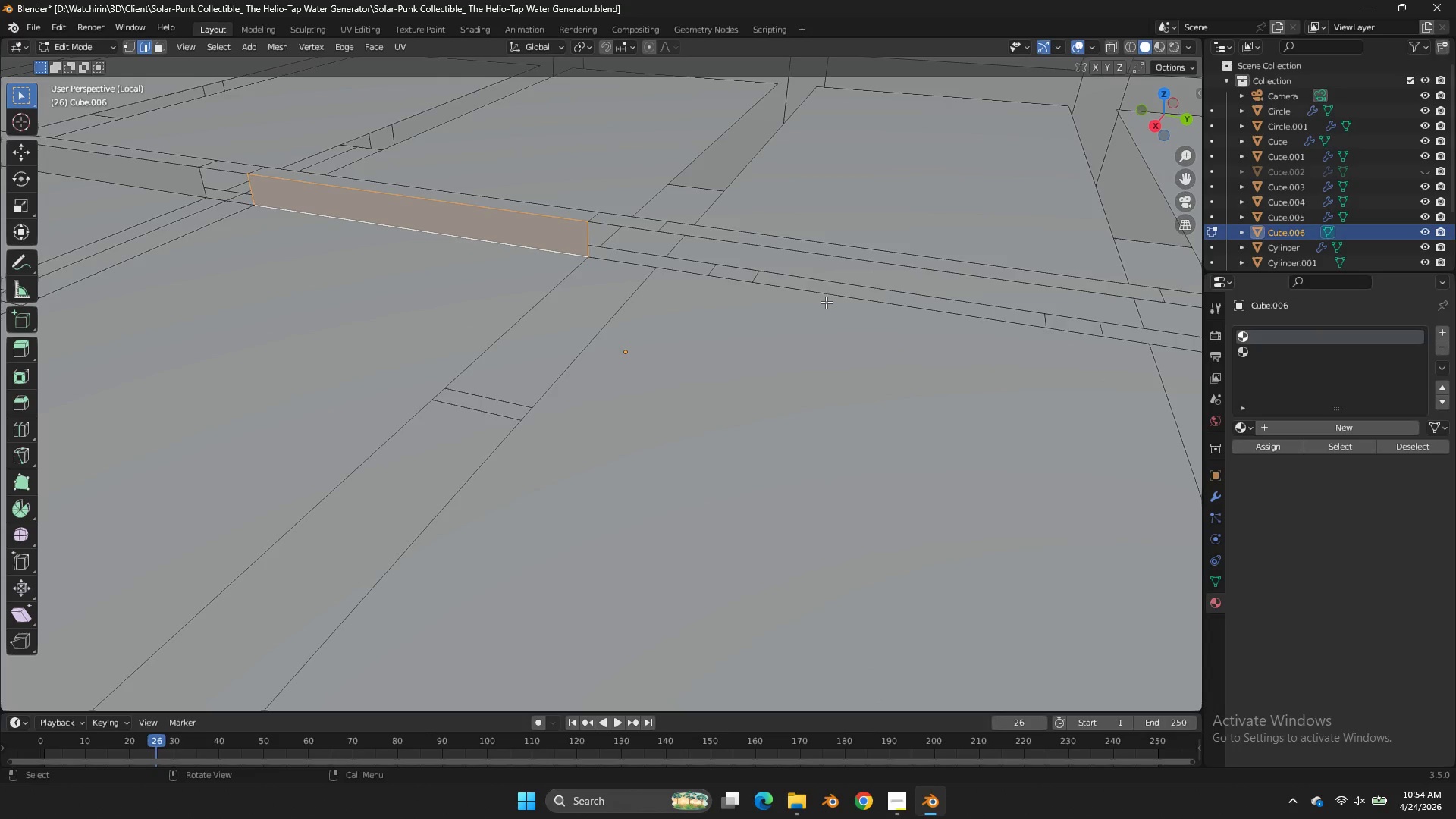 
left_click([826, 302])
 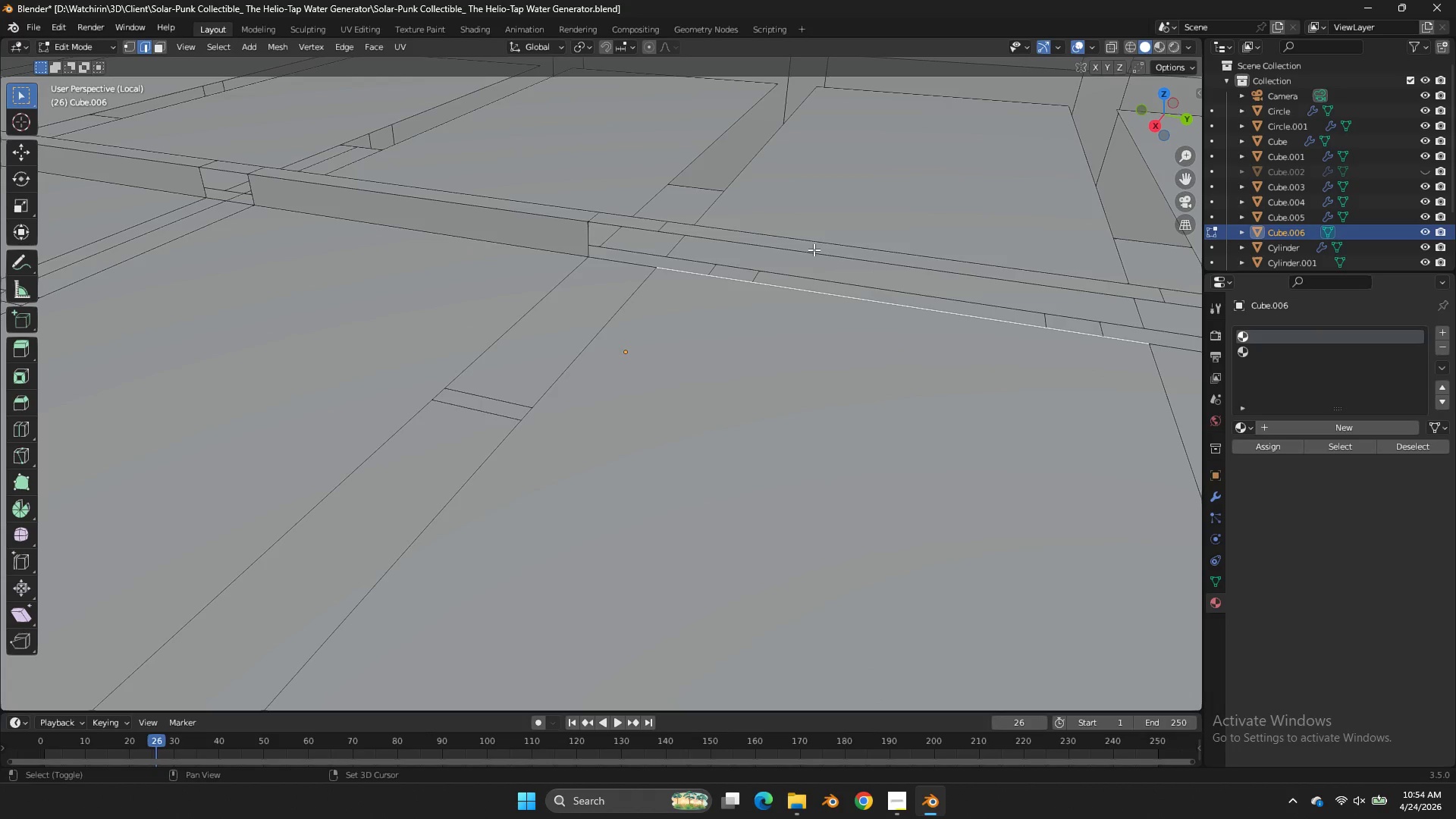 
hold_key(key=ShiftLeft, duration=0.48)
left_click([817, 253])
 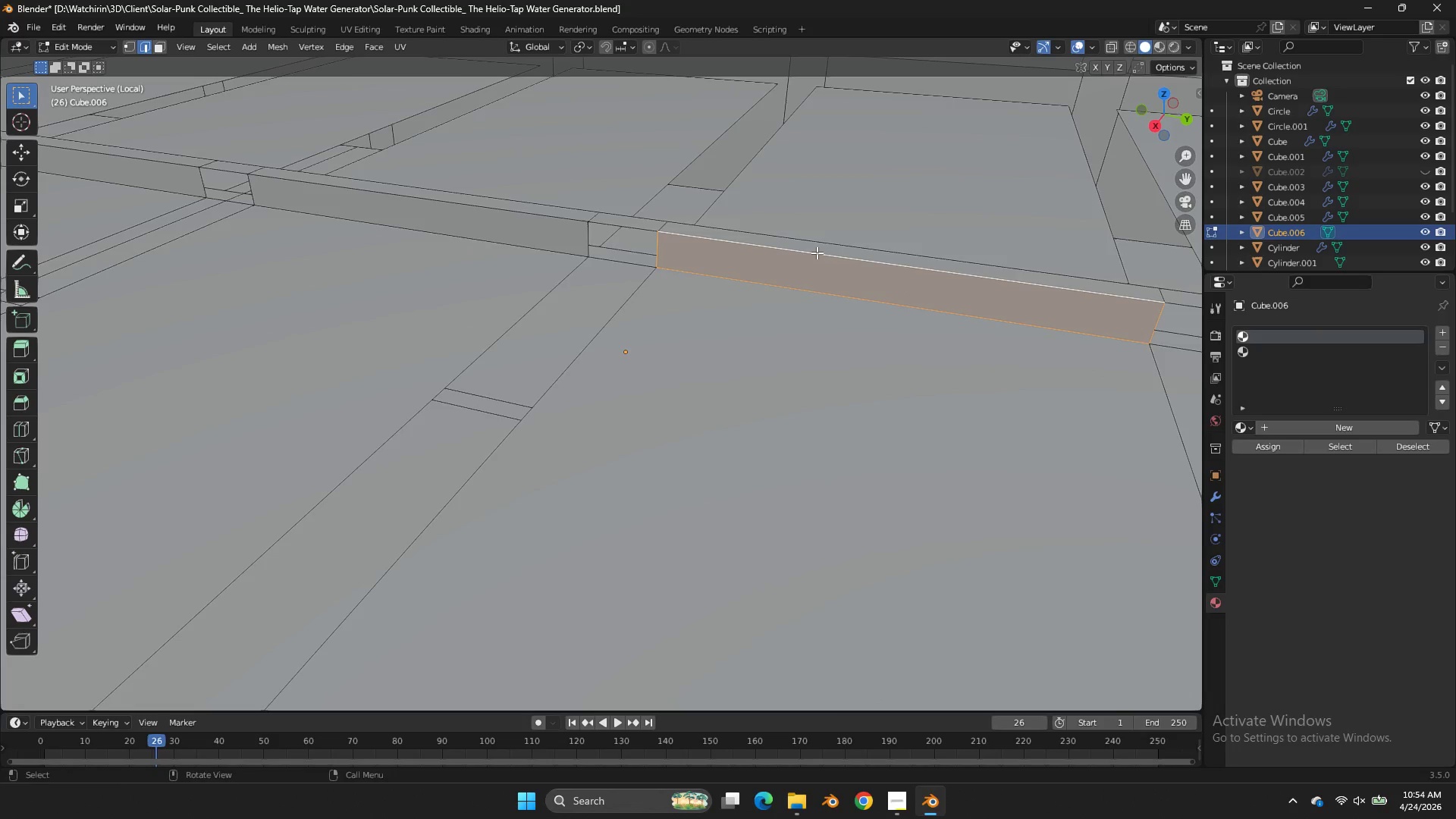 
type(fz)
 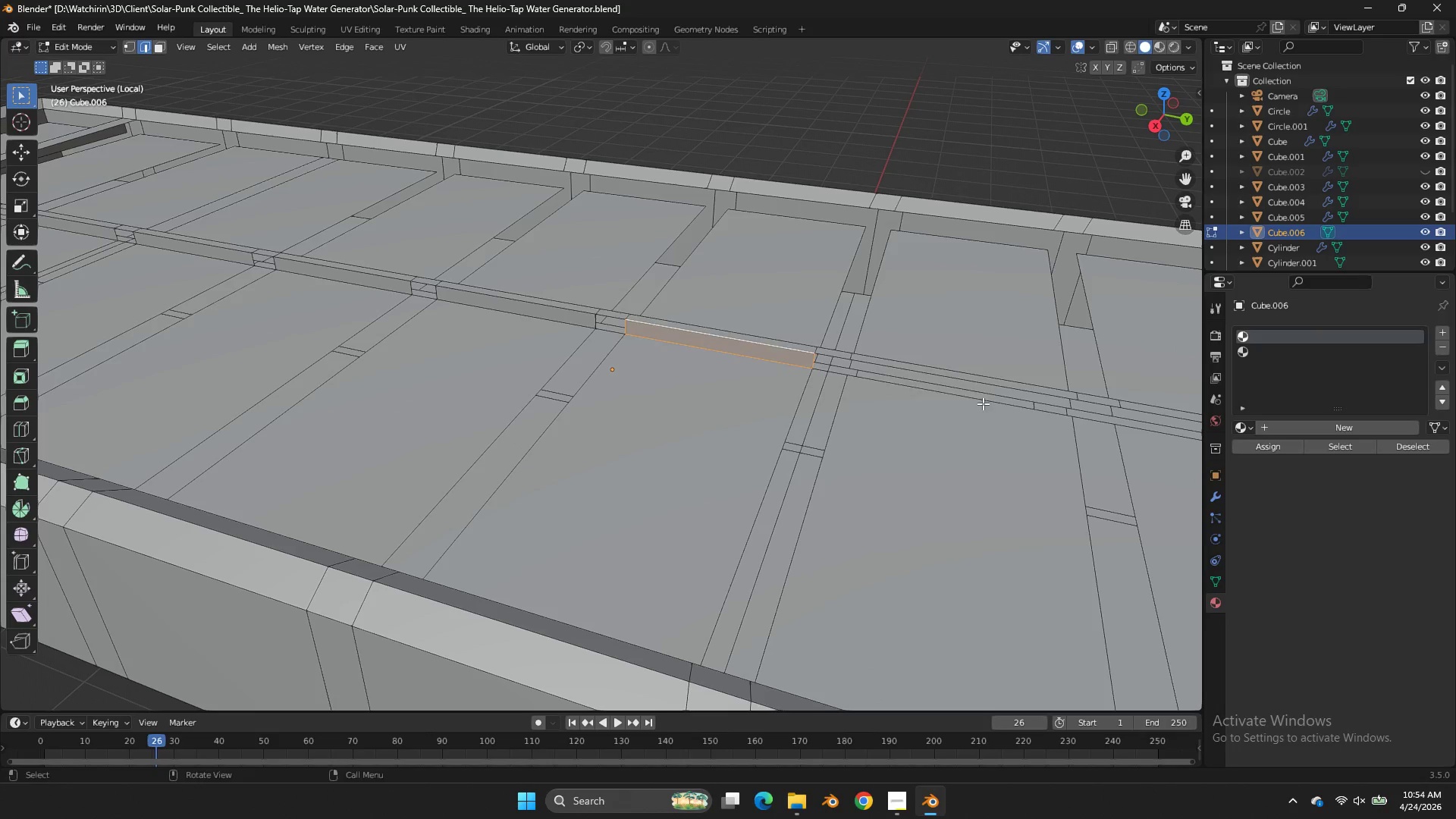 
scroll: coordinate [822, 260], scroll_direction: down, amount: 3.0
 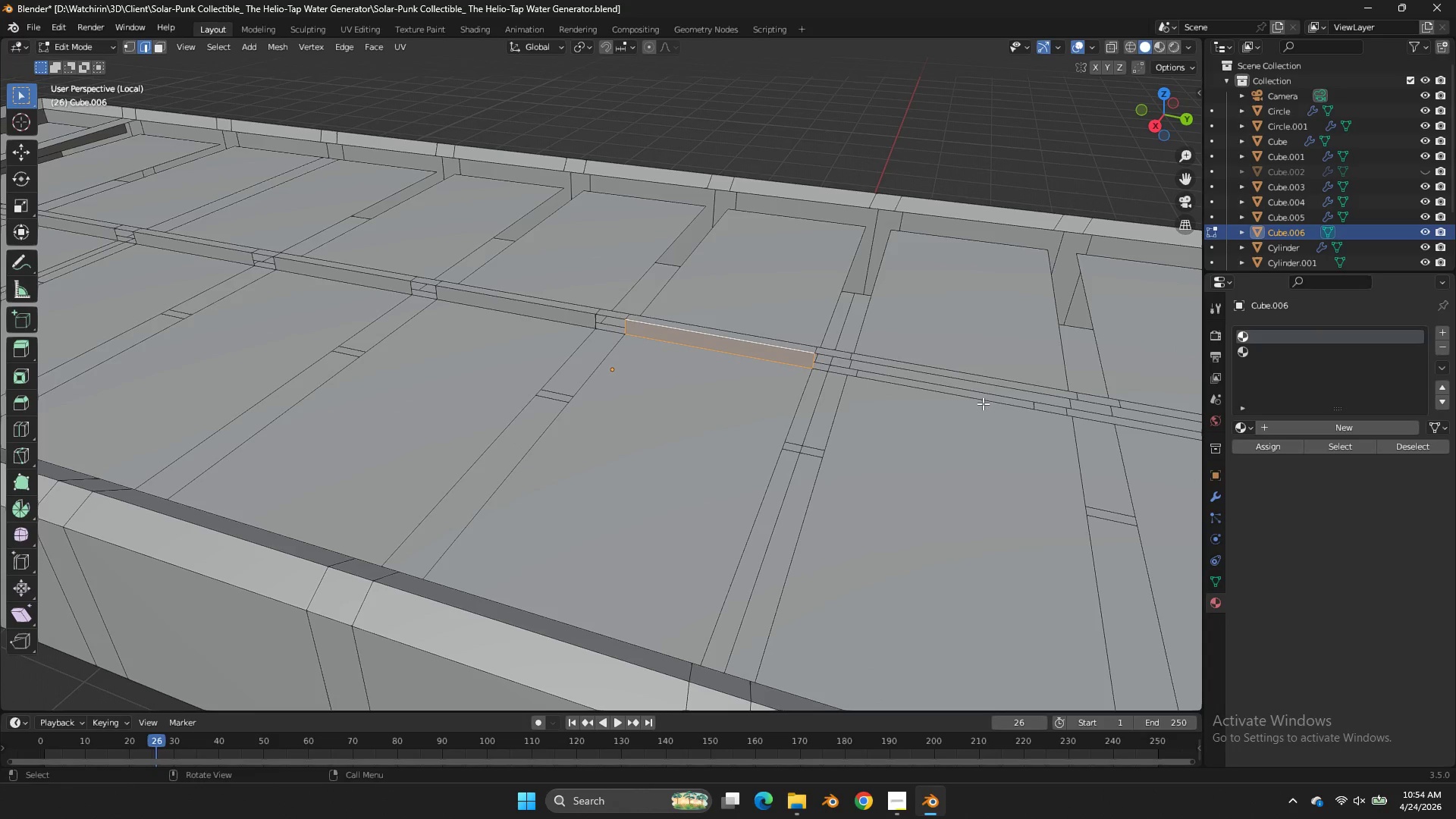 
left_click([983, 403])
 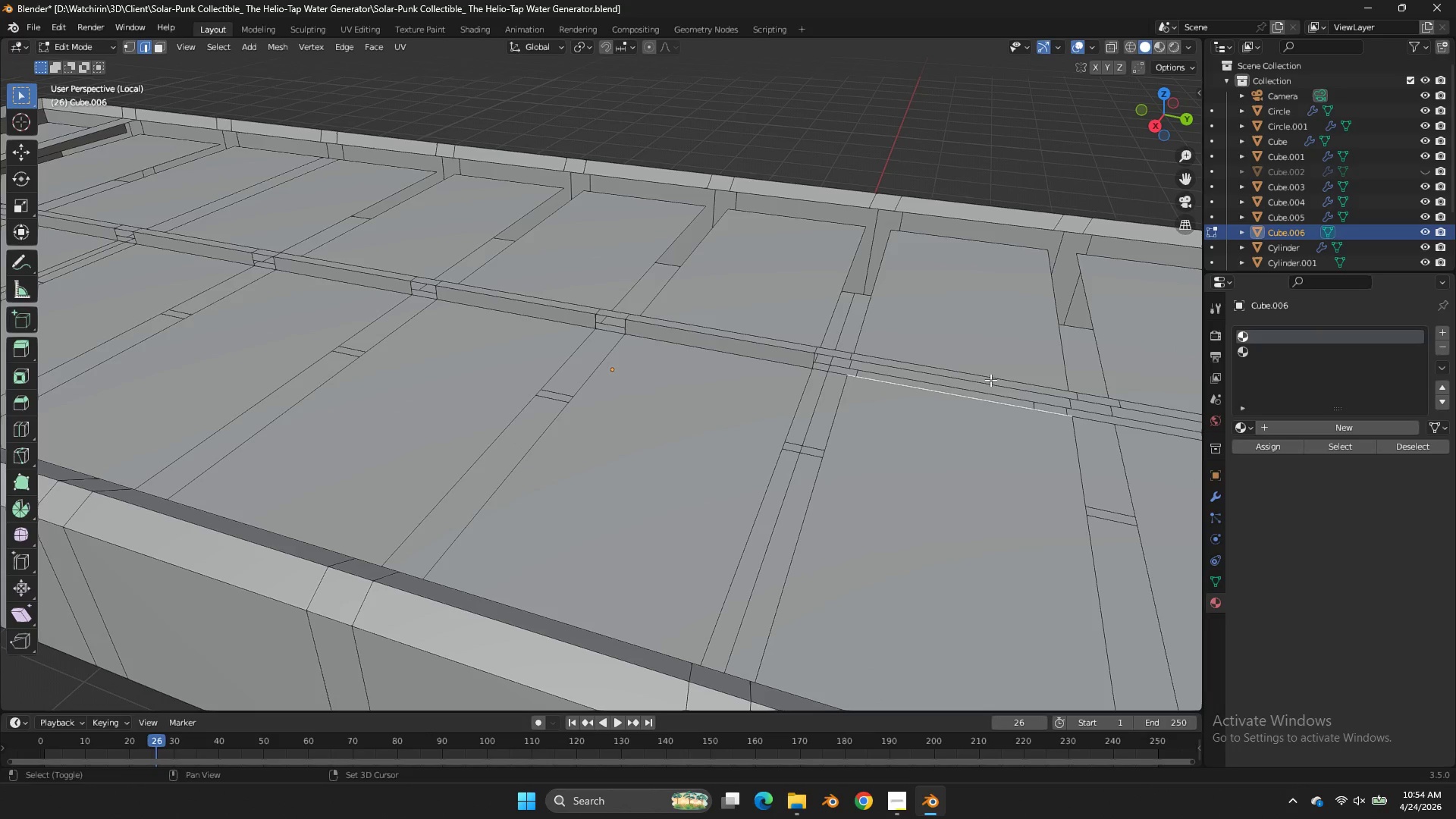 
hold_key(key=ShiftLeft, duration=0.53)
double_click([990, 380])
 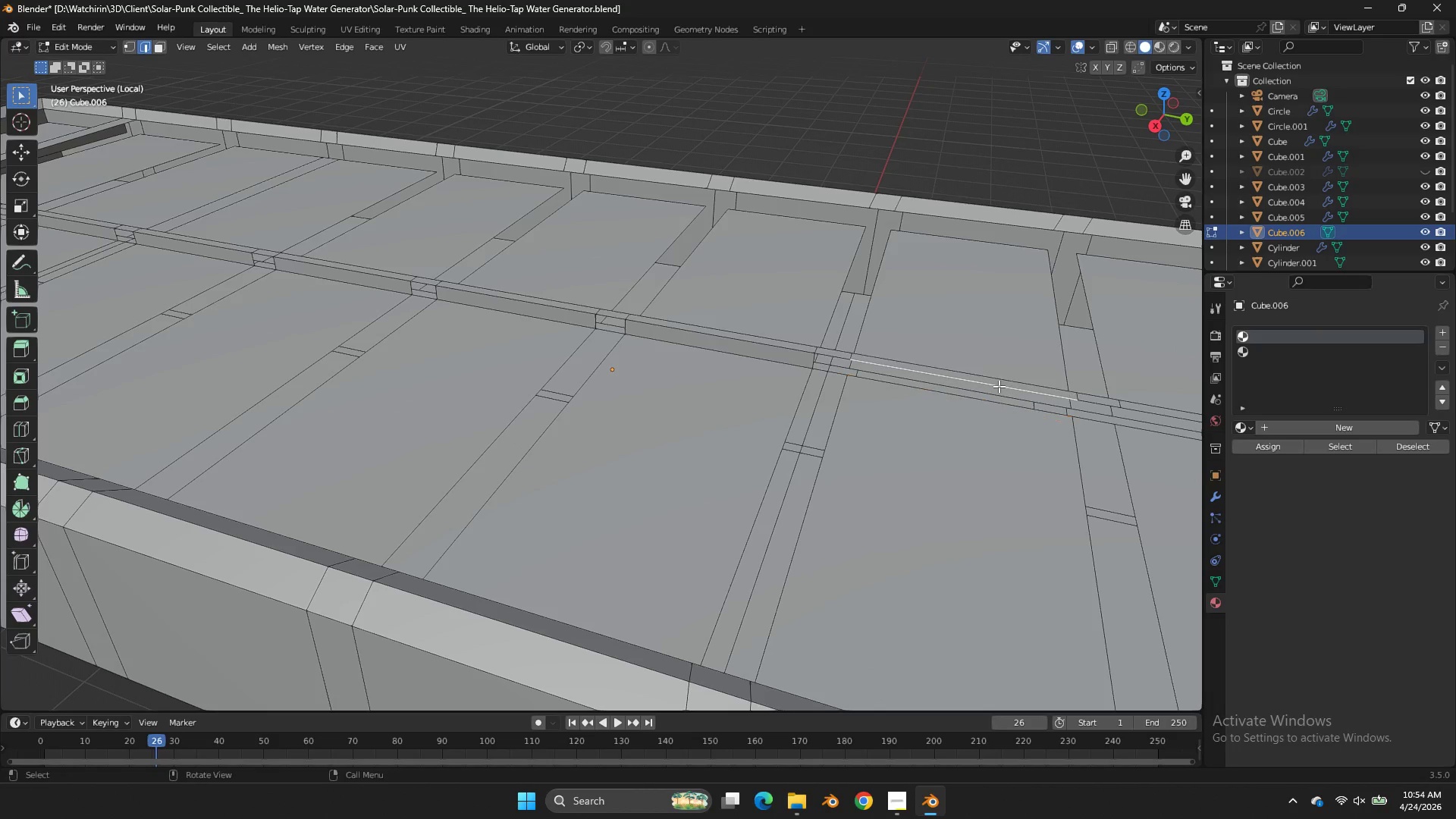 
key(Shift+ShiftLeft)
 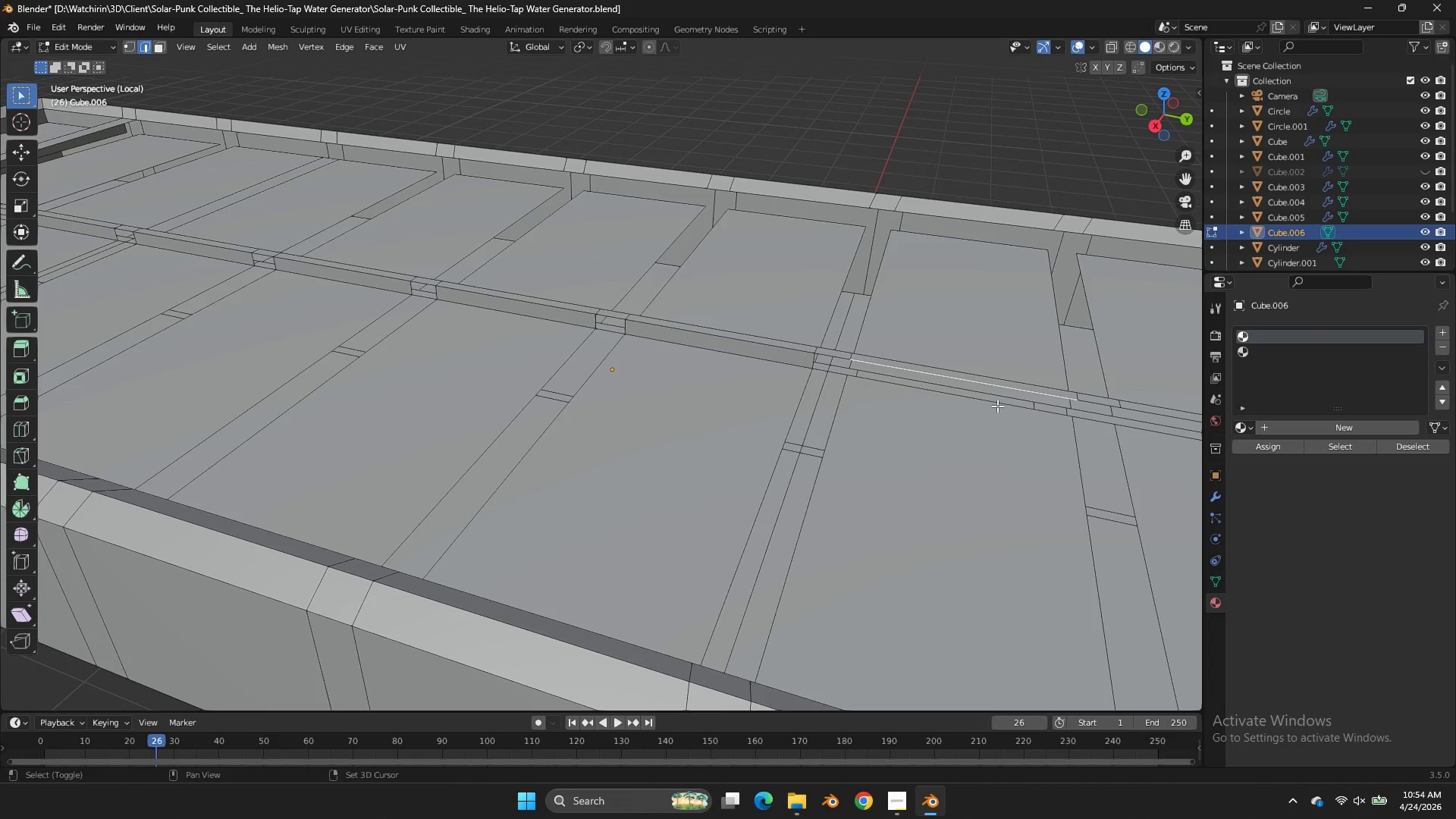 
double_click([997, 406])
 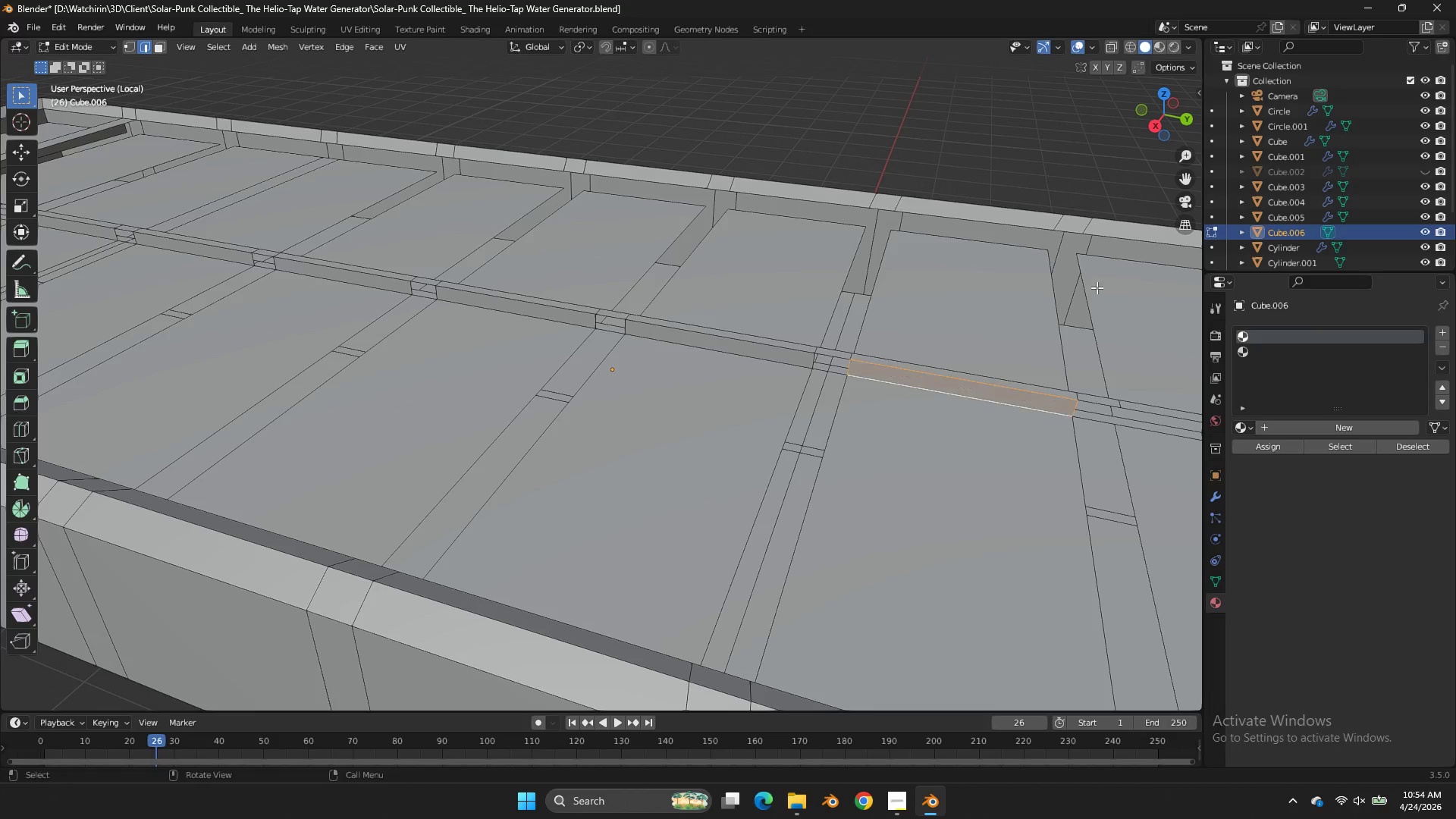 
key(F)
 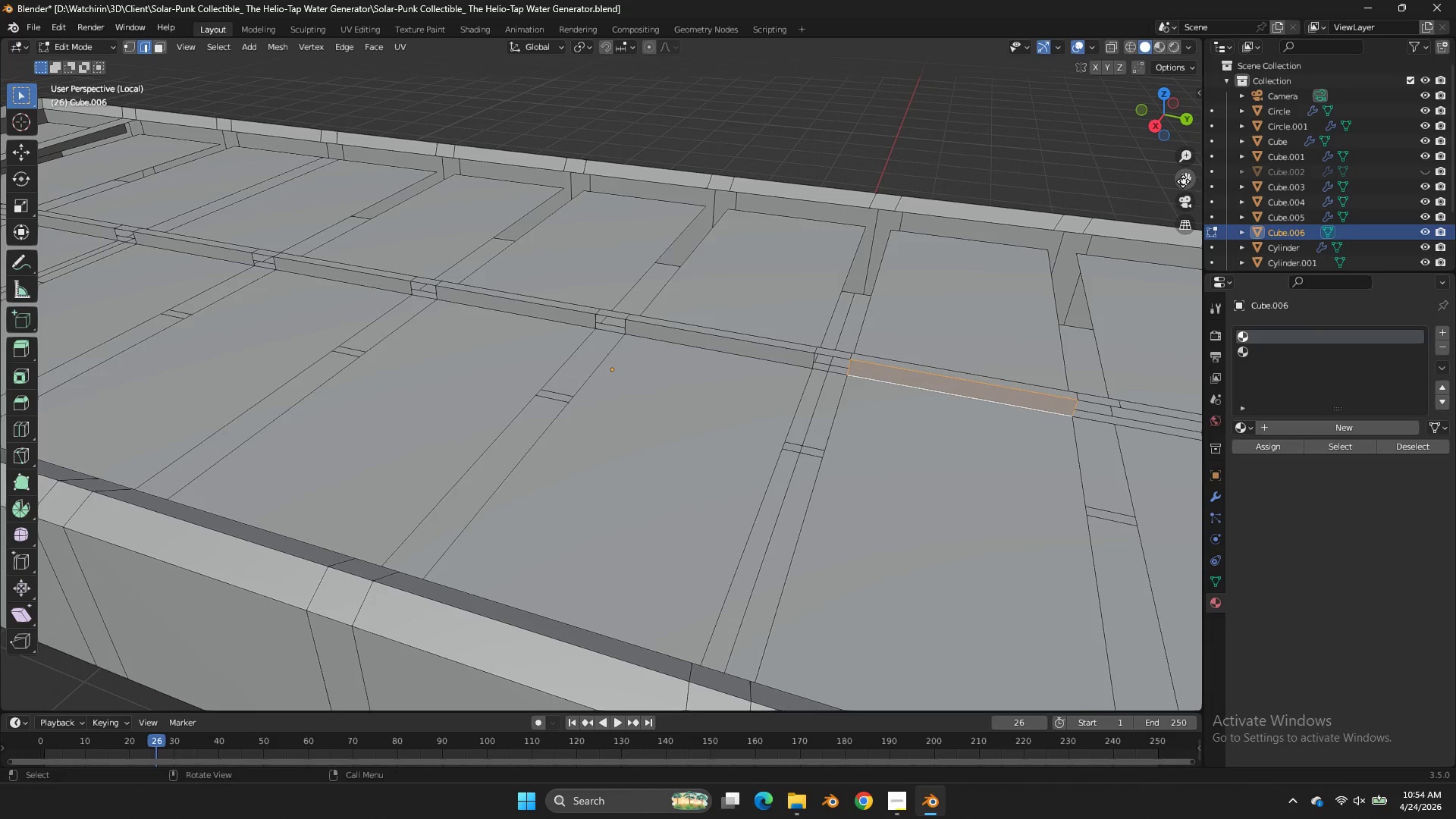 
left_click_drag(start_coordinate=[1183, 181], to_coordinate=[573, 77])
 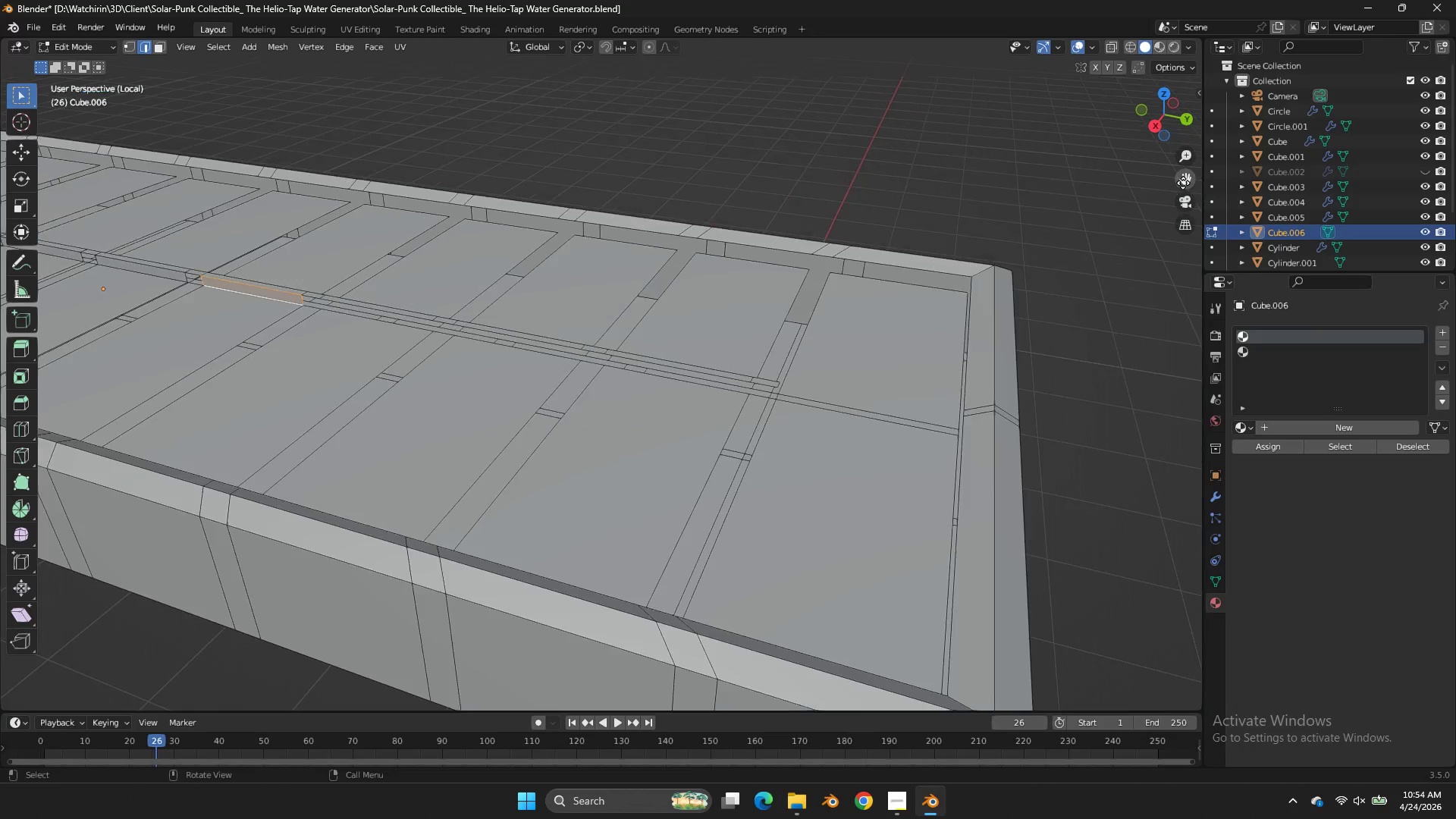 
scroll: coordinate [1183, 183], scroll_direction: down, amount: 2.0
 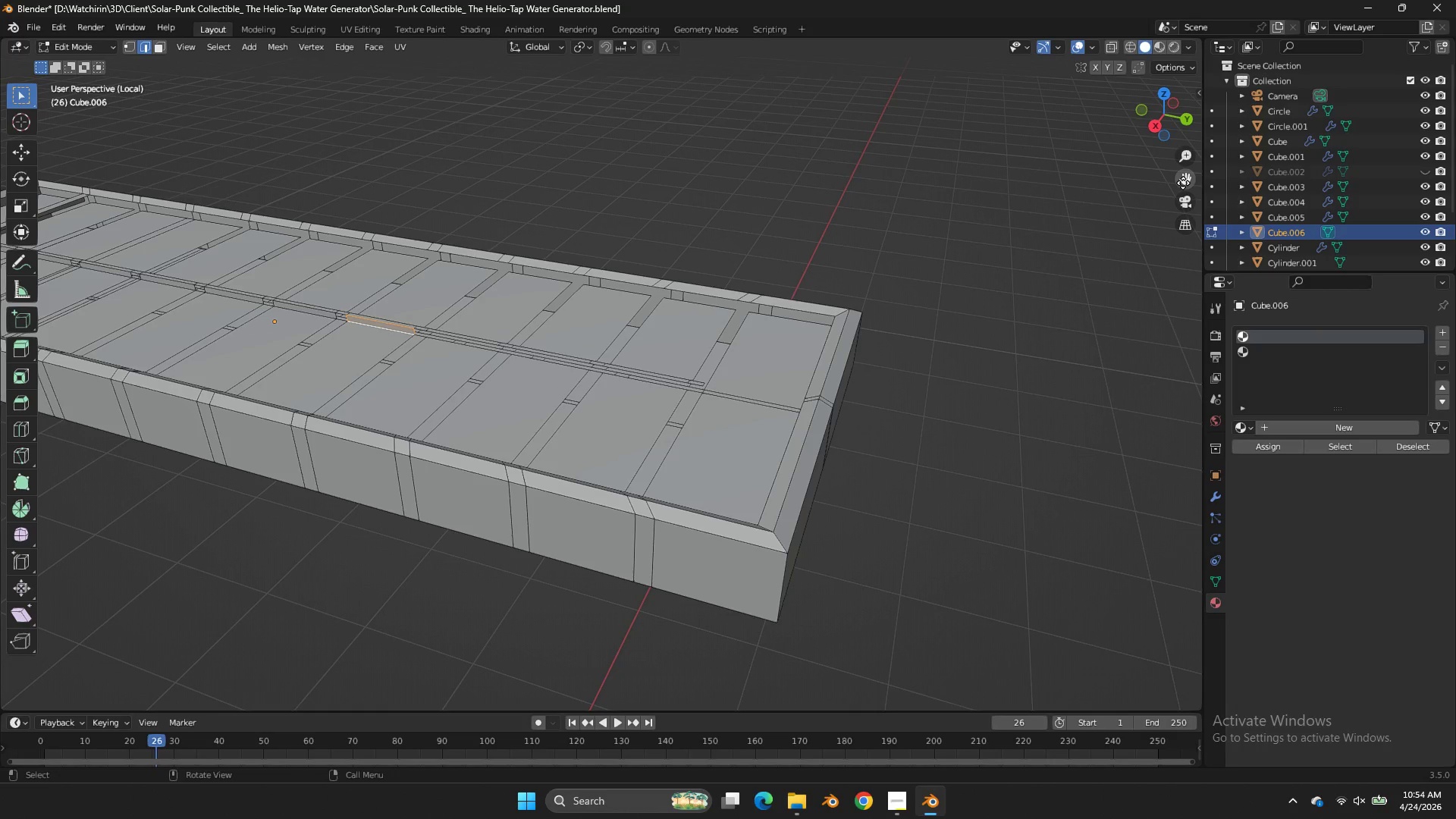 
left_click_drag(start_coordinate=[1188, 183], to_coordinate=[36, 174])
 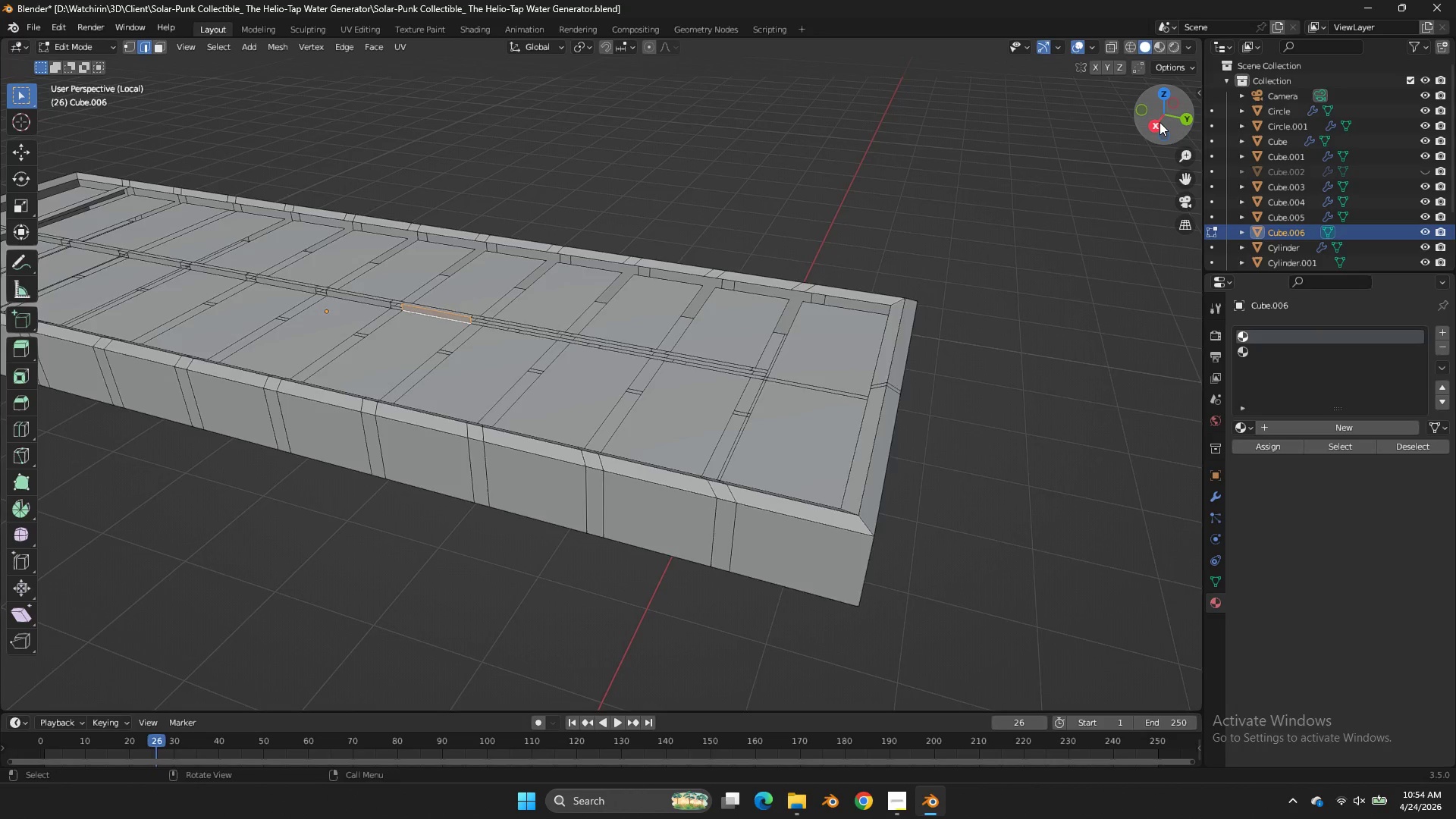 
left_click([1159, 122])
 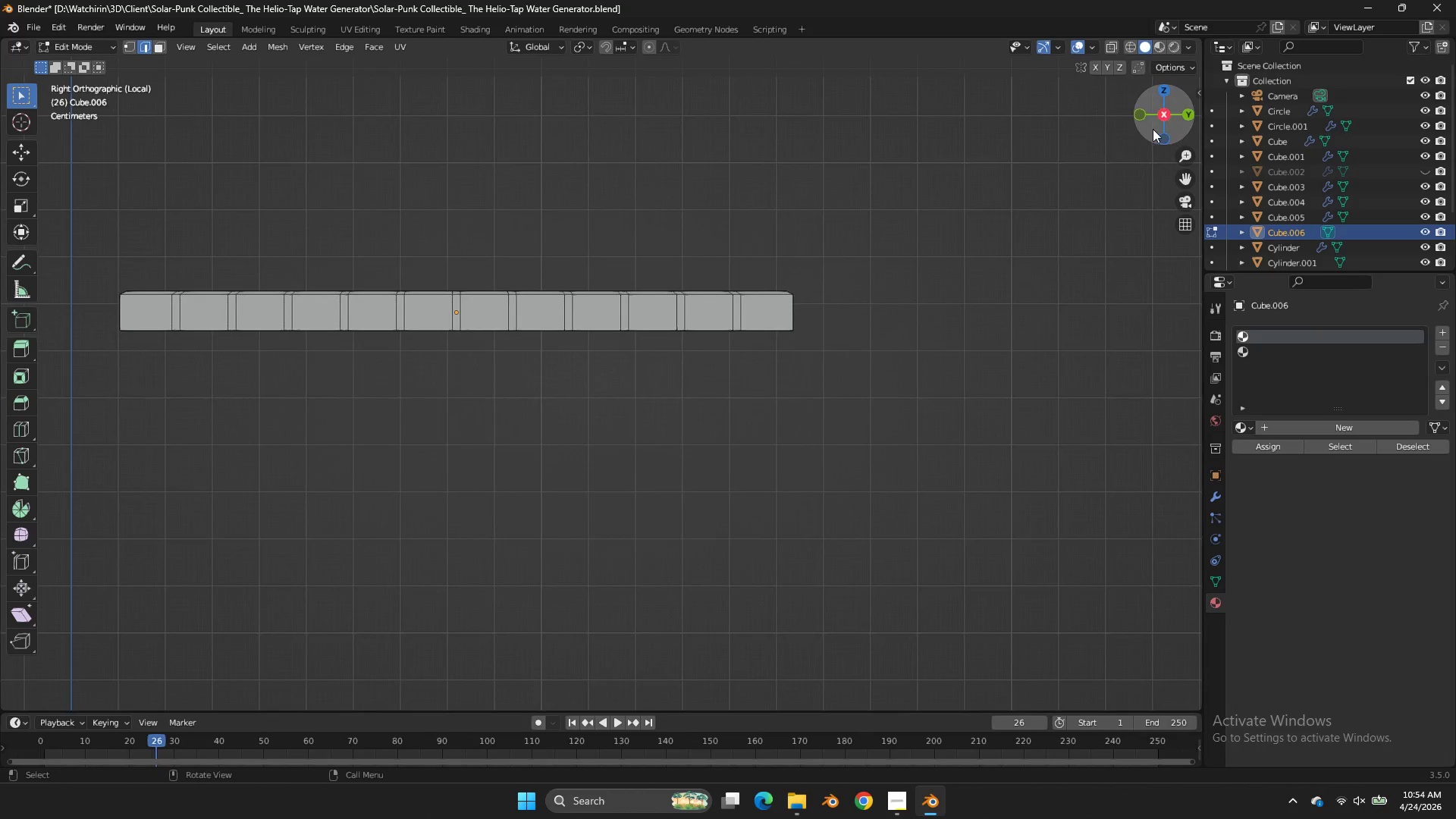 
key(Z)
 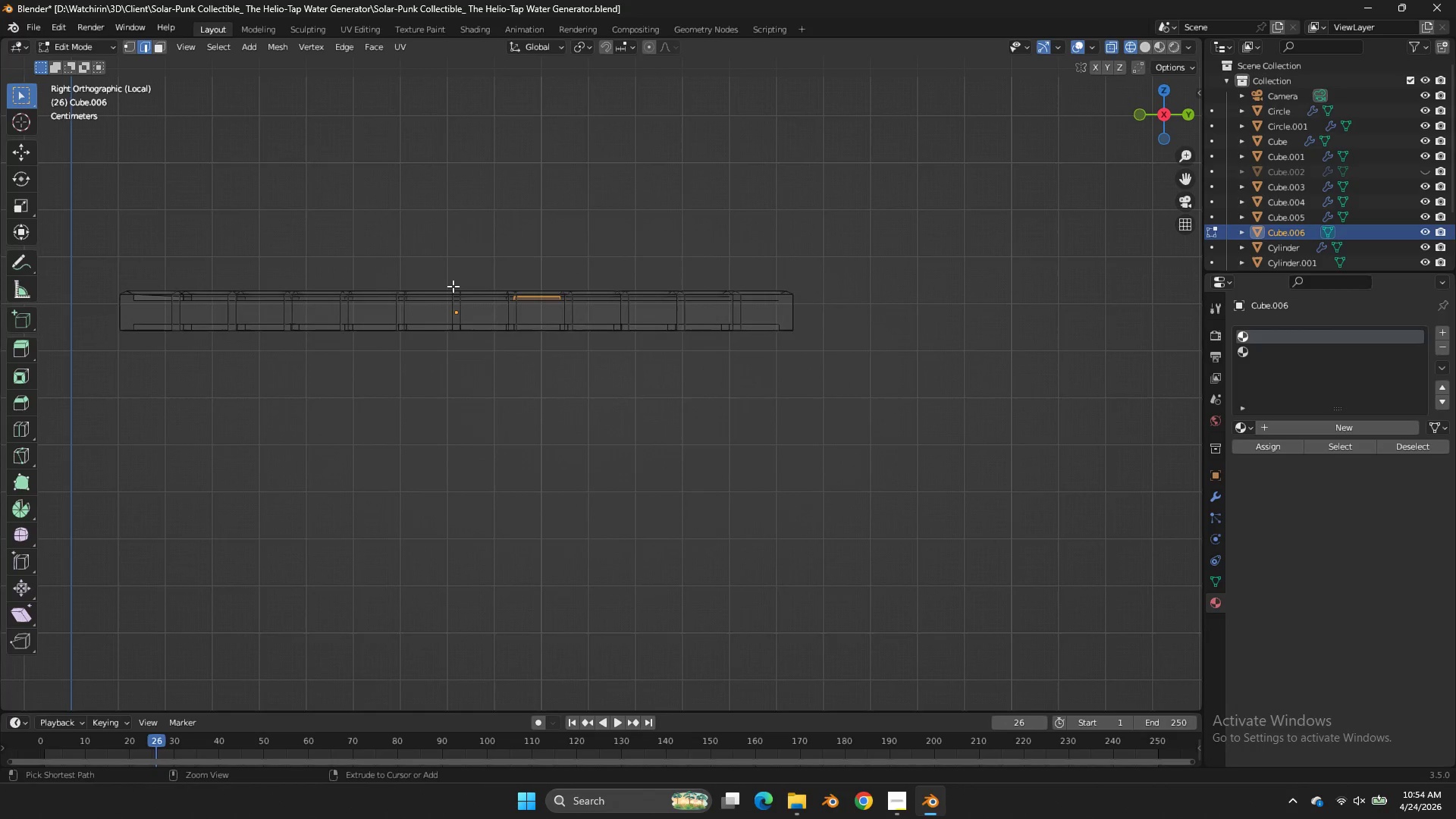 
scroll: coordinate [1159, 122], scroll_direction: down, amount: 2.0
 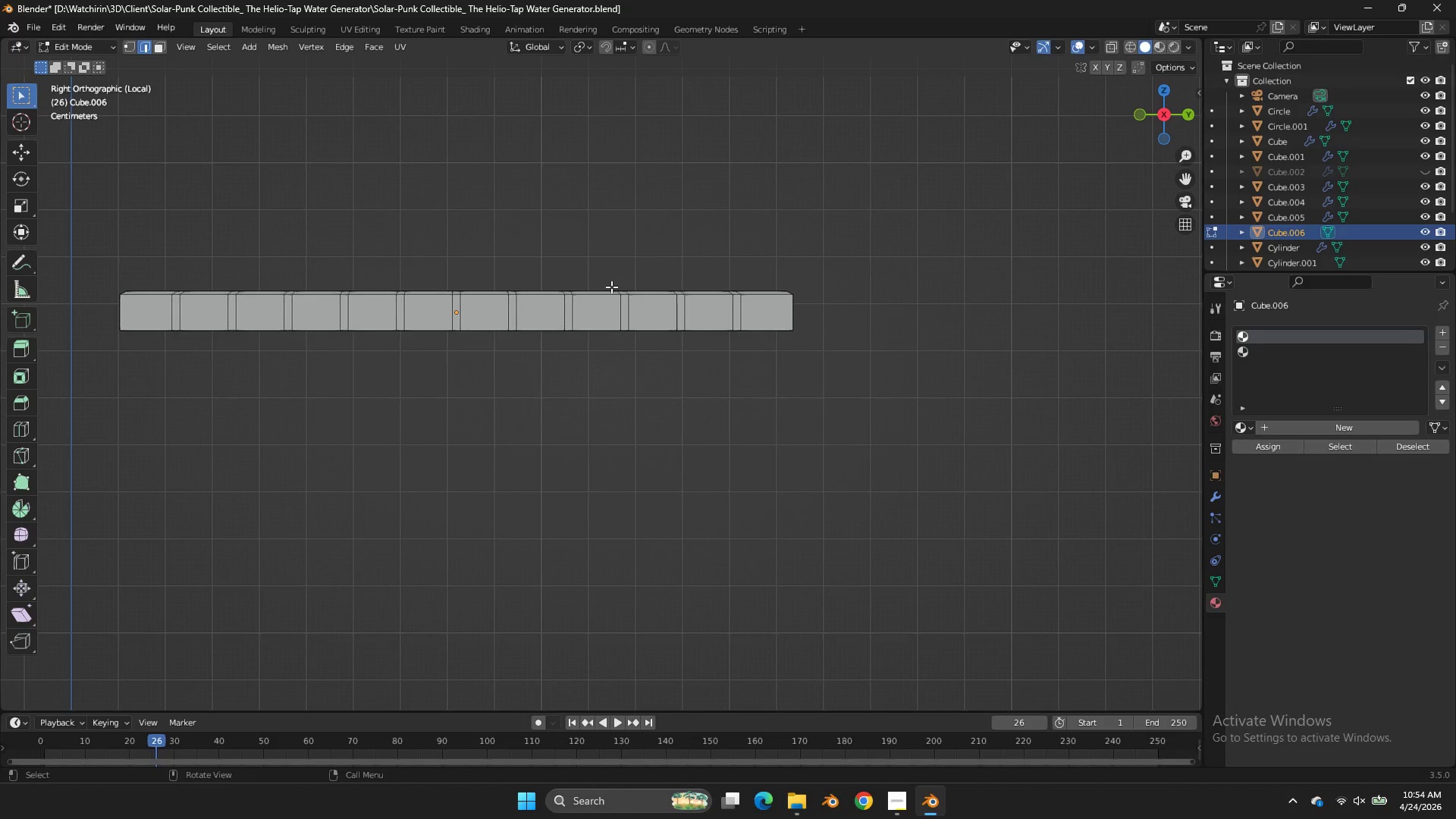 
key(Control+R)
 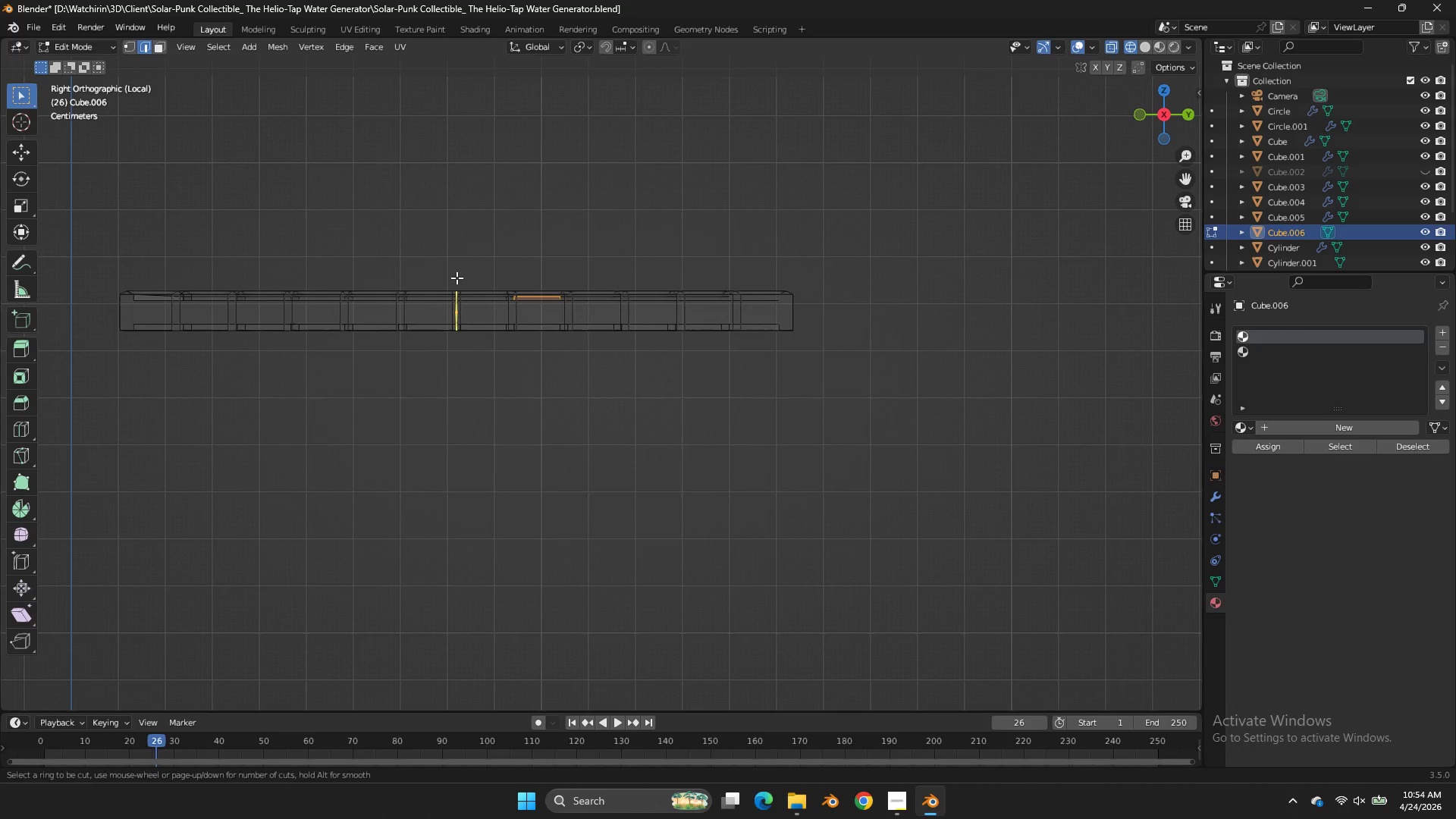 
left_click([457, 278])
 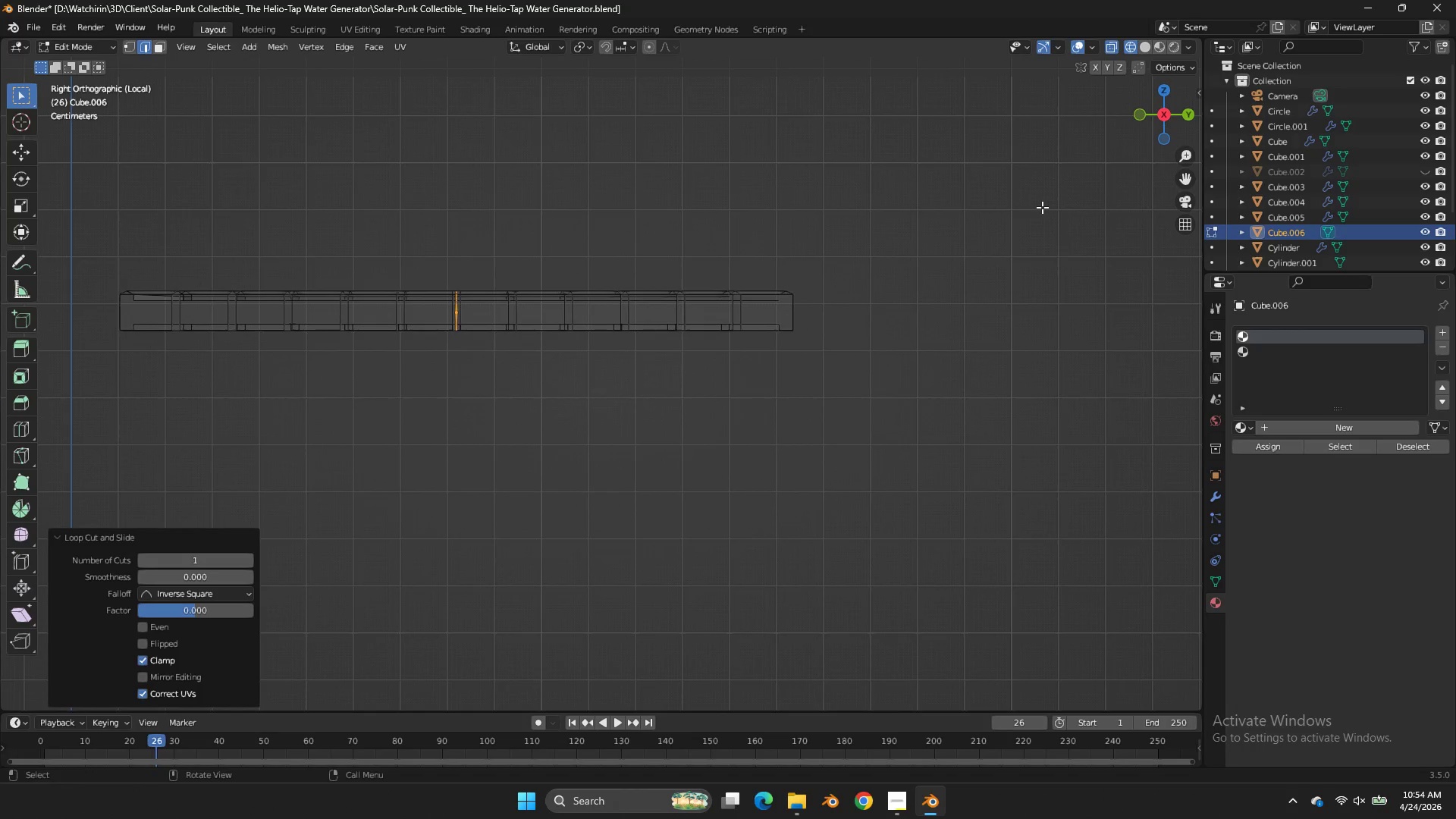 
left_click_drag(start_coordinate=[1010, 216], to_coordinate=[458, 419])
 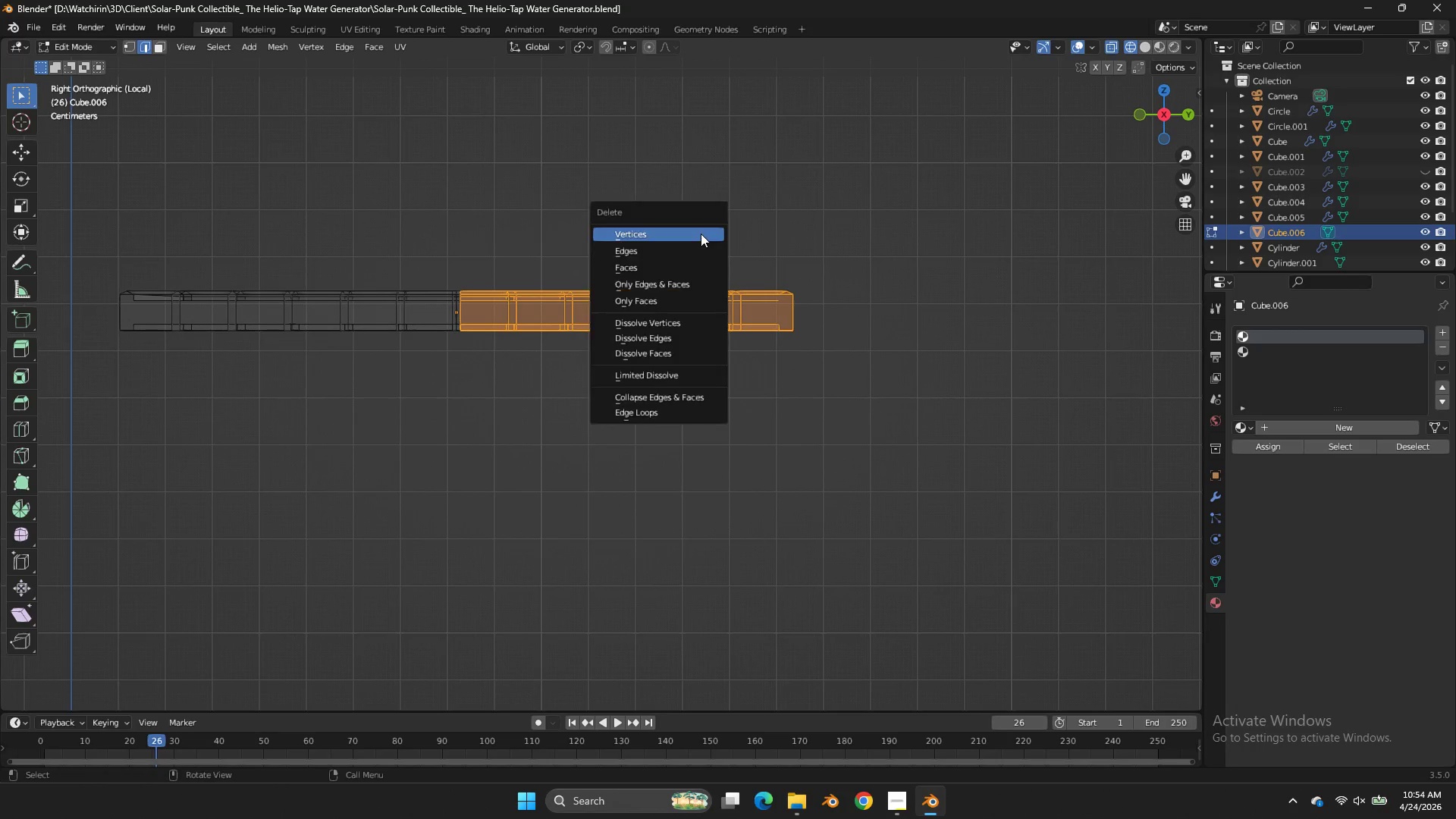 
key(X)
 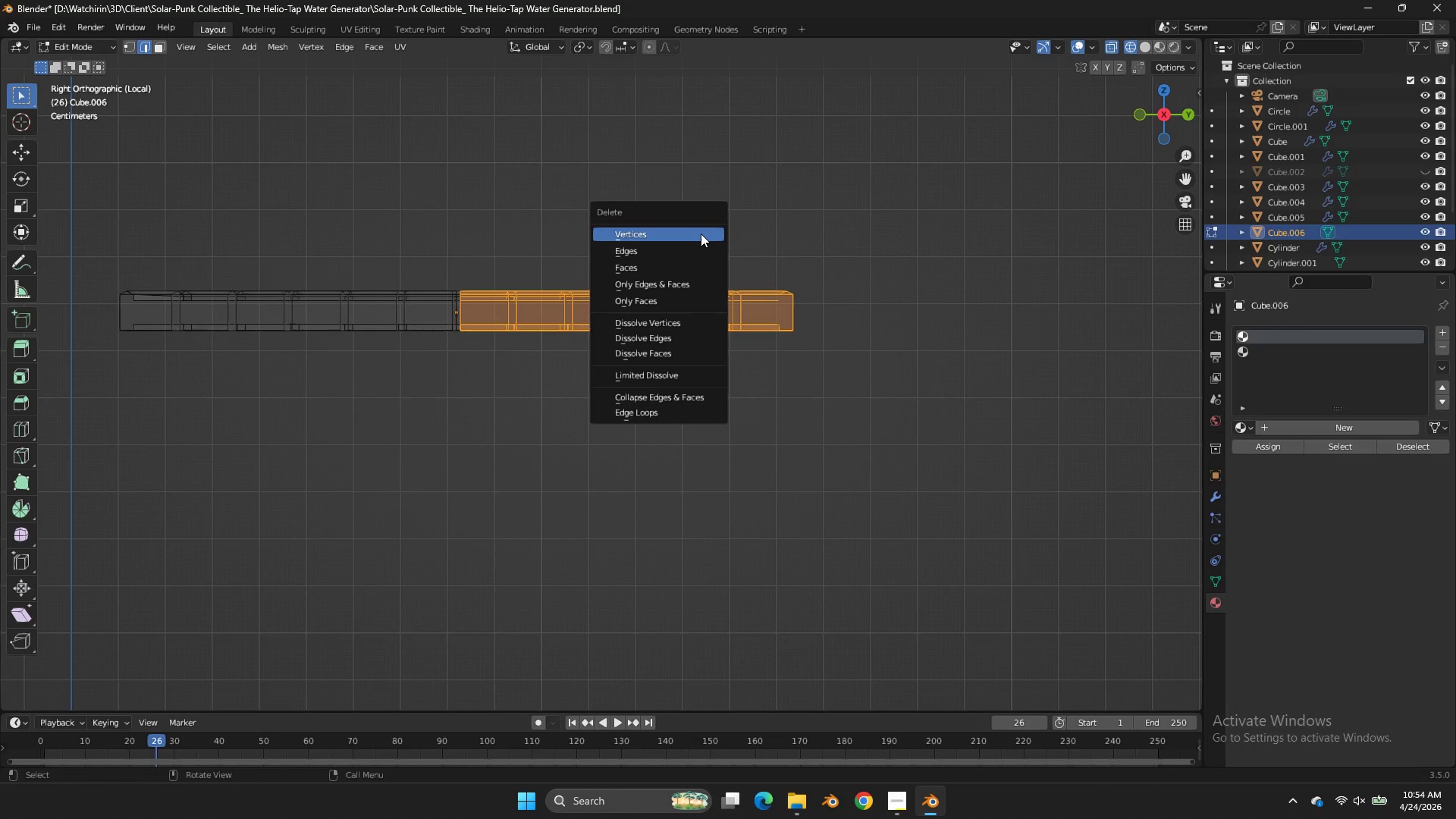 
left_click([701, 234])
 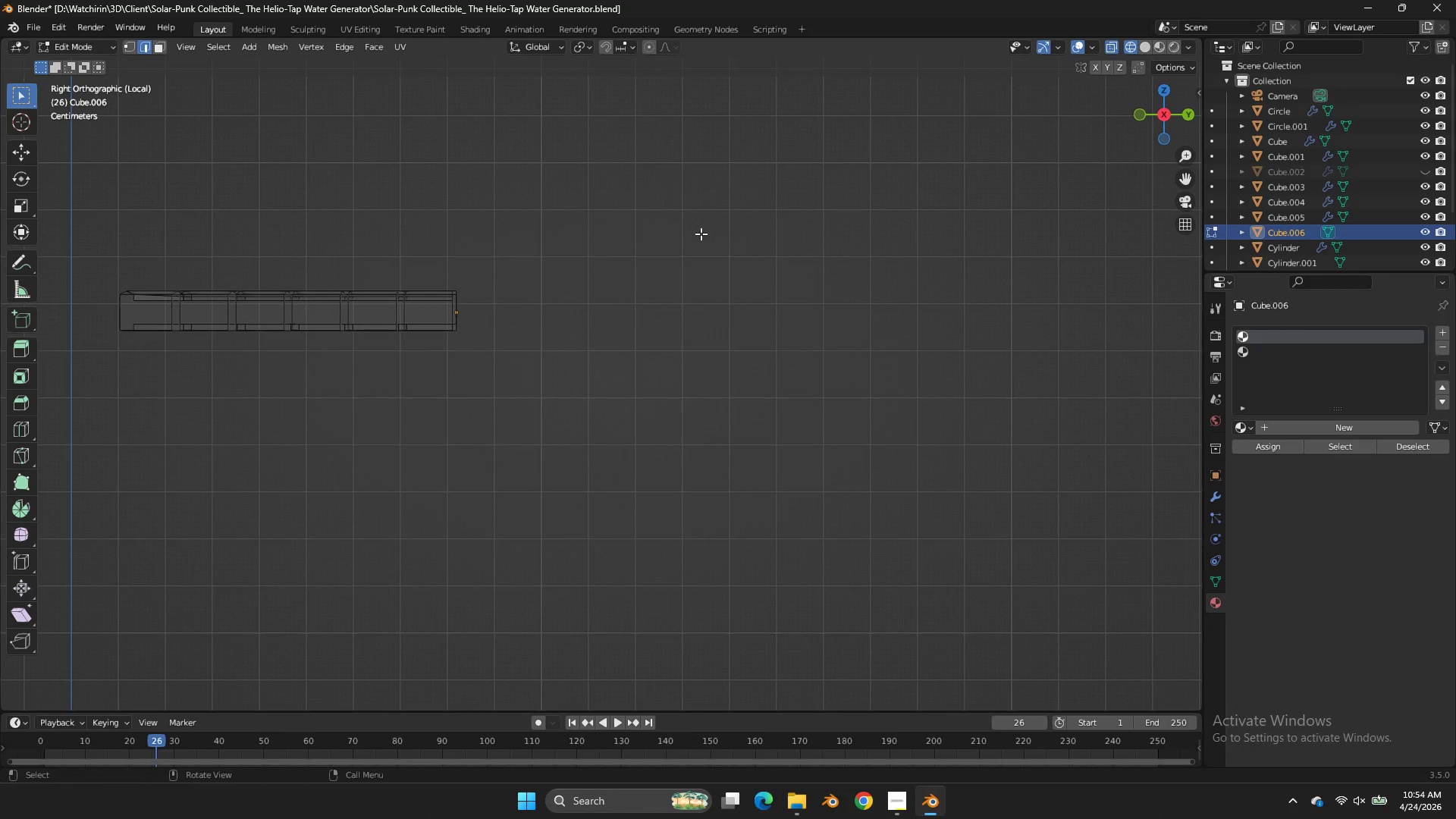 
key(Z)
 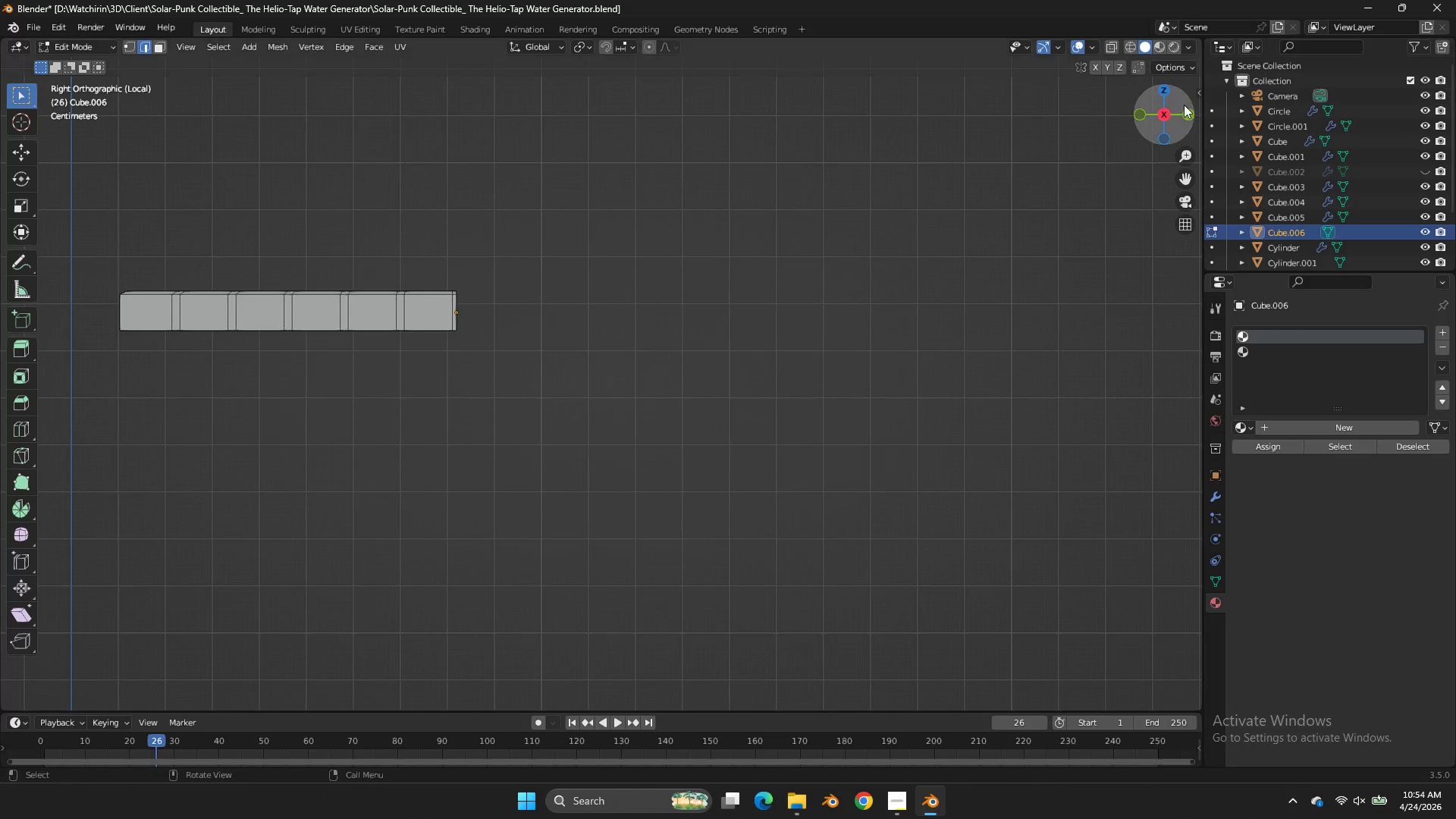 
left_click_drag(start_coordinate=[1184, 105], to_coordinate=[101, 151])
 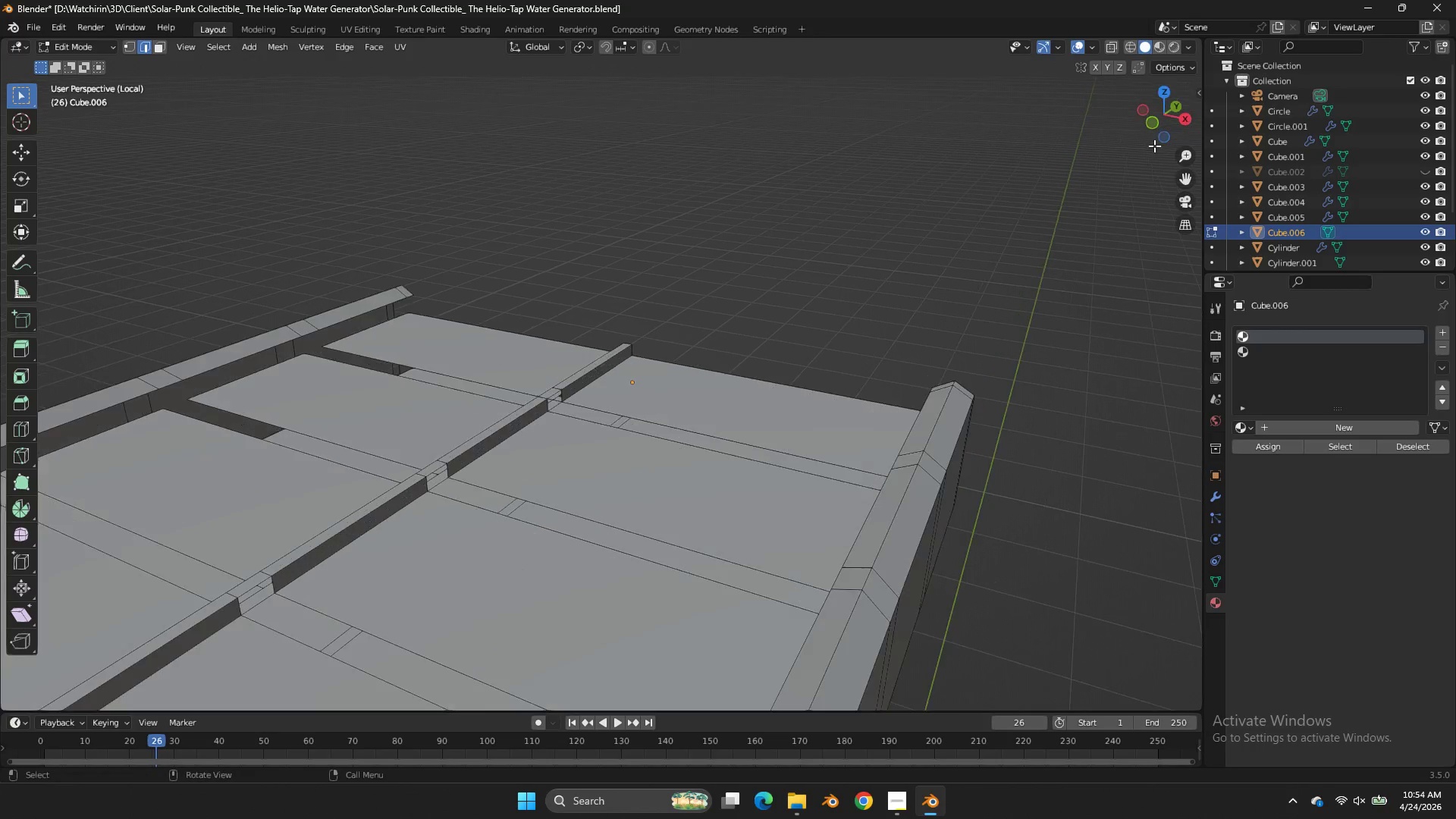 
scroll: coordinate [922, 300], scroll_direction: up, amount: 5.0
 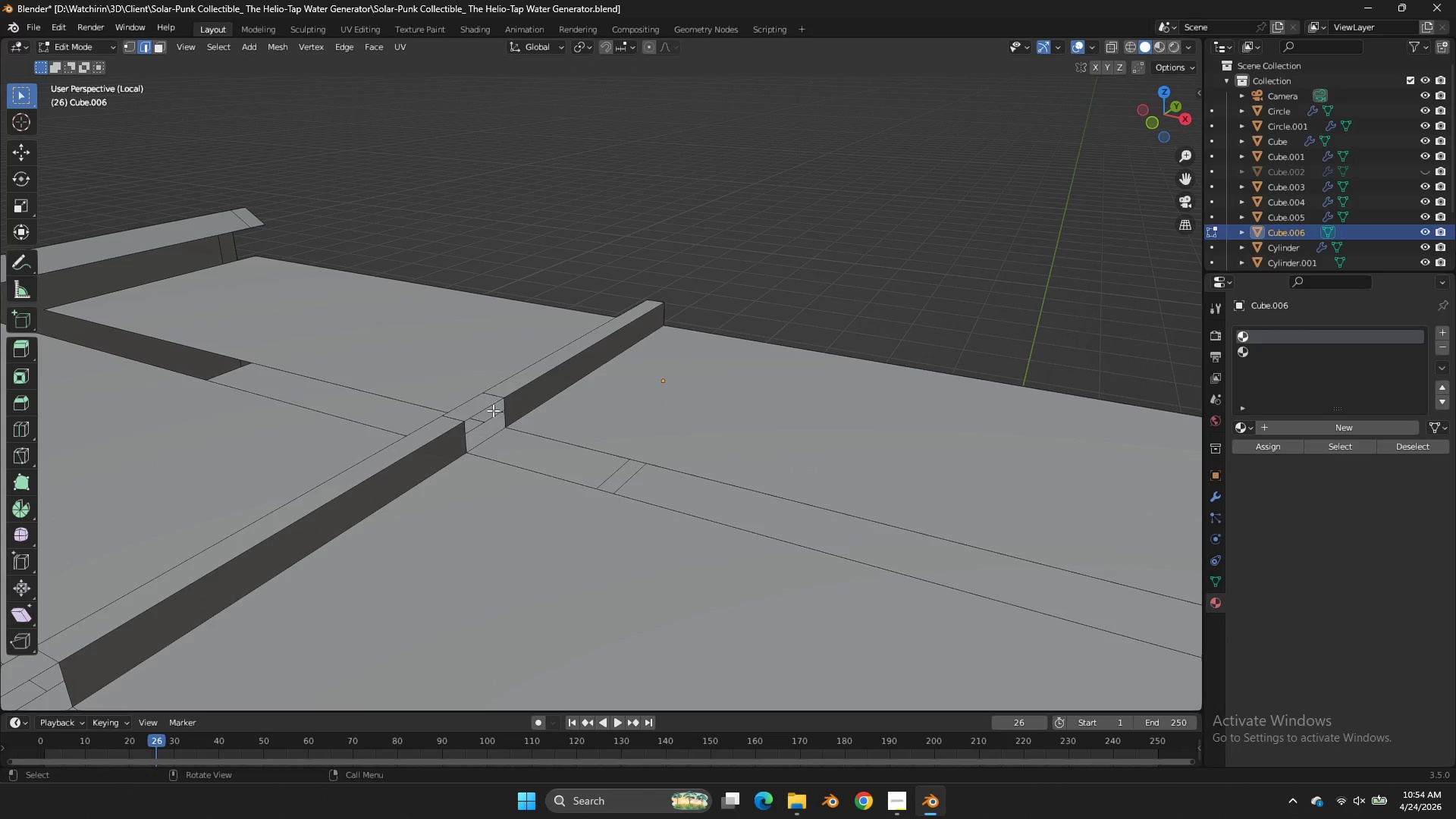 
double_click([553, 437])
 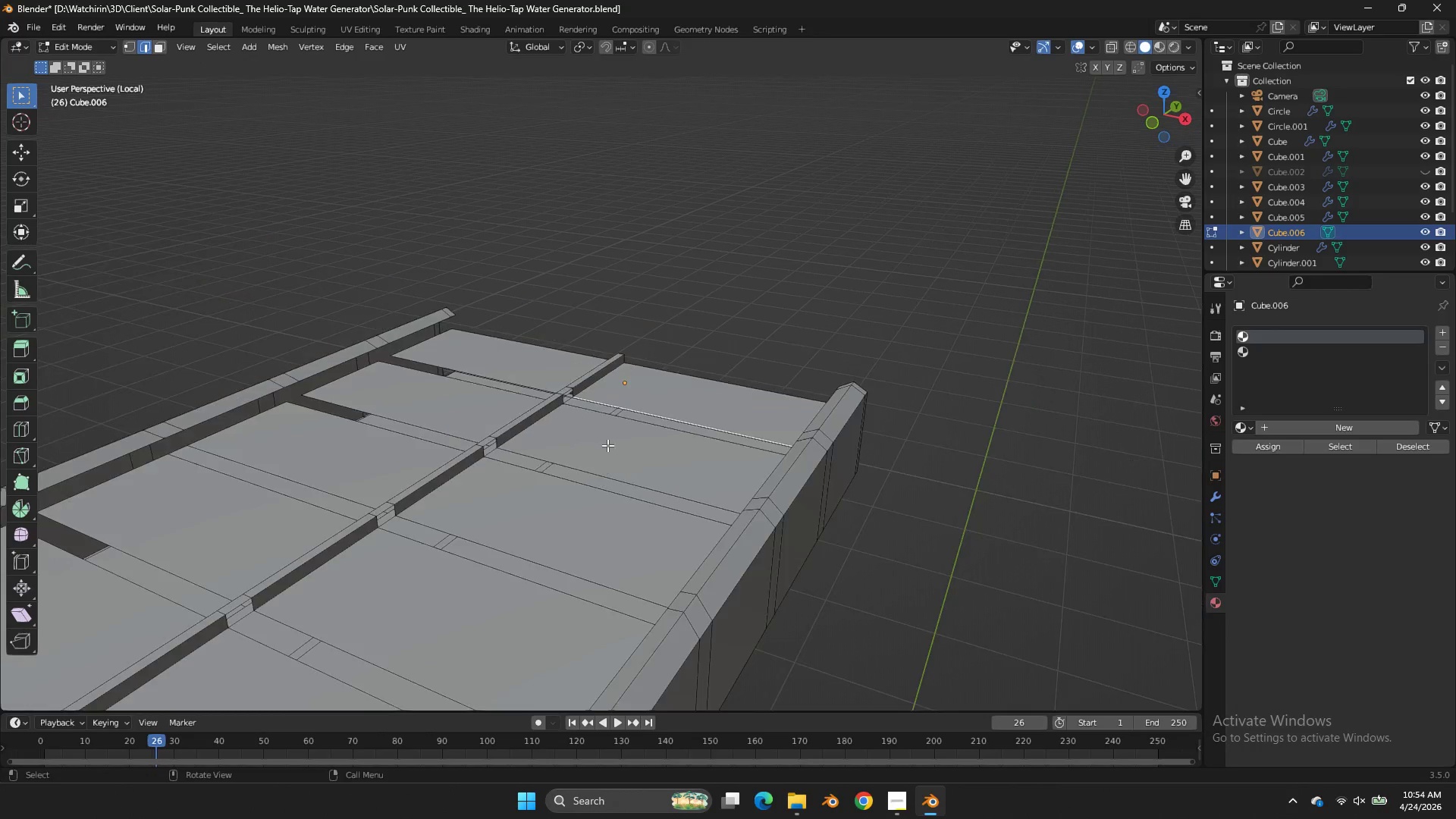 
scroll: coordinate [600, 445], scroll_direction: down, amount: 3.0
 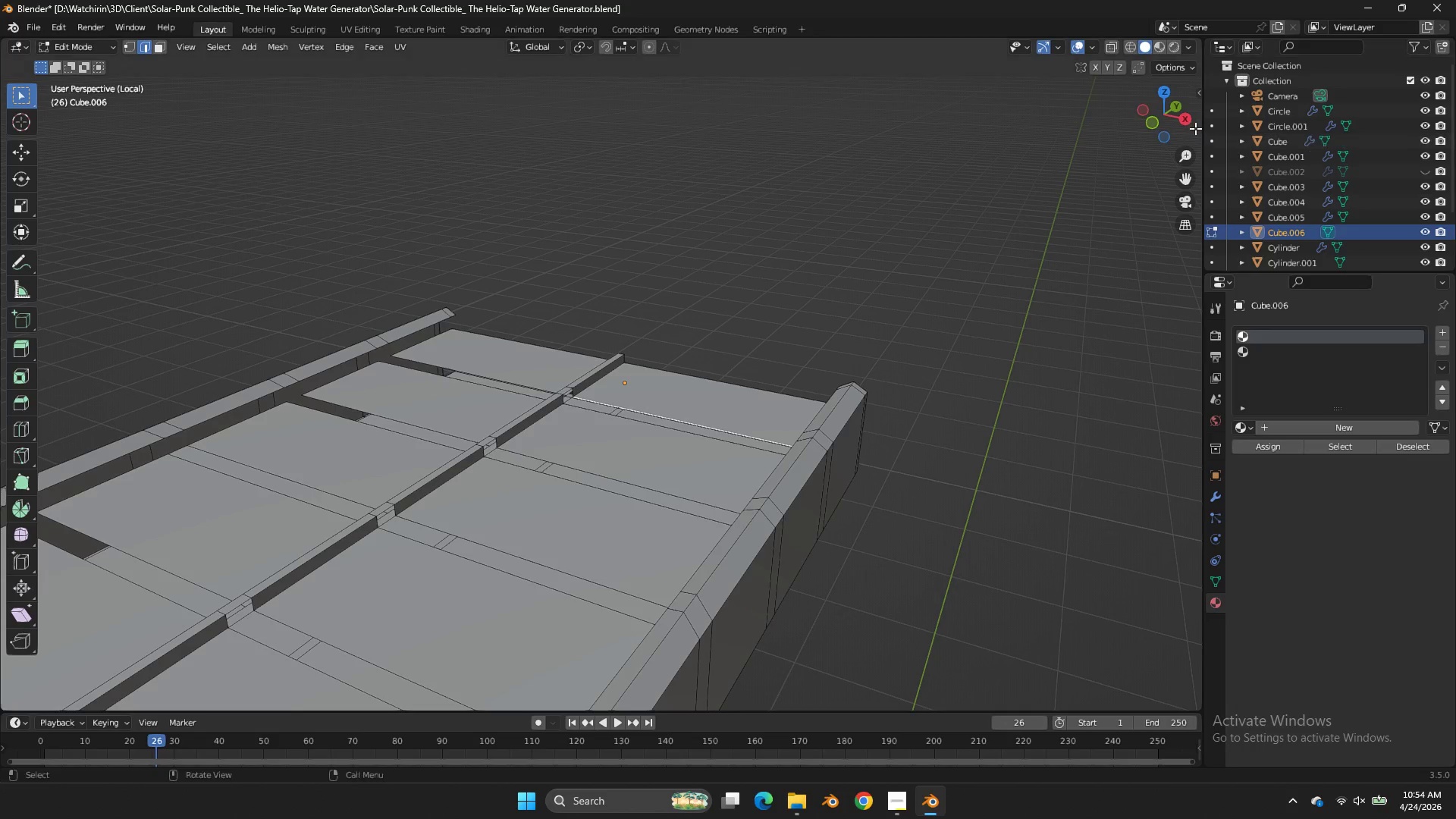 
left_click_drag(start_coordinate=[1182, 119], to_coordinate=[1188, 105])
 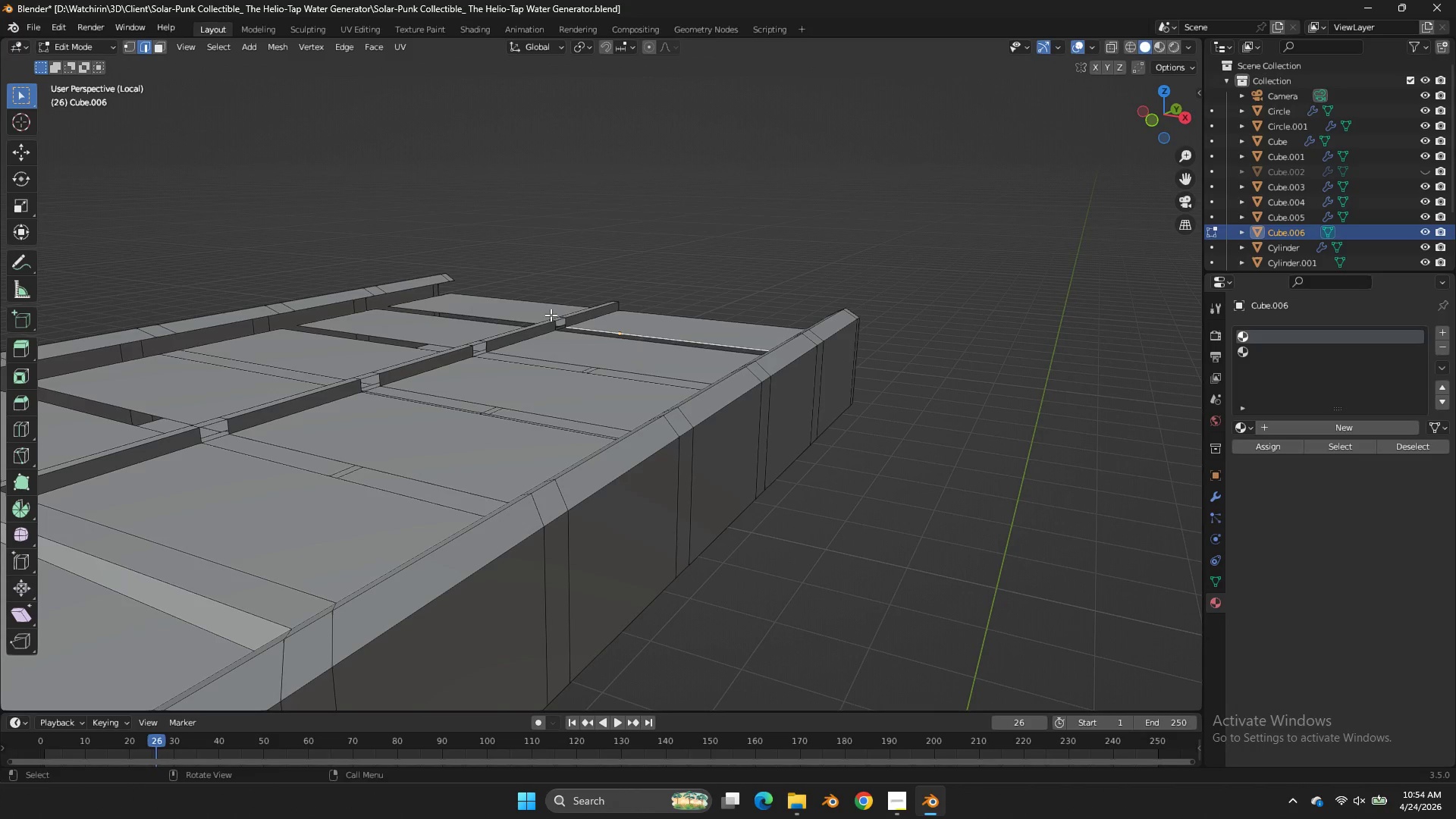 
left_click([551, 315])
 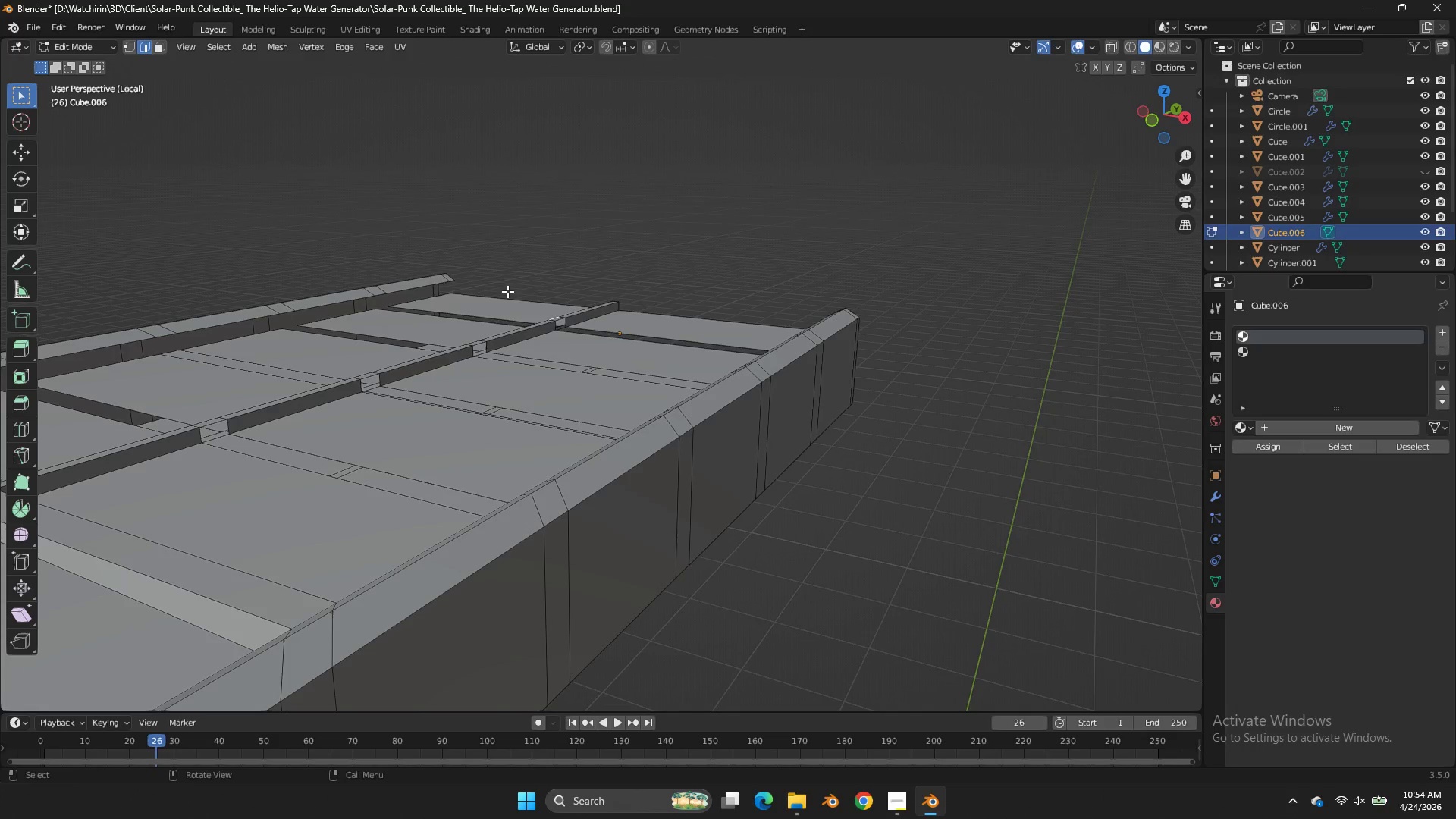 
hold_key(key=ShiftLeft, duration=0.88)
left_click([378, 293])
 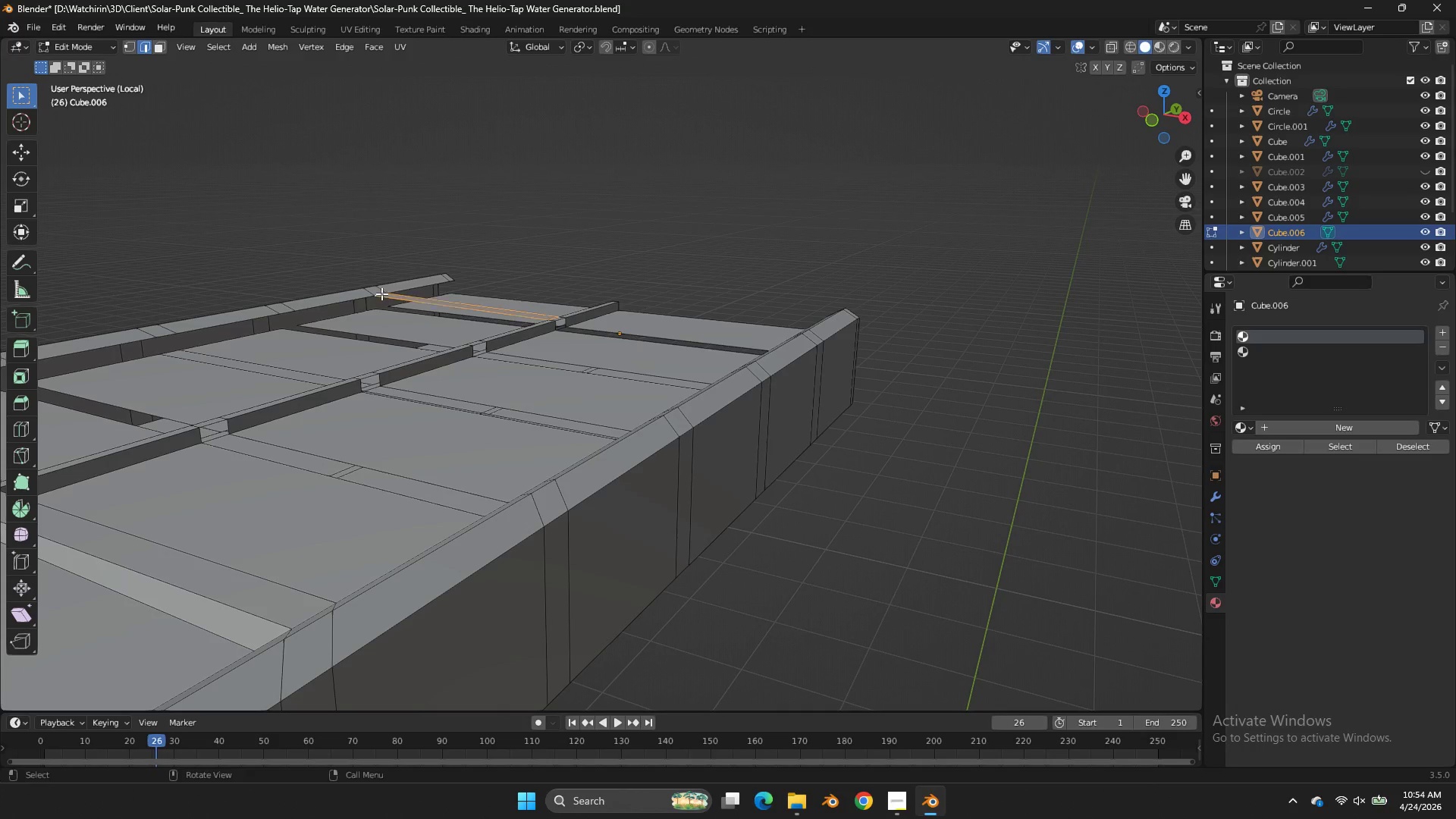 
key(F)
 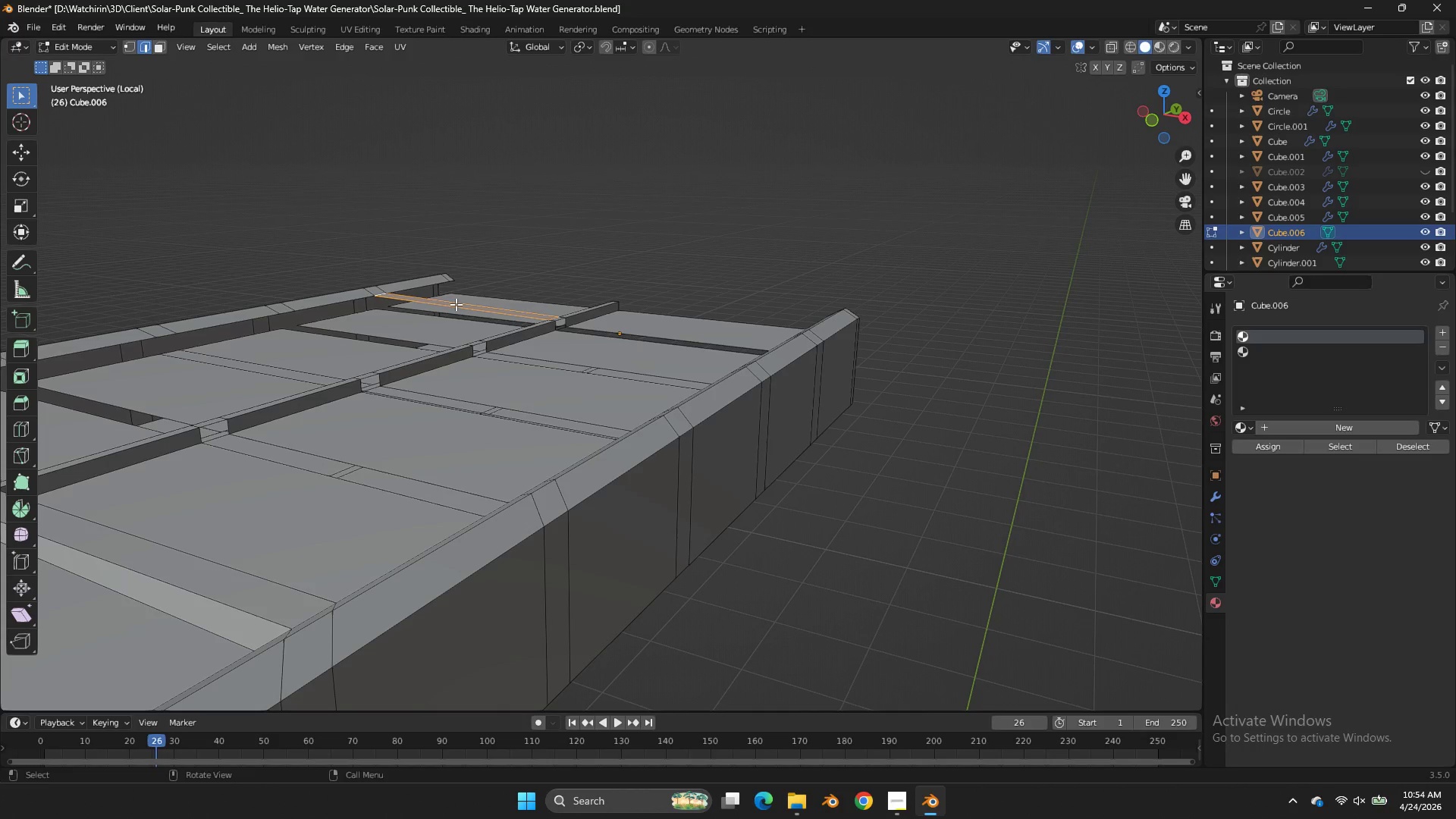 
left_click([456, 304])
 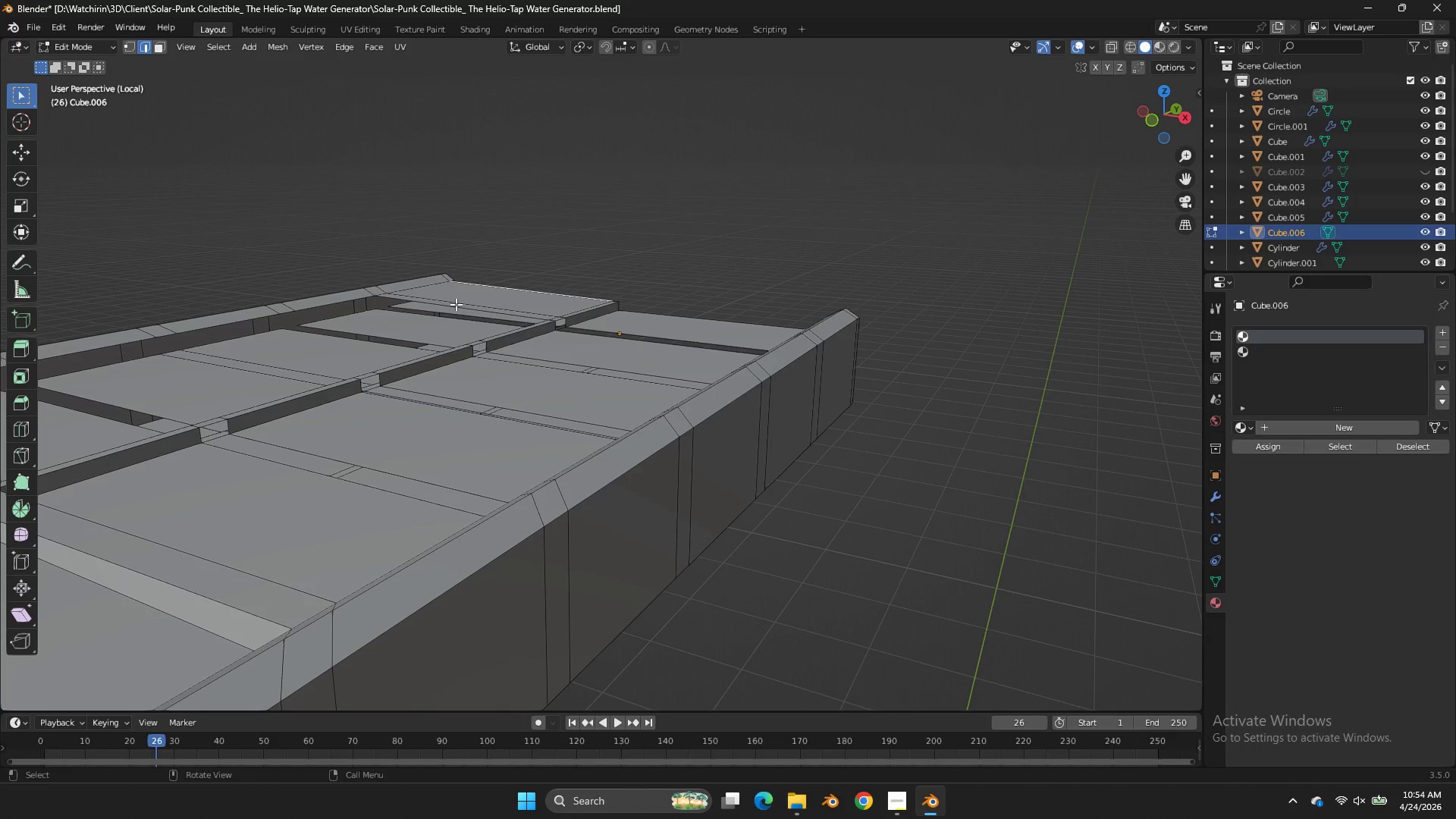 
key(F)
 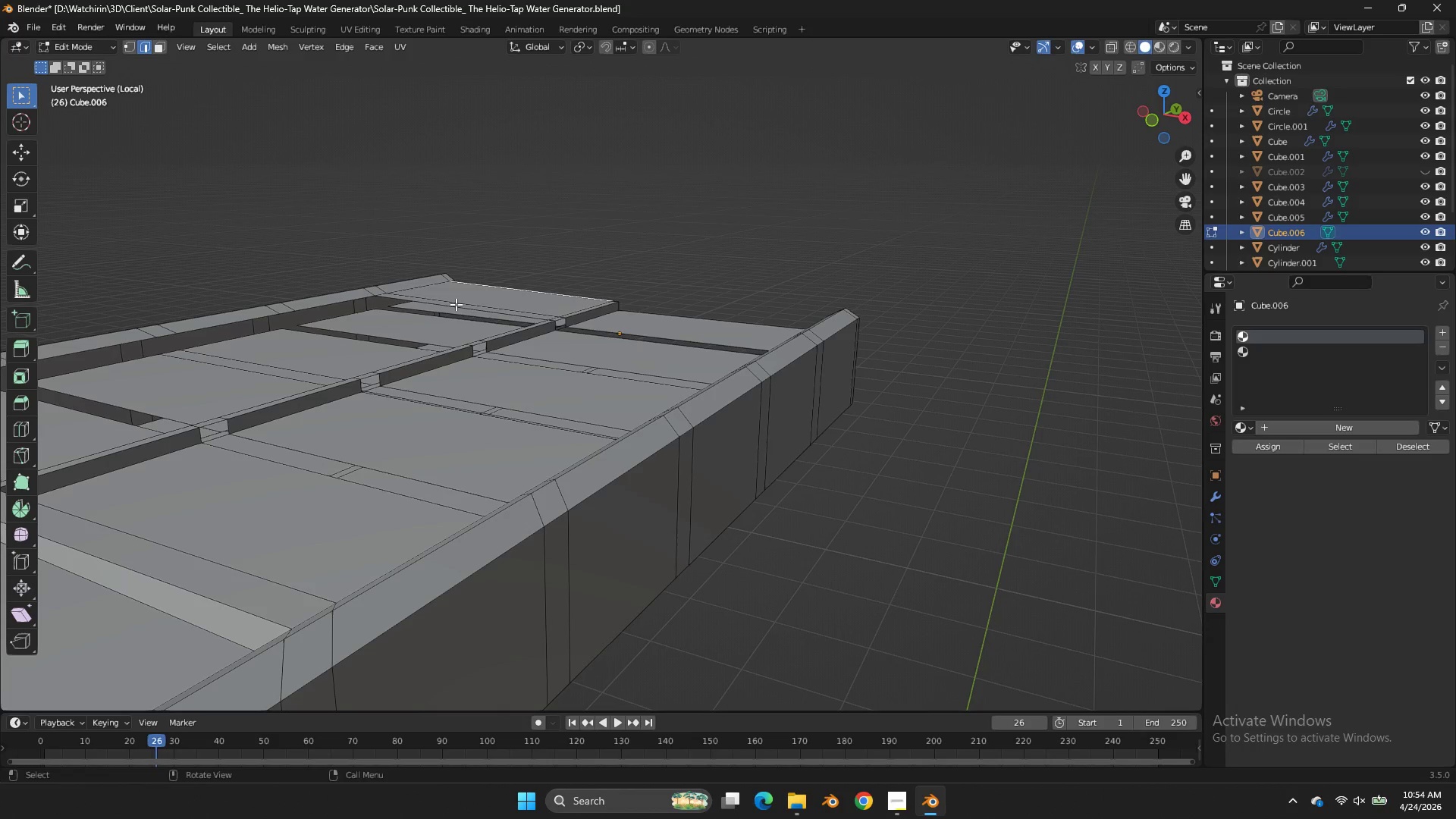 
key(Control+ControlLeft)
 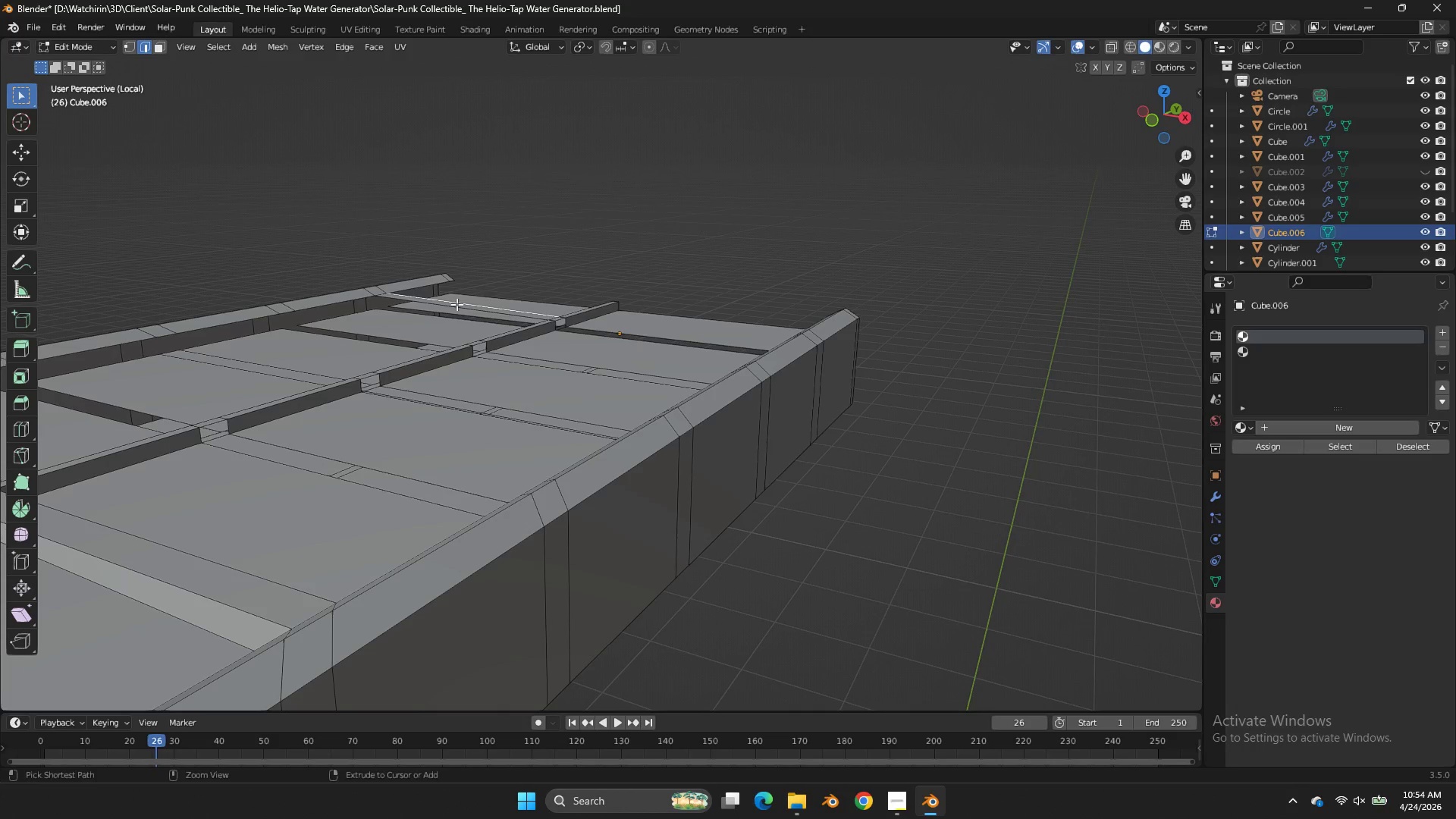 
key(Control+Z)
 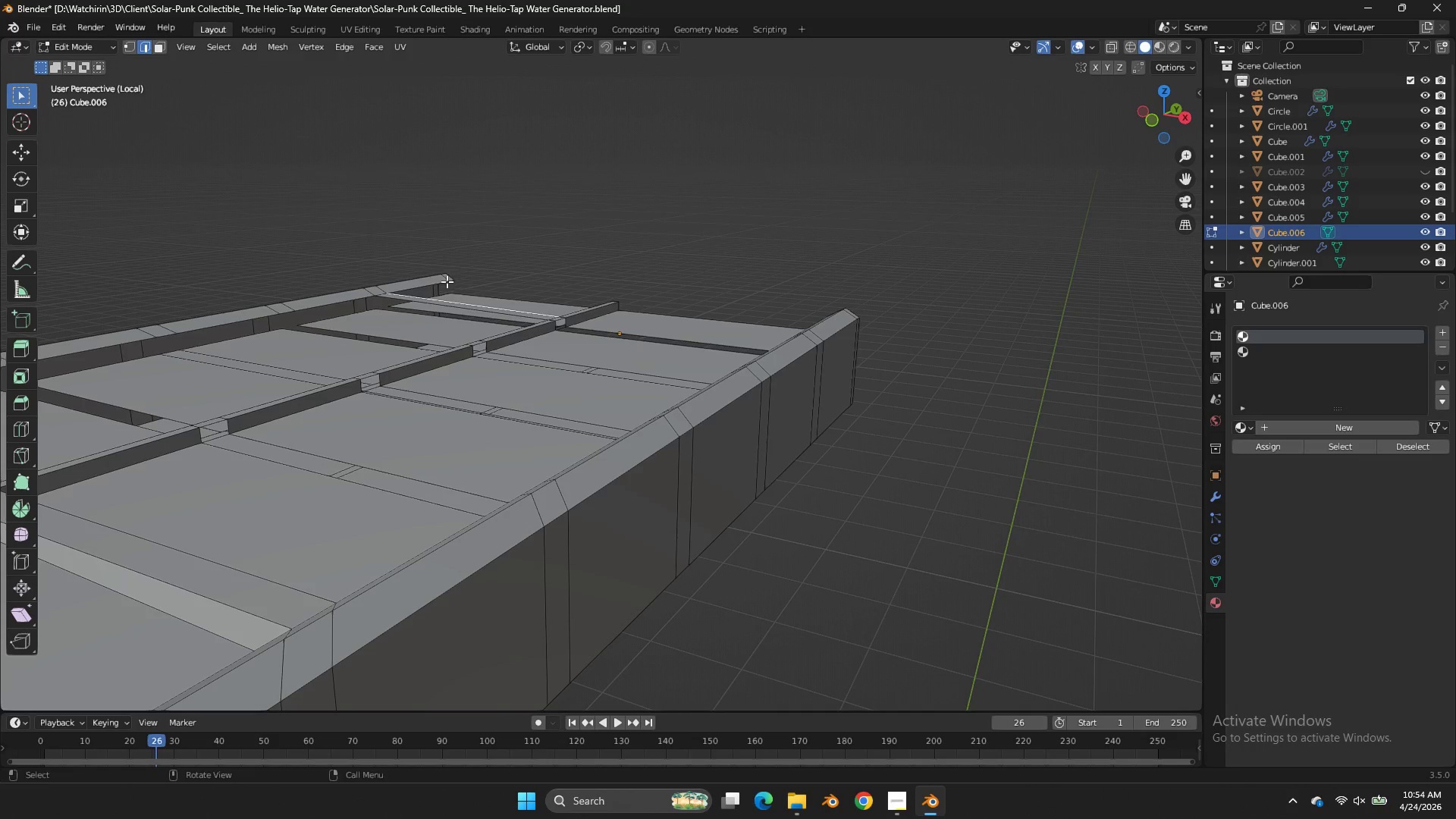 
left_click([428, 281])
 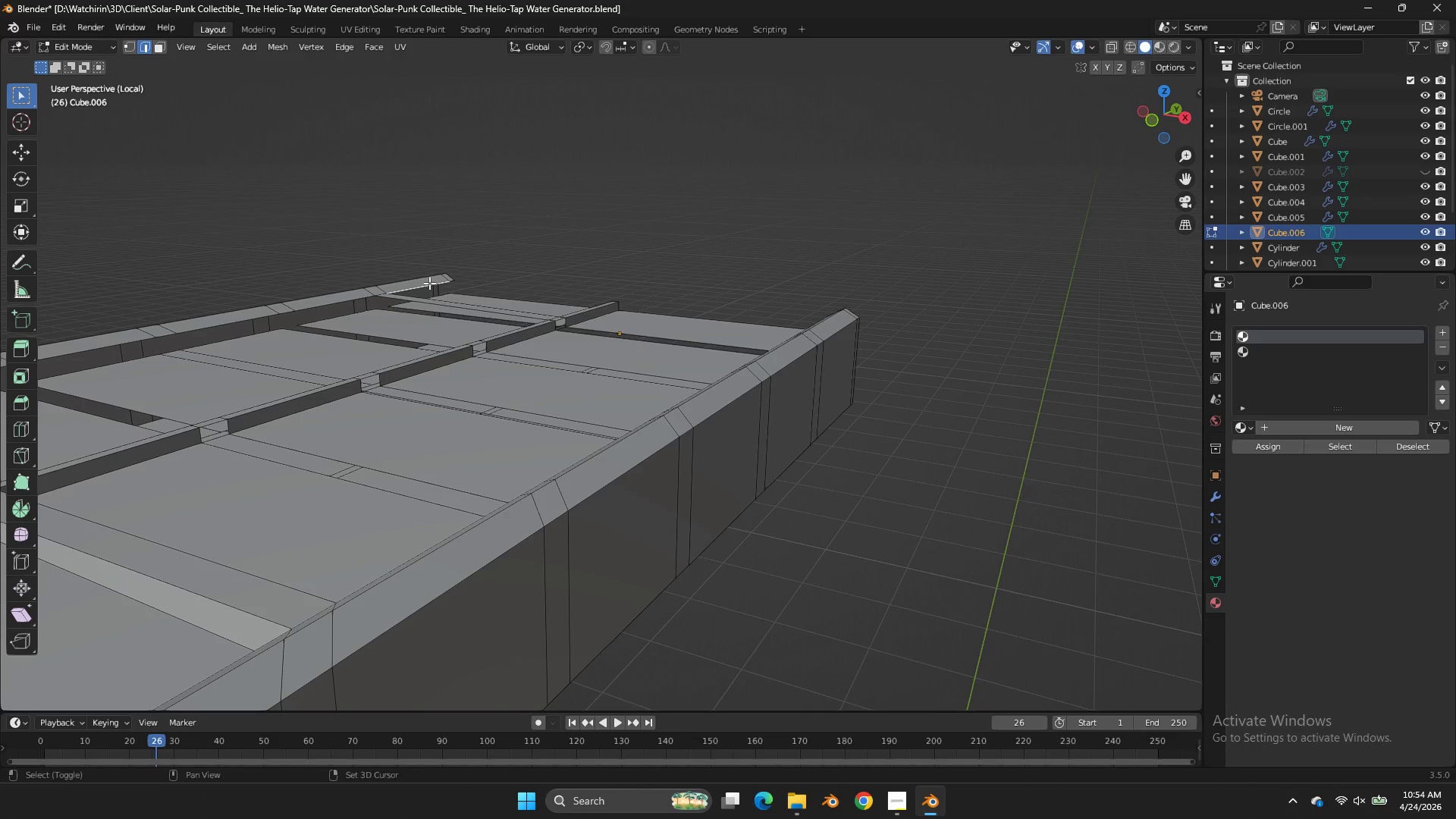 
hold_key(key=ShiftLeft, duration=0.69)
left_click([438, 290])
 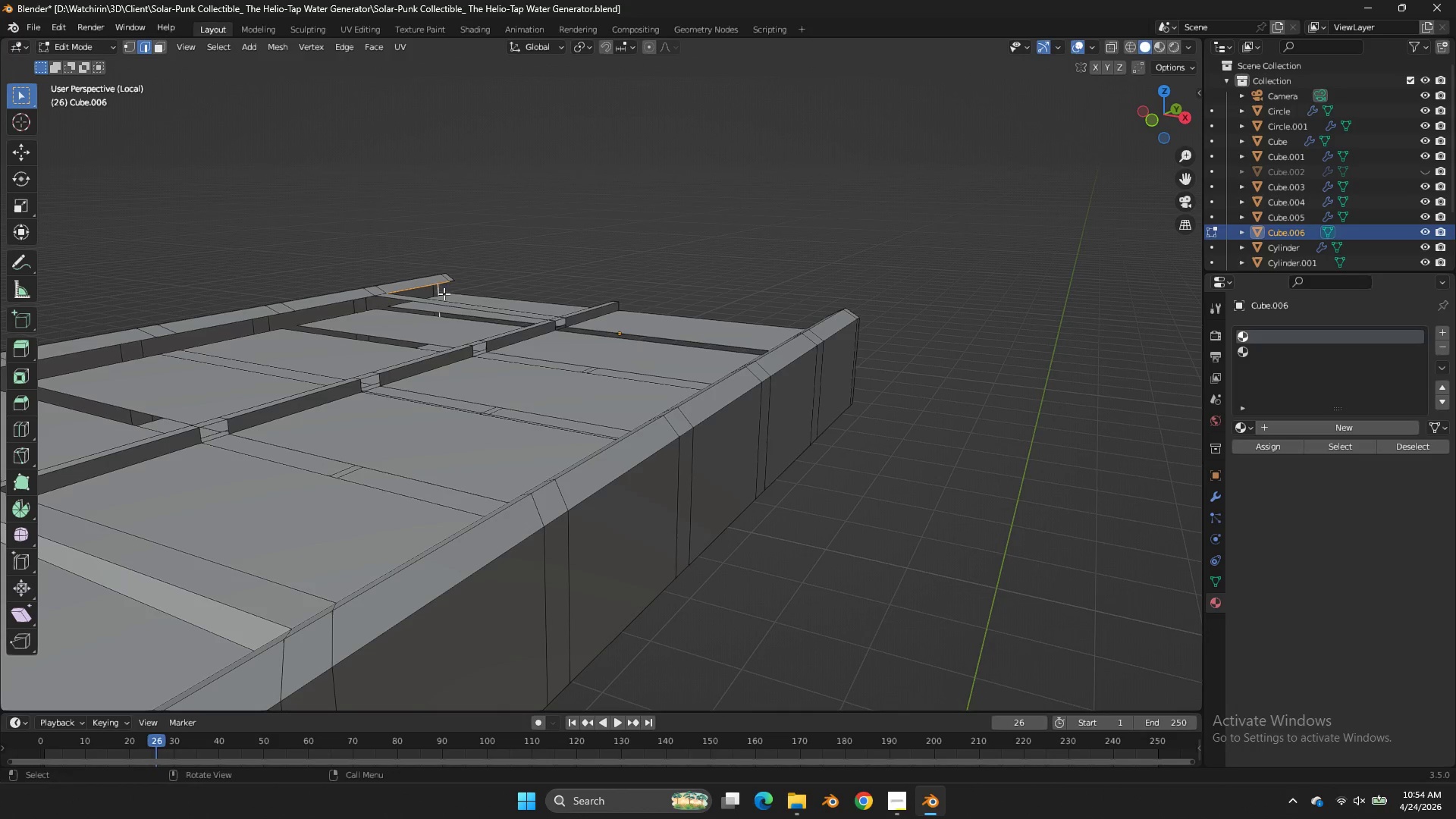 
left_click([444, 293])
 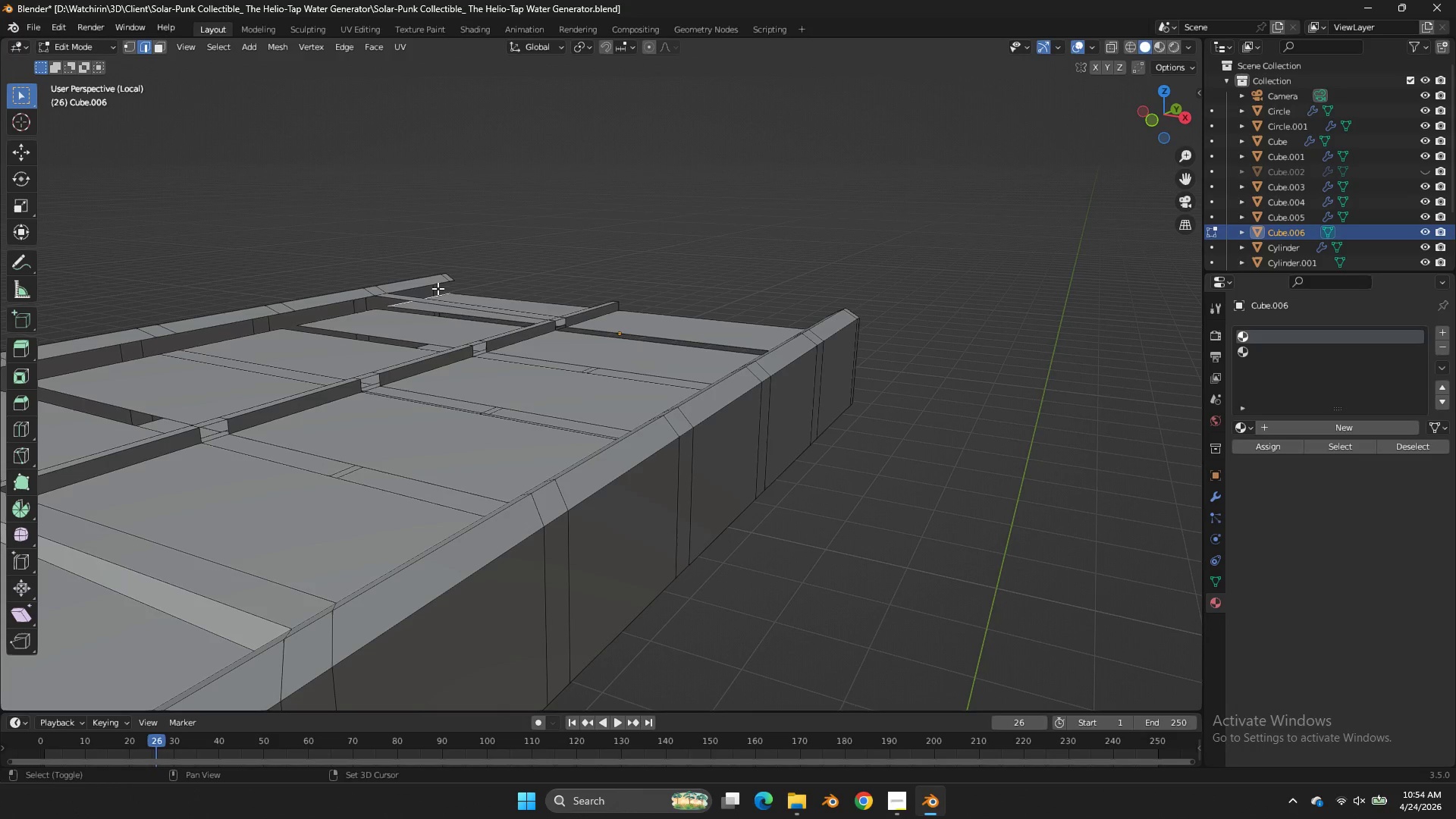 
hold_key(key=ShiftLeft, duration=0.44)
double_click([438, 288])
 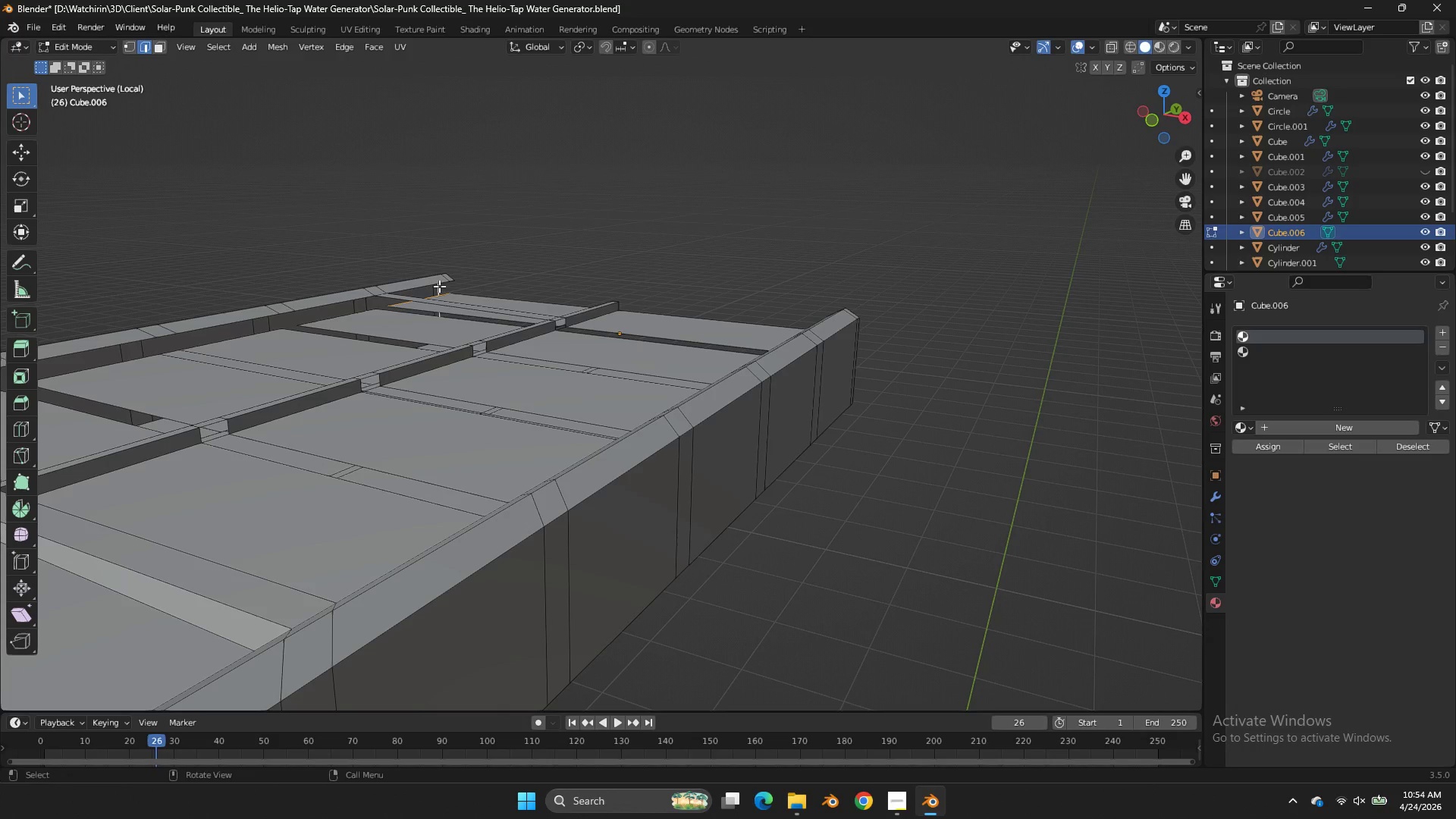 
key(Shift+ShiftLeft)
 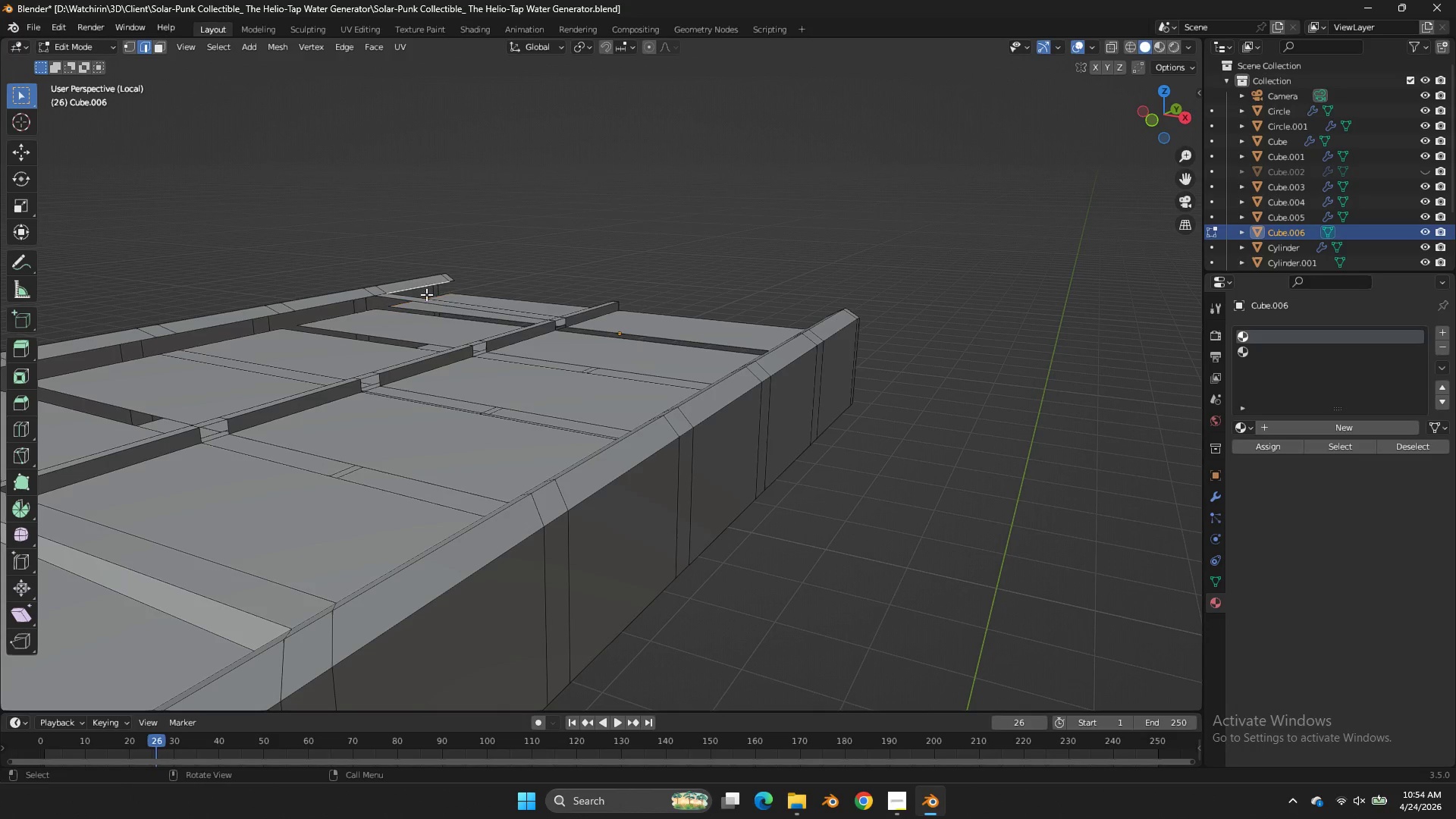 
hold_key(key=ShiftLeft, duration=0.67)
left_click([427, 300])
 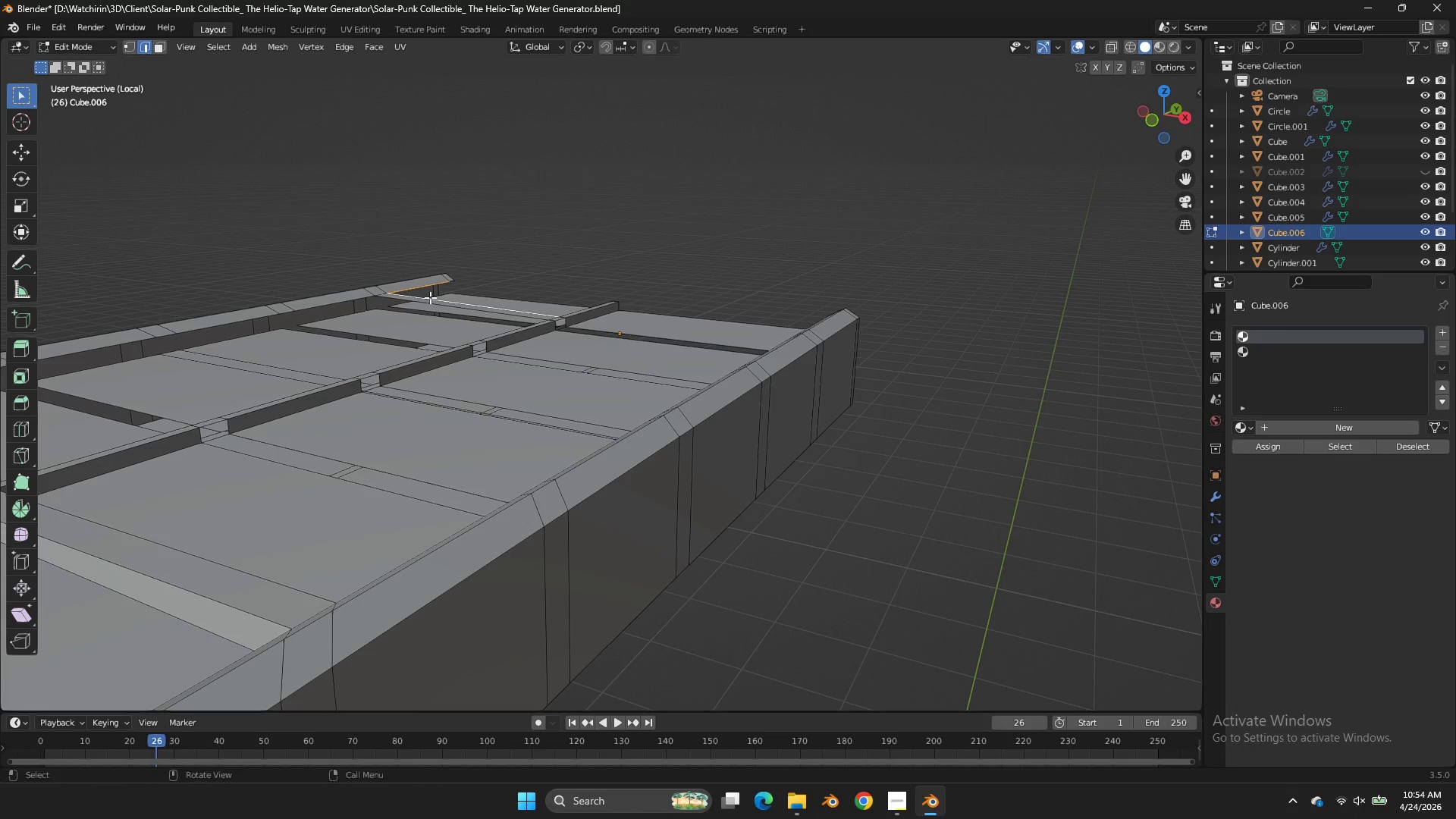 
key(Control+ControlLeft)
 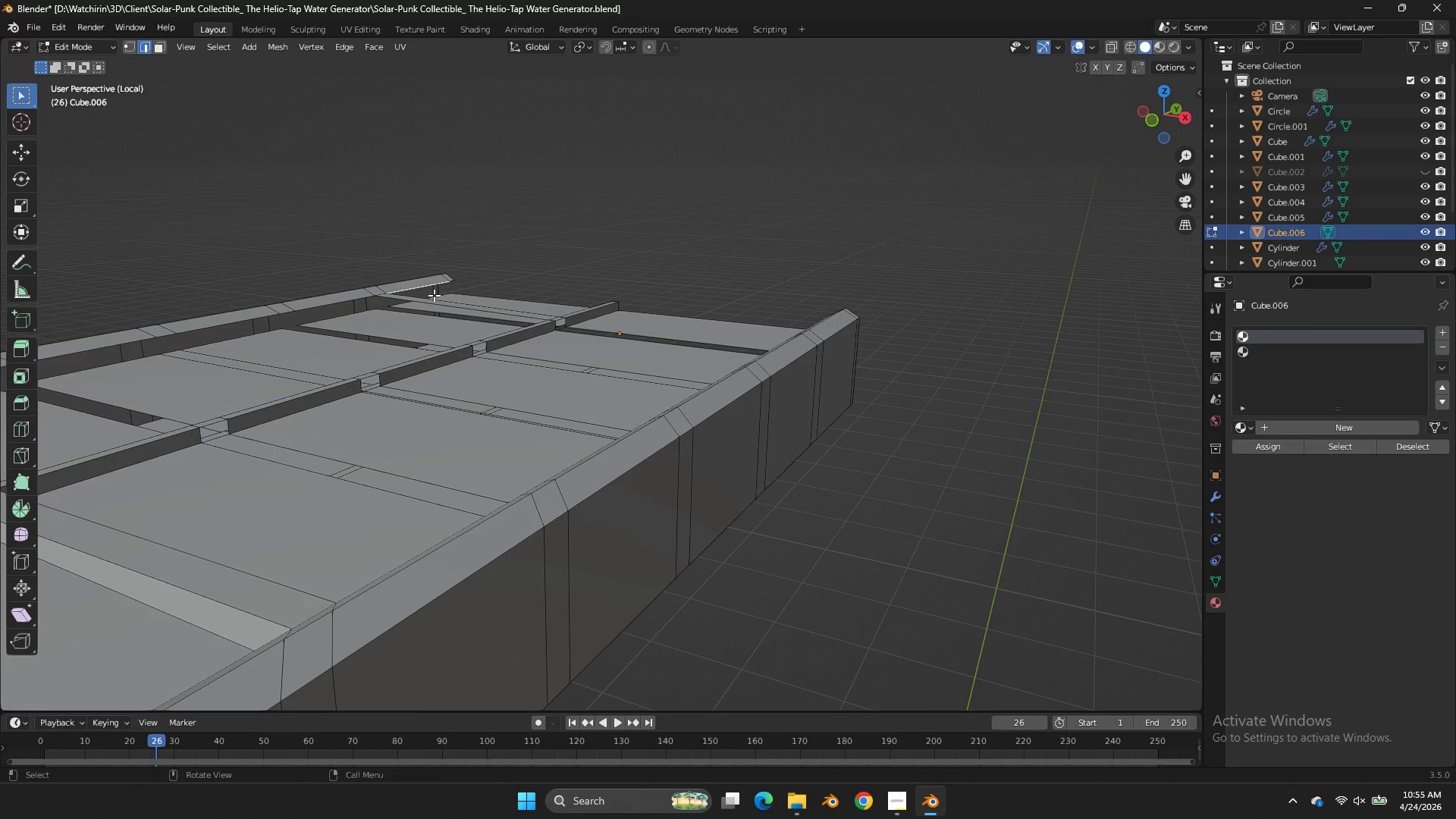 
key(Control+Z)
 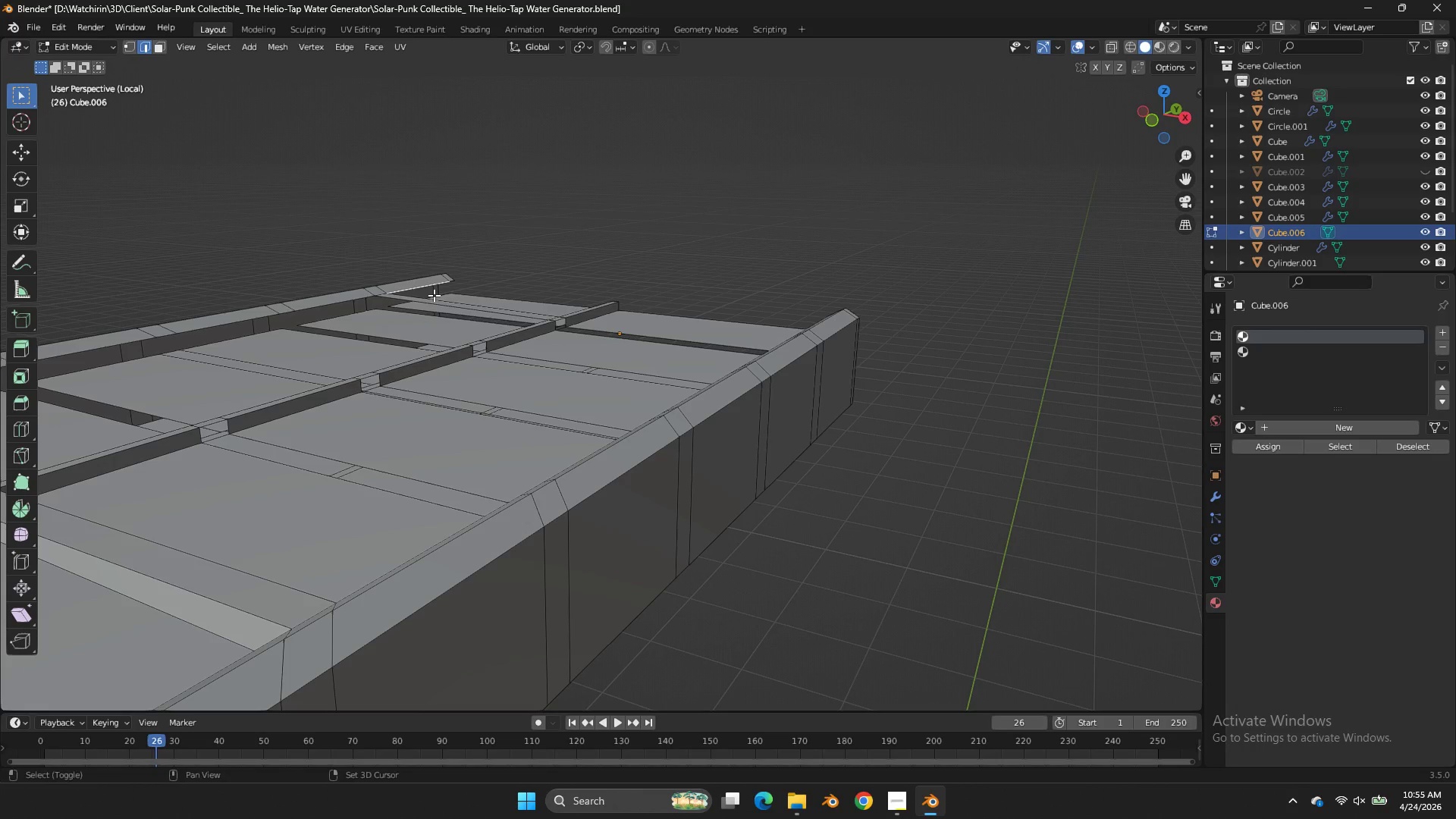 
hold_key(key=ShiftLeft, duration=1.06)
left_click([442, 294])
 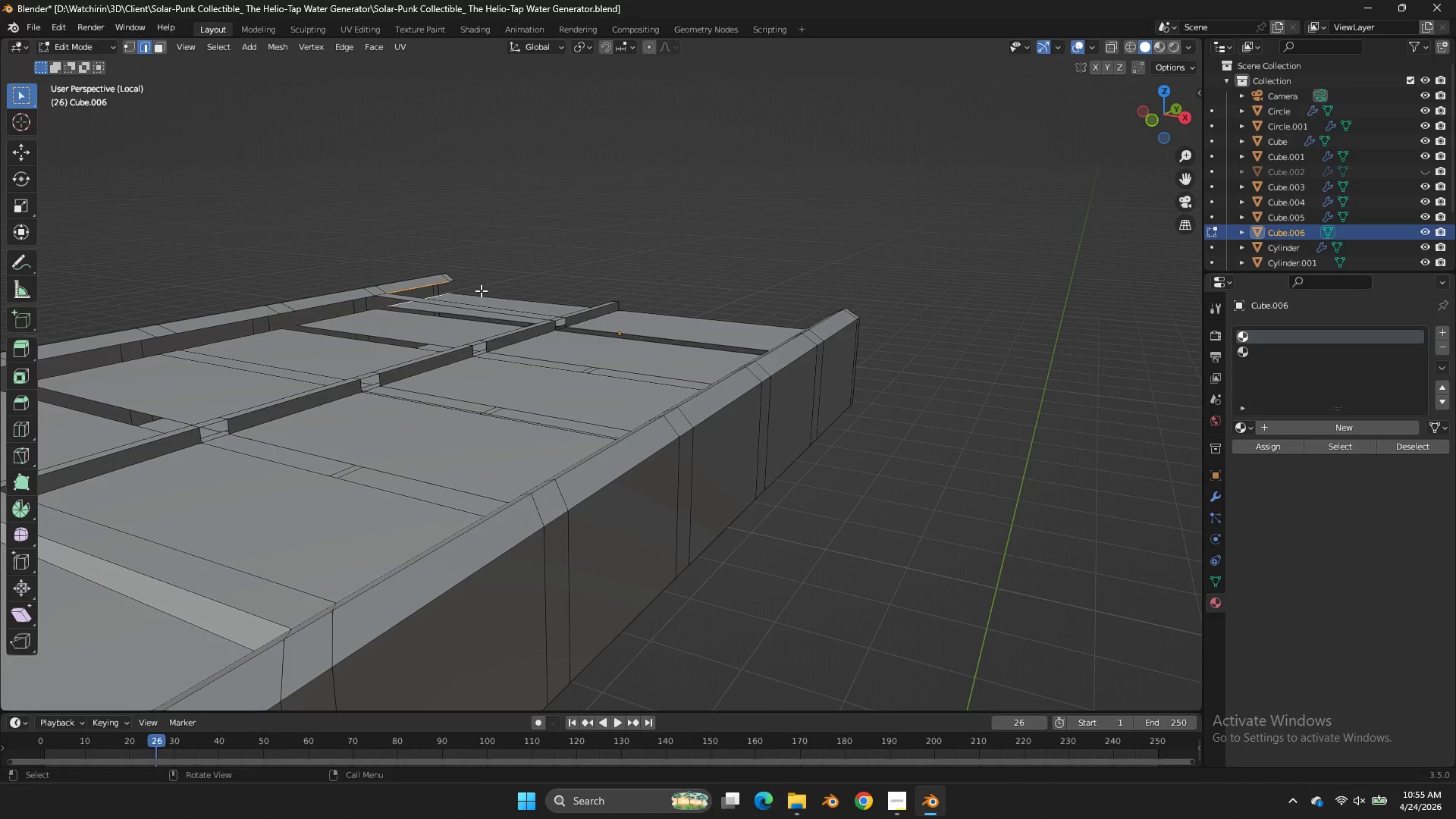 
key(F)
 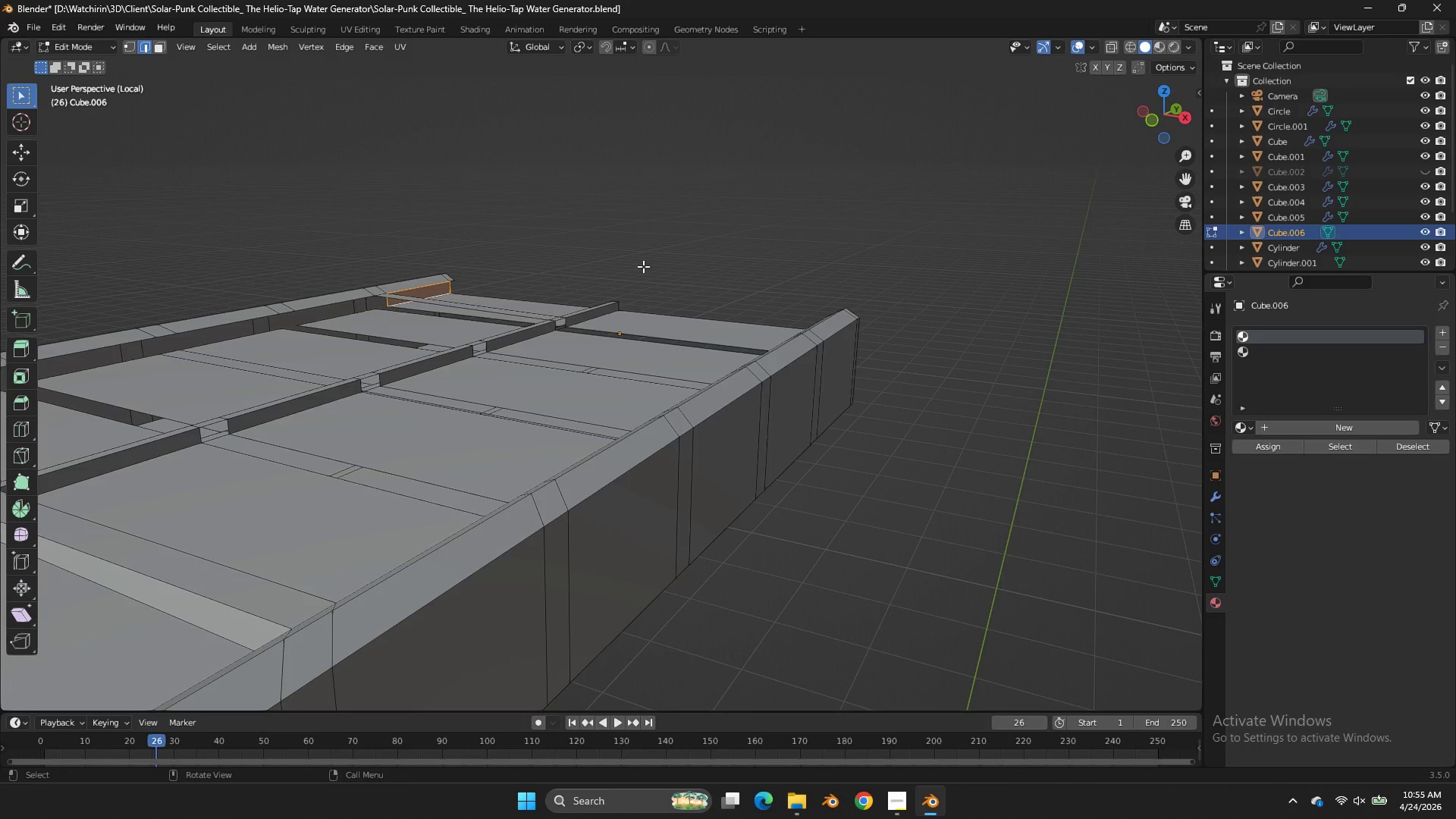 
scroll: coordinate [748, 223], scroll_direction: up, amount: 3.0
 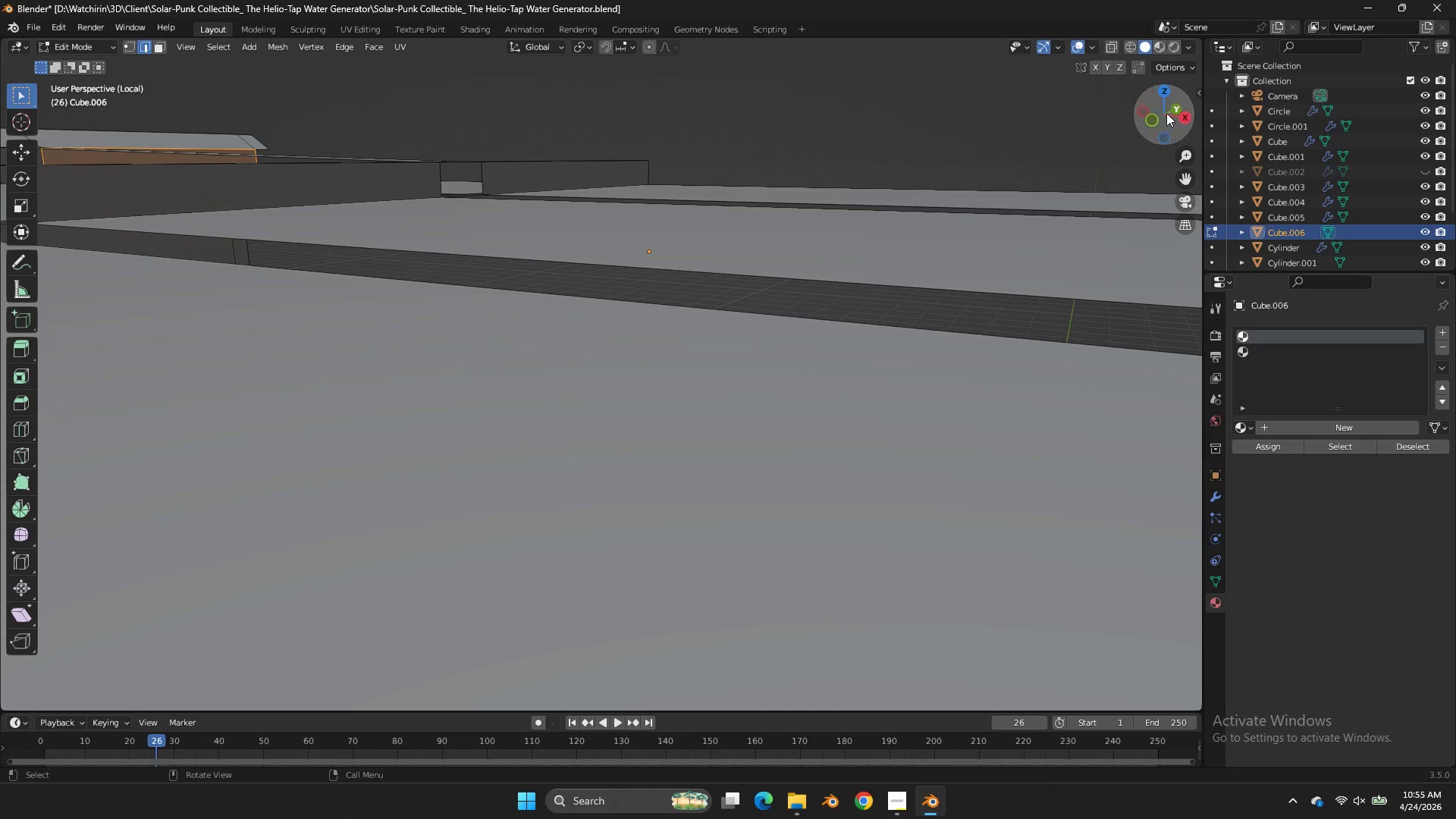 
left_click_drag(start_coordinate=[1166, 113], to_coordinate=[1072, 137])
 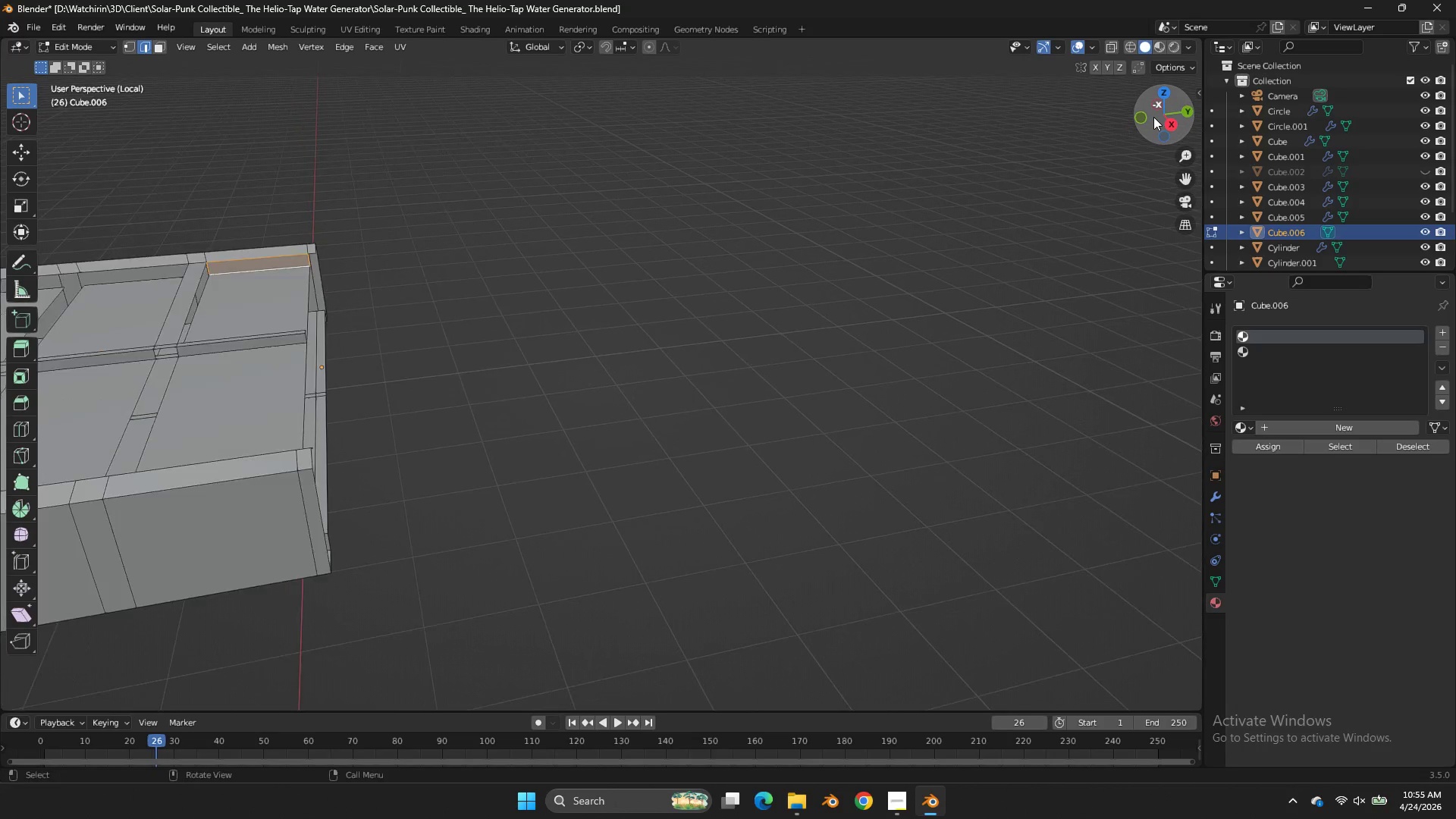 
left_click_drag(start_coordinate=[1150, 118], to_coordinate=[1142, 99])
 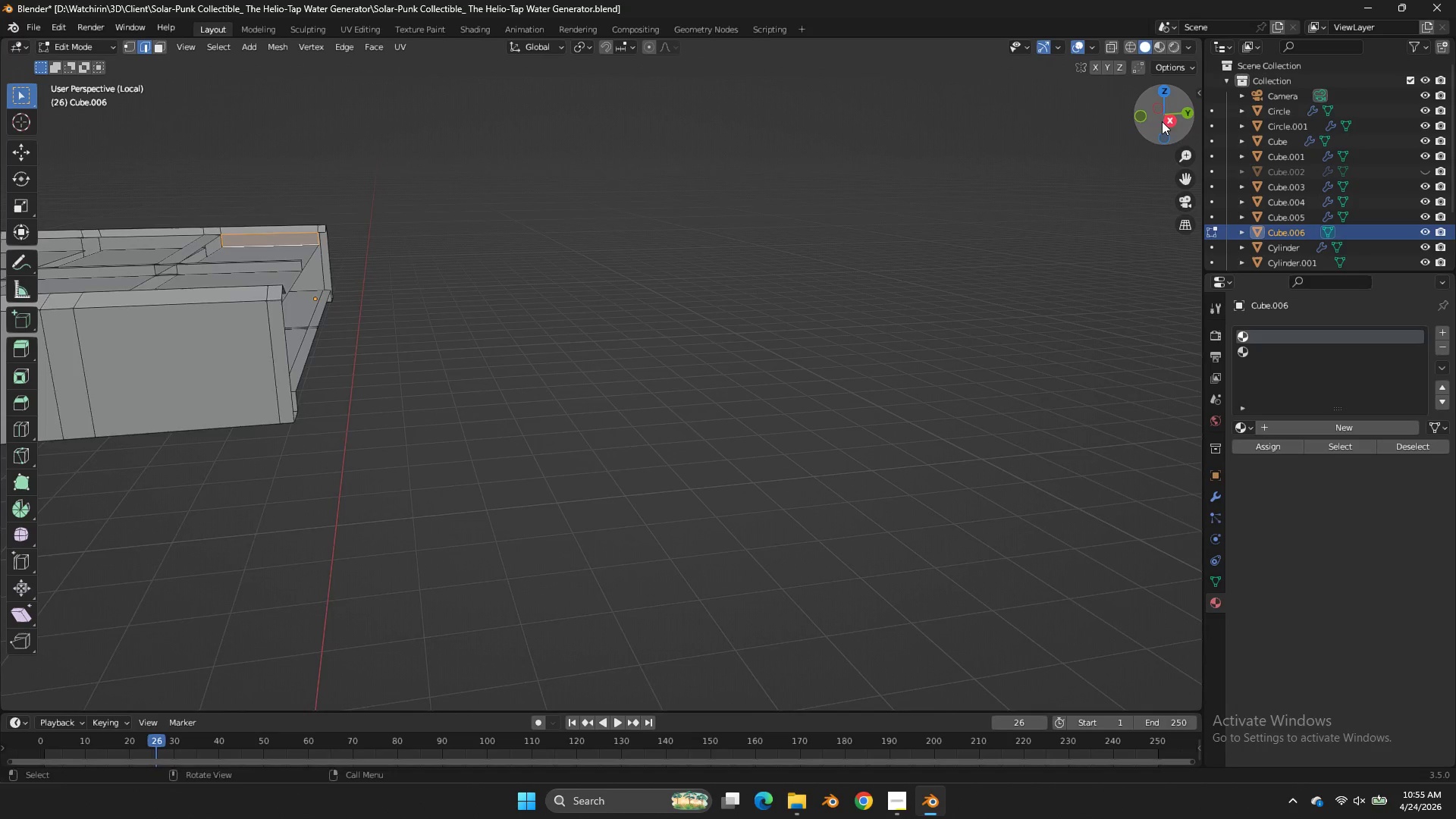 
scroll: coordinate [1153, 117], scroll_direction: down, amount: 2.0
 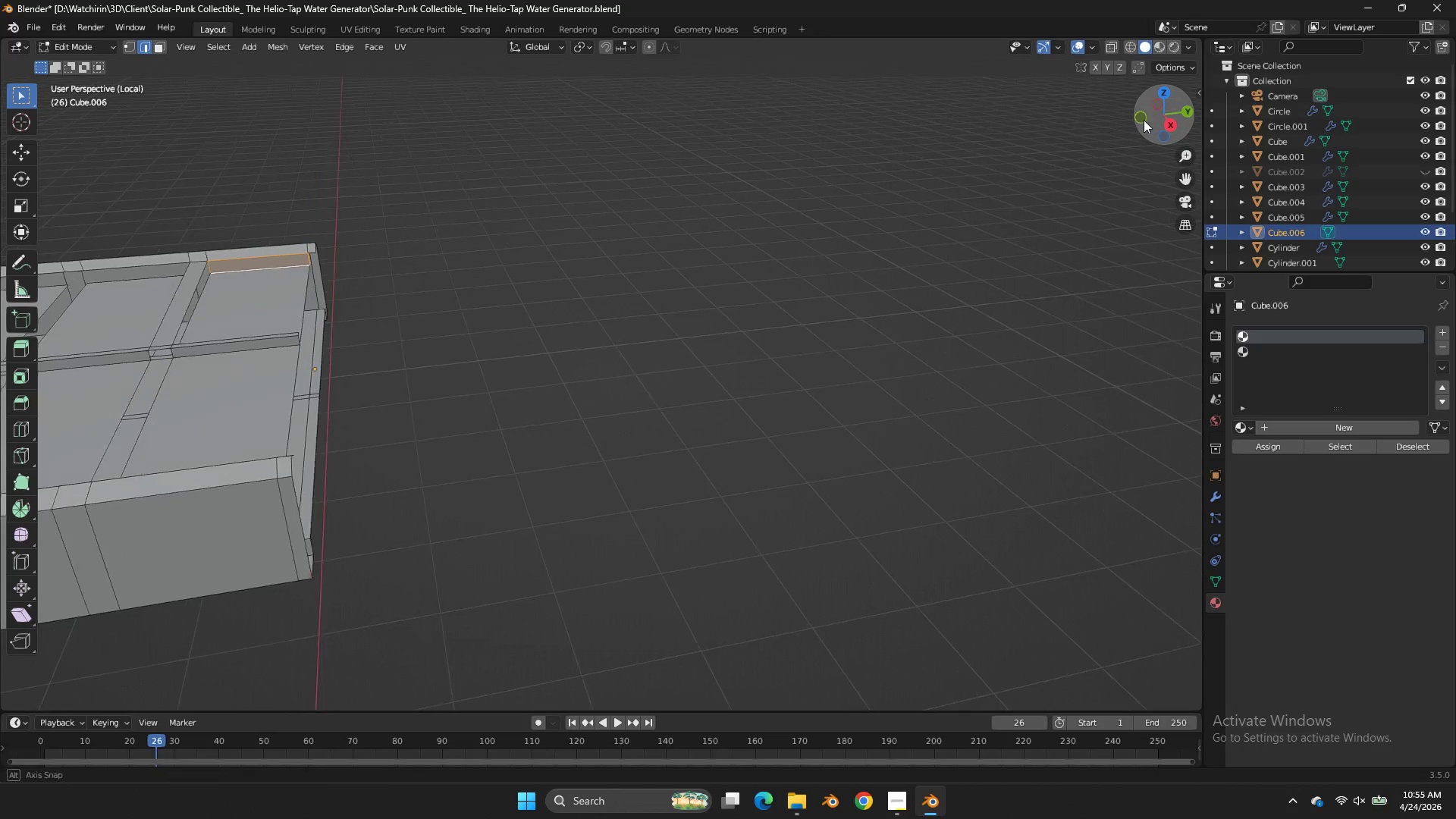 
left_click_drag(start_coordinate=[1162, 121], to_coordinate=[99, 136])
 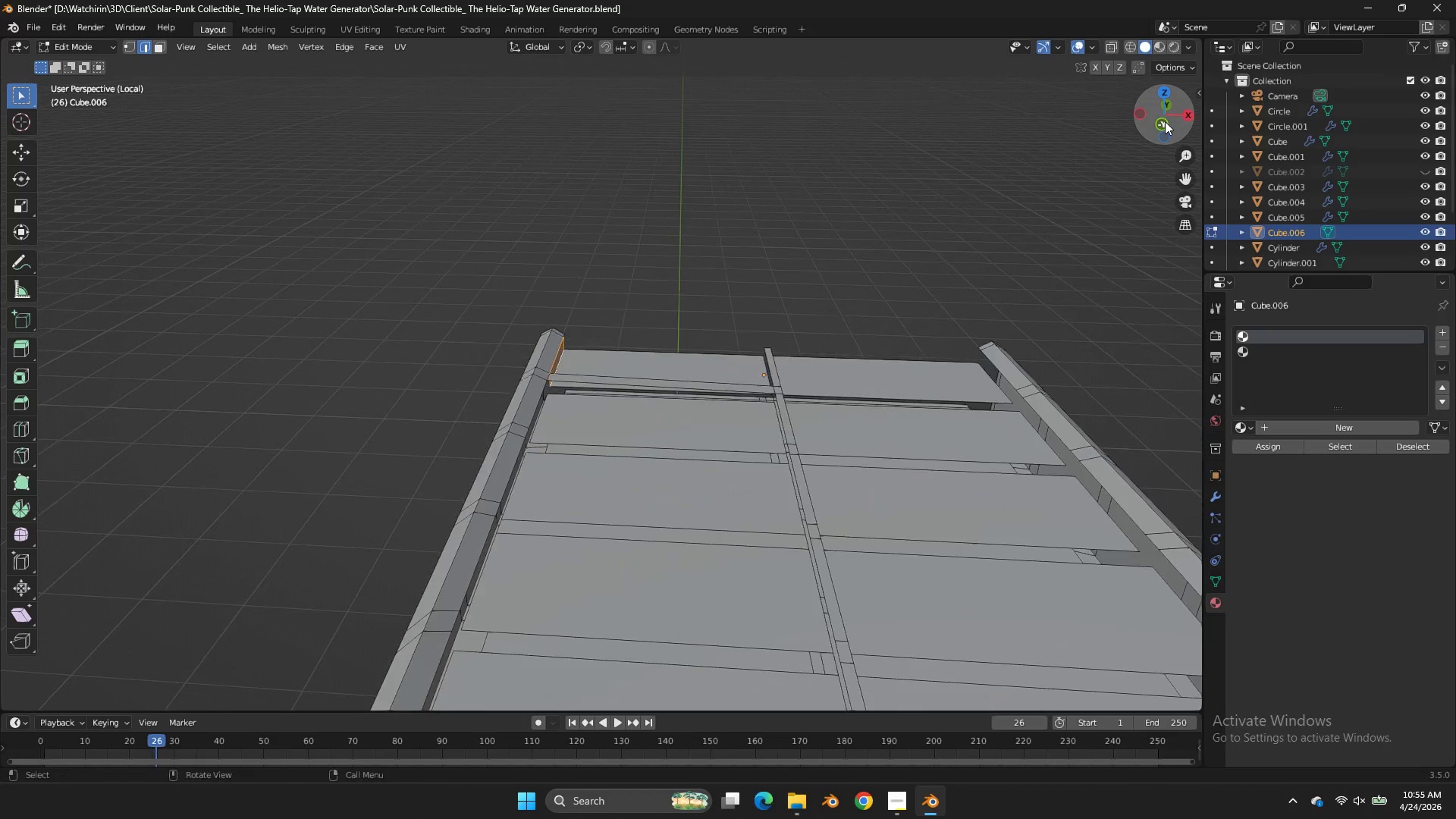 
left_click_drag(start_coordinate=[1169, 119], to_coordinate=[923, 119])
 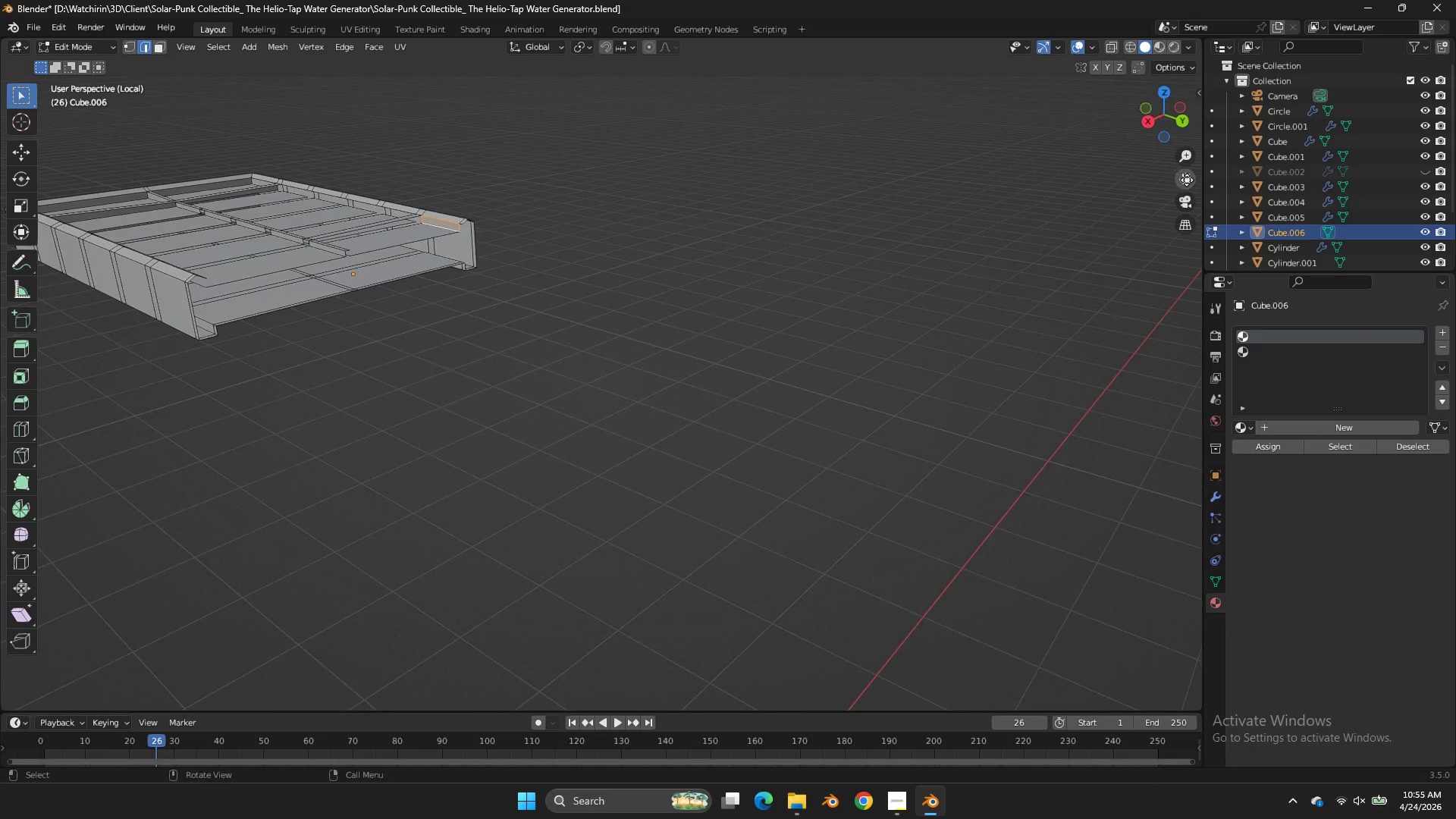 
scroll: coordinate [1165, 121], scroll_direction: down, amount: 1.0
 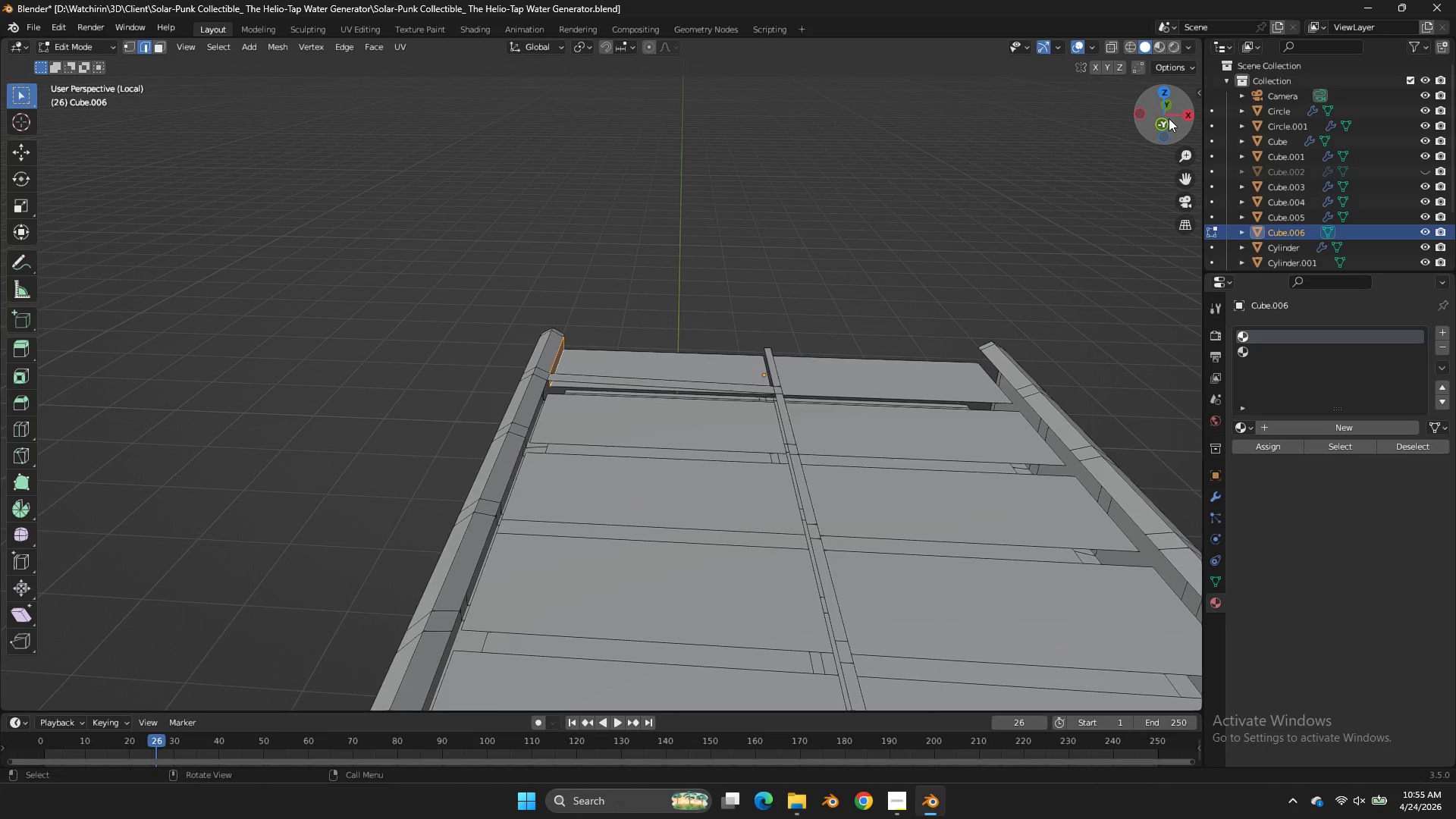 
left_click_drag(start_coordinate=[1187, 180], to_coordinate=[416, 353])
 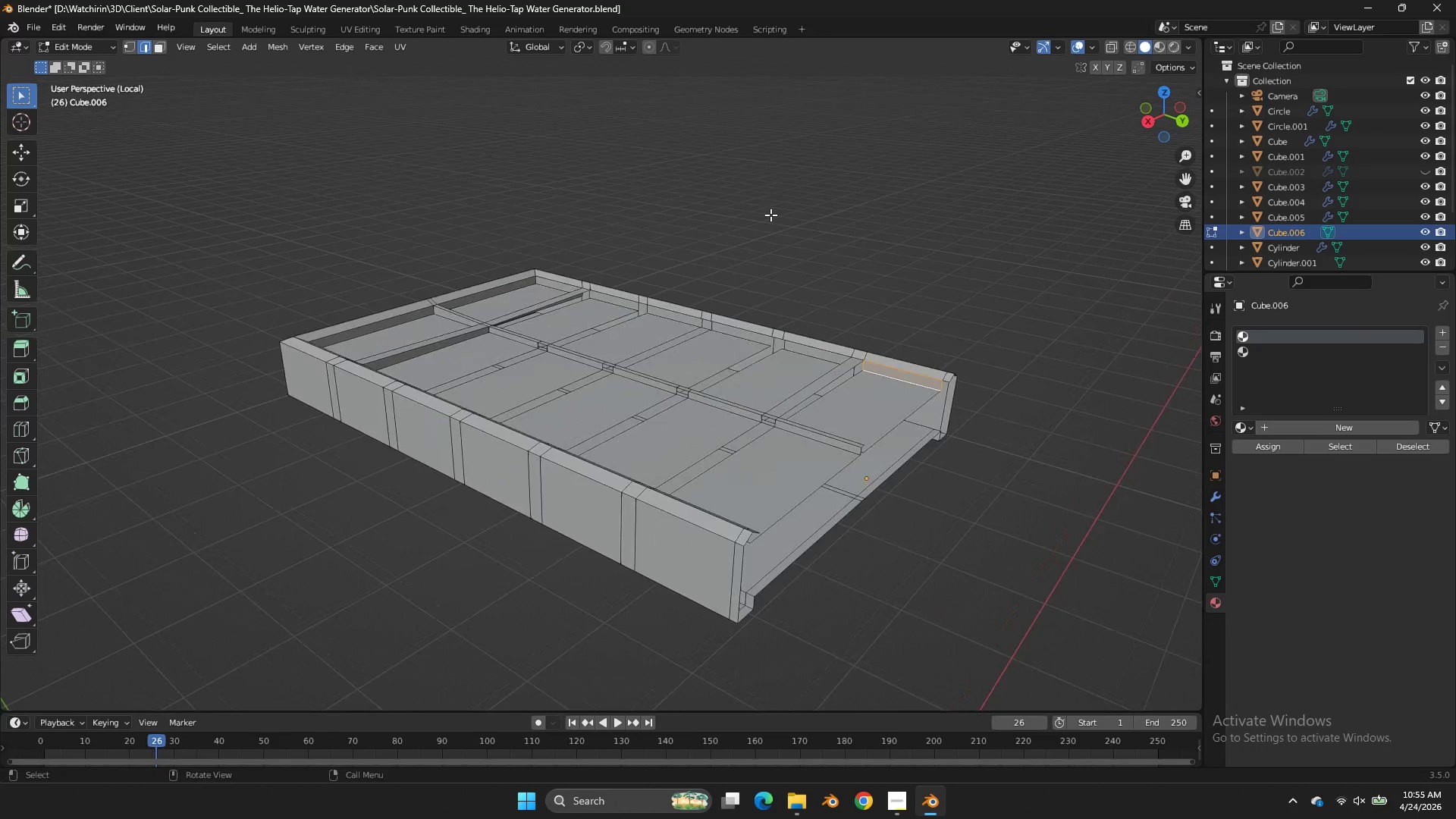 
left_click_drag(start_coordinate=[1149, 115], to_coordinate=[904, 93])
 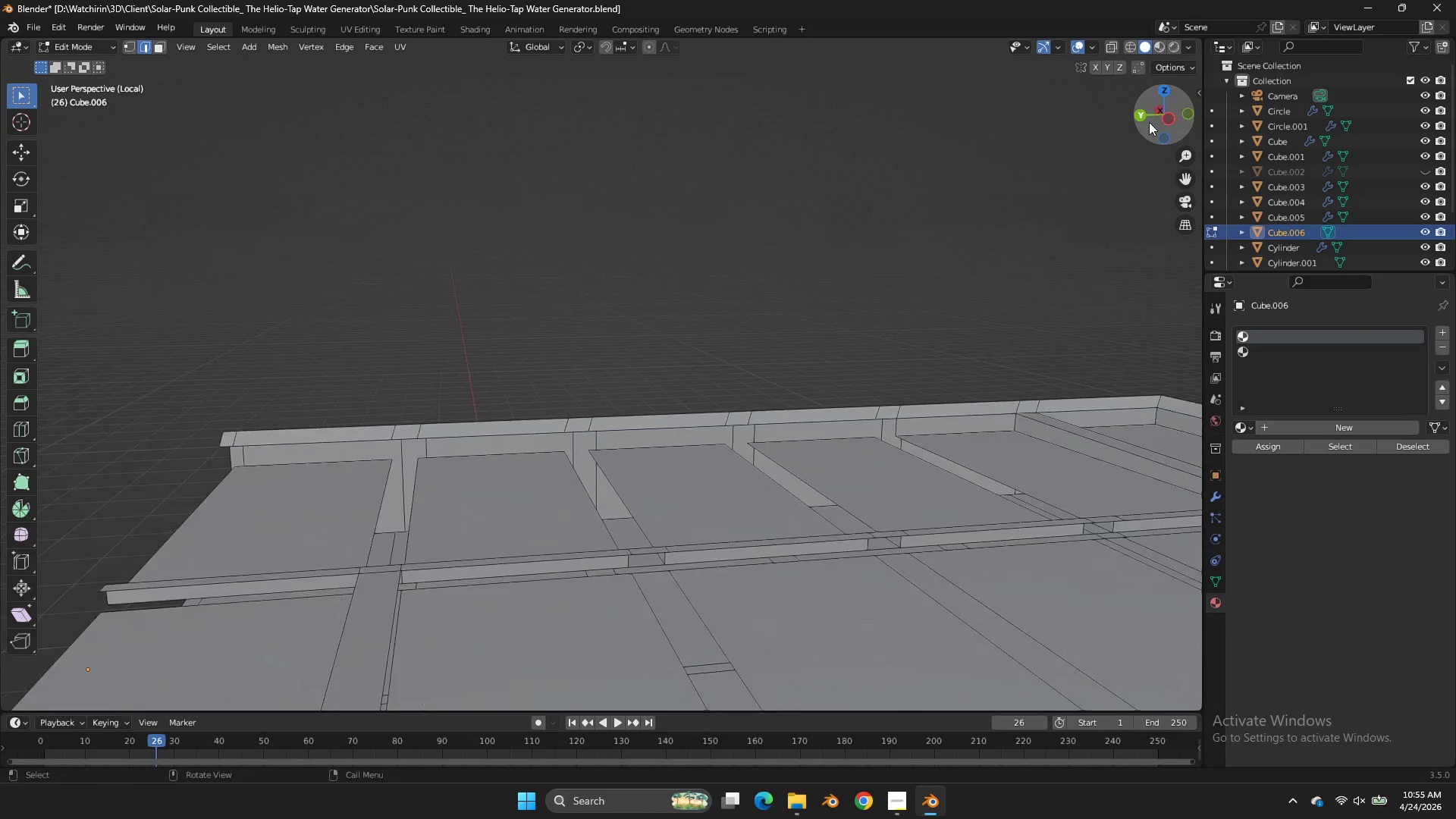 
scroll: coordinate [1093, 135], scroll_direction: up, amount: 7.0
 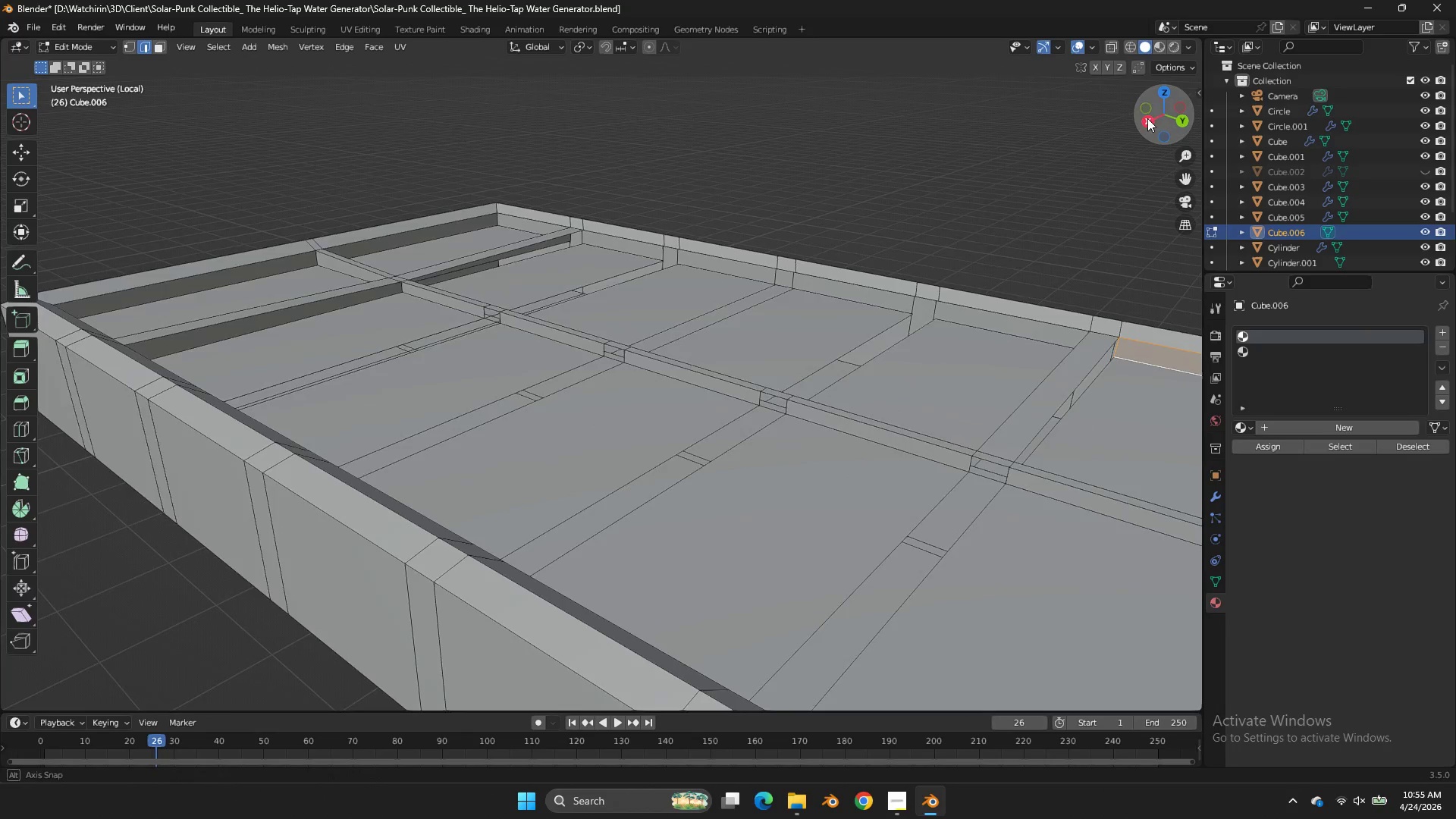 
left_click_drag(start_coordinate=[1149, 124], to_coordinate=[1128, 149])
 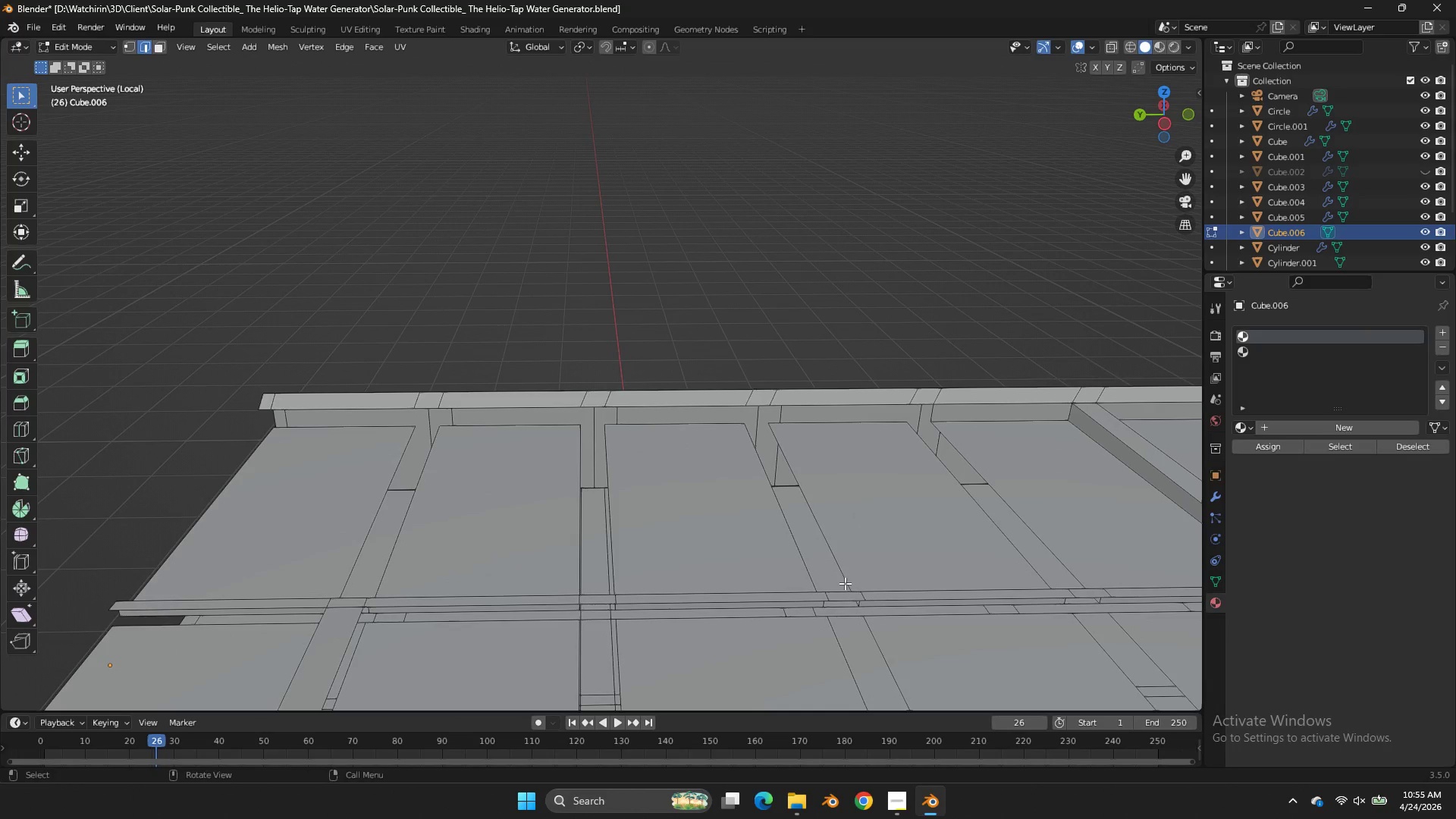 
scroll: coordinate [1149, 122], scroll_direction: down, amount: 2.0
 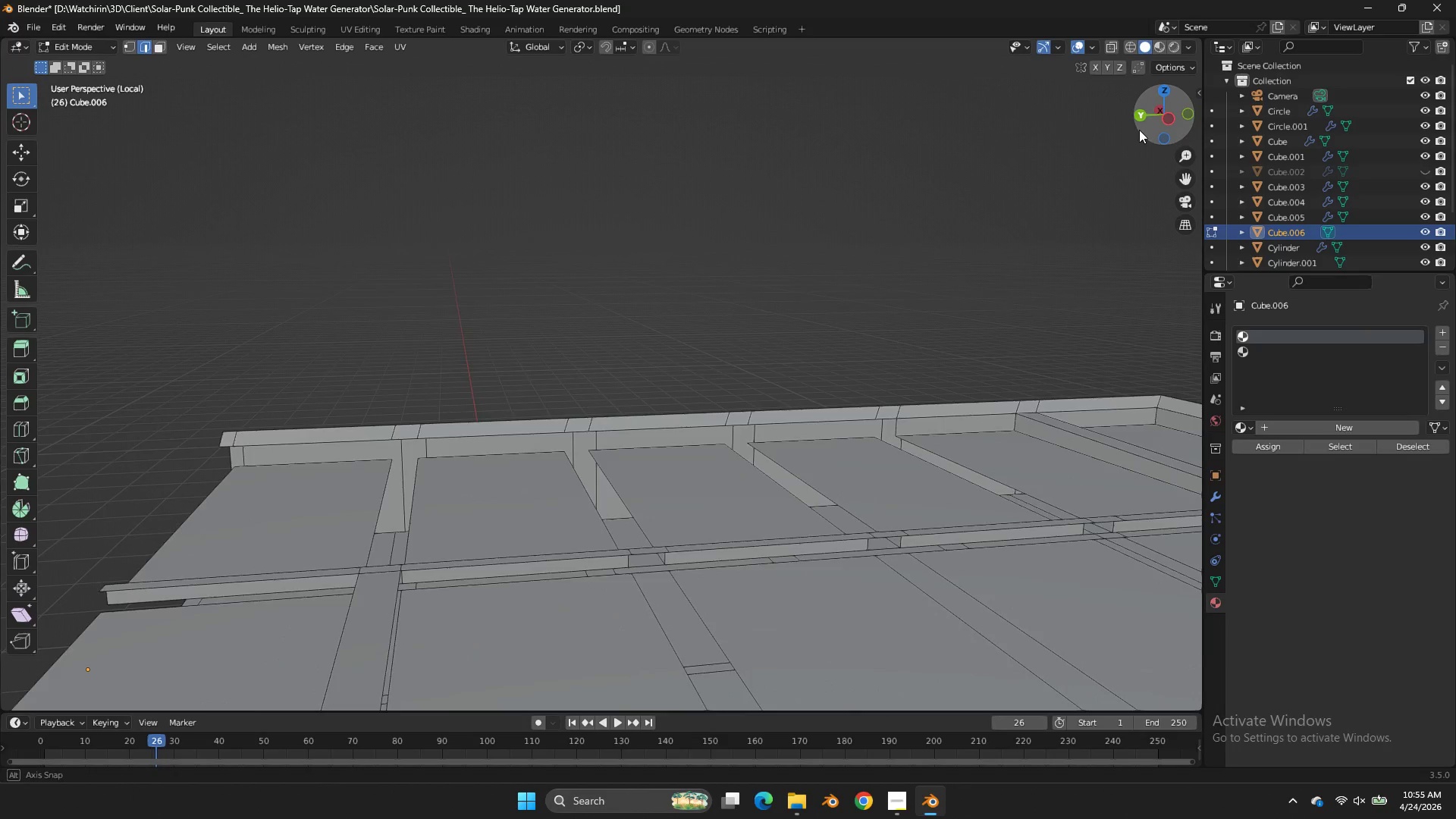 
double_click([843, 587])
 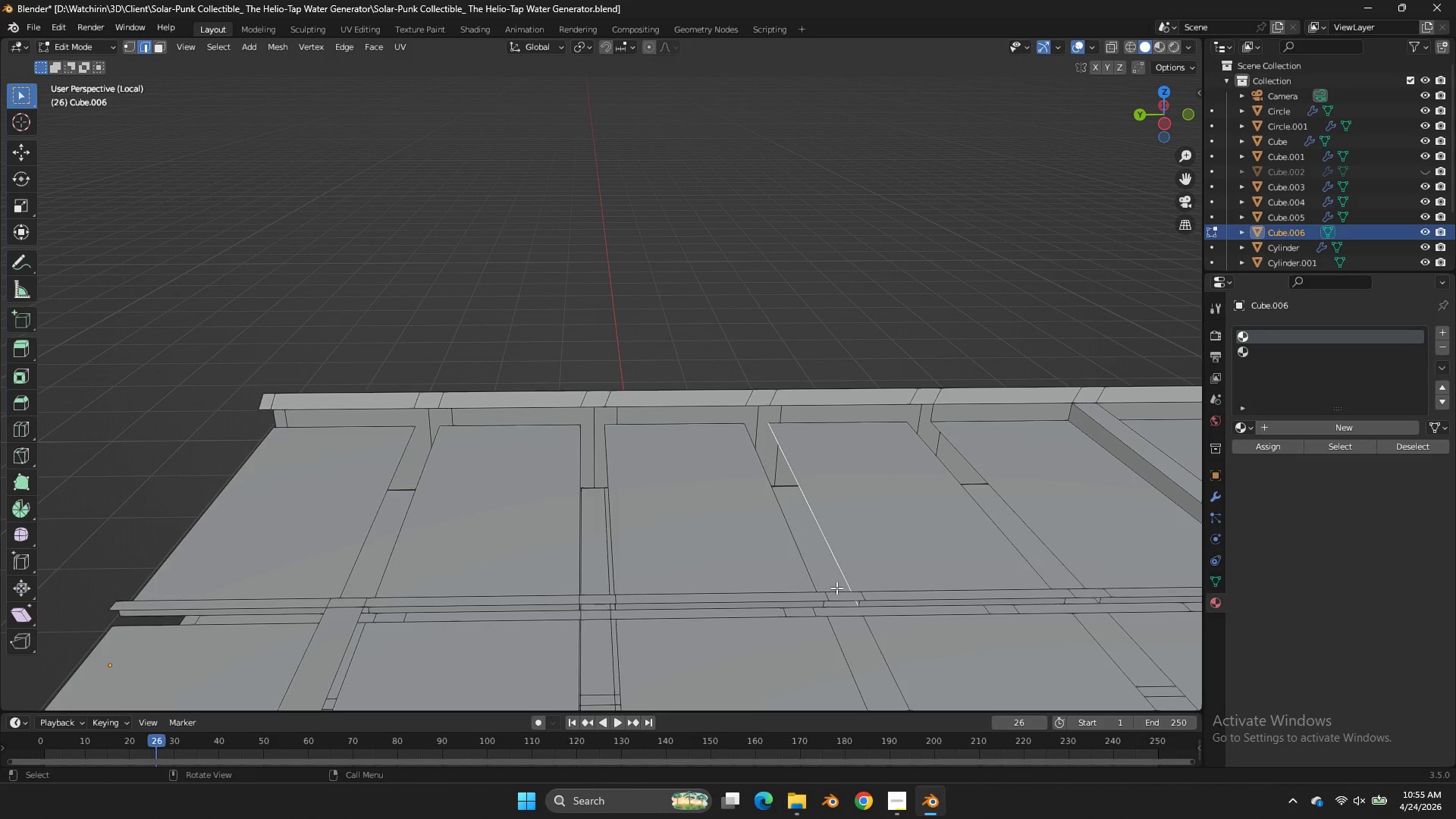 
left_click([836, 588])
 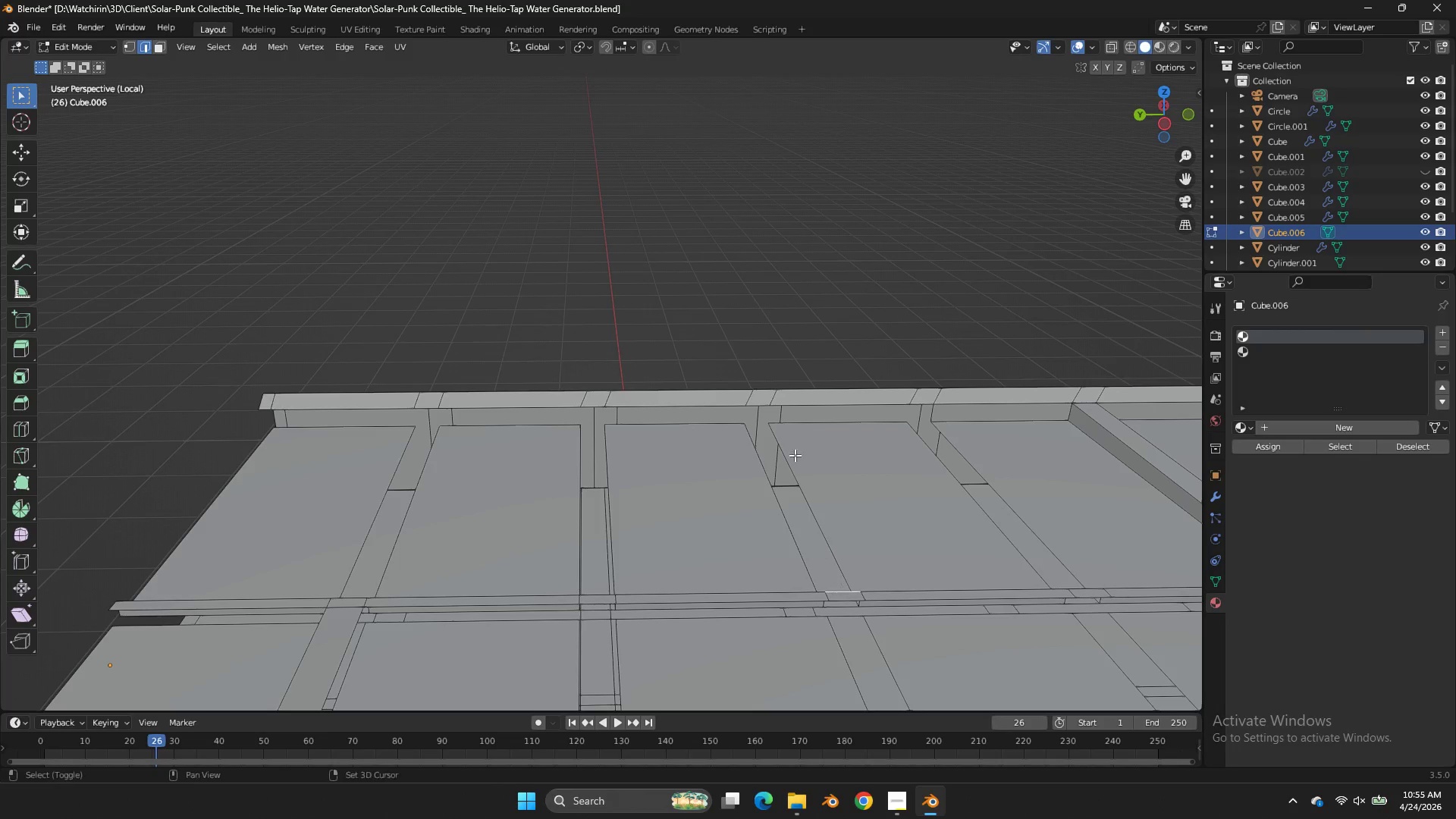 
hold_key(key=ShiftLeft, duration=1.03)
left_click([764, 400])
 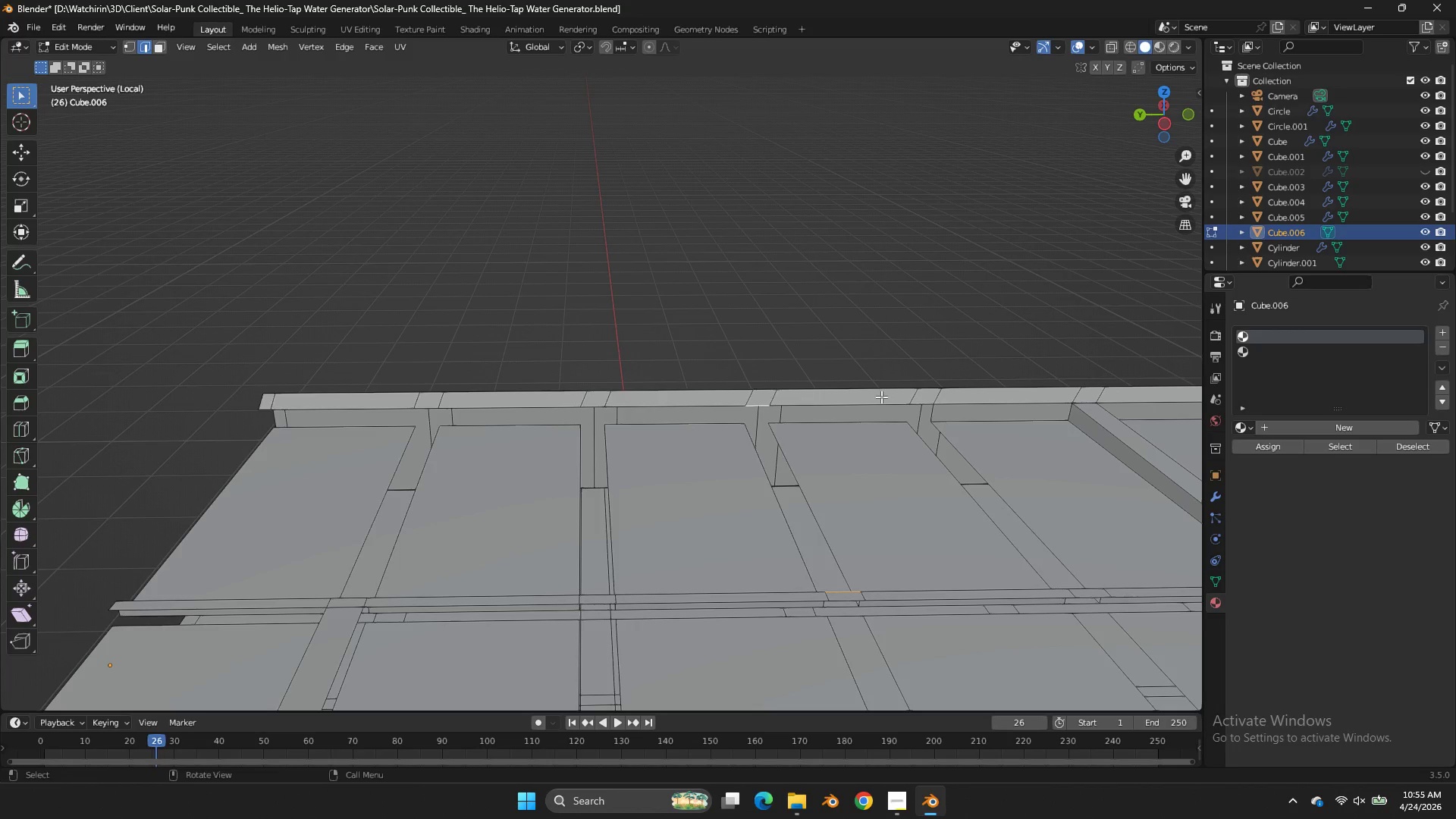 
key(F)
 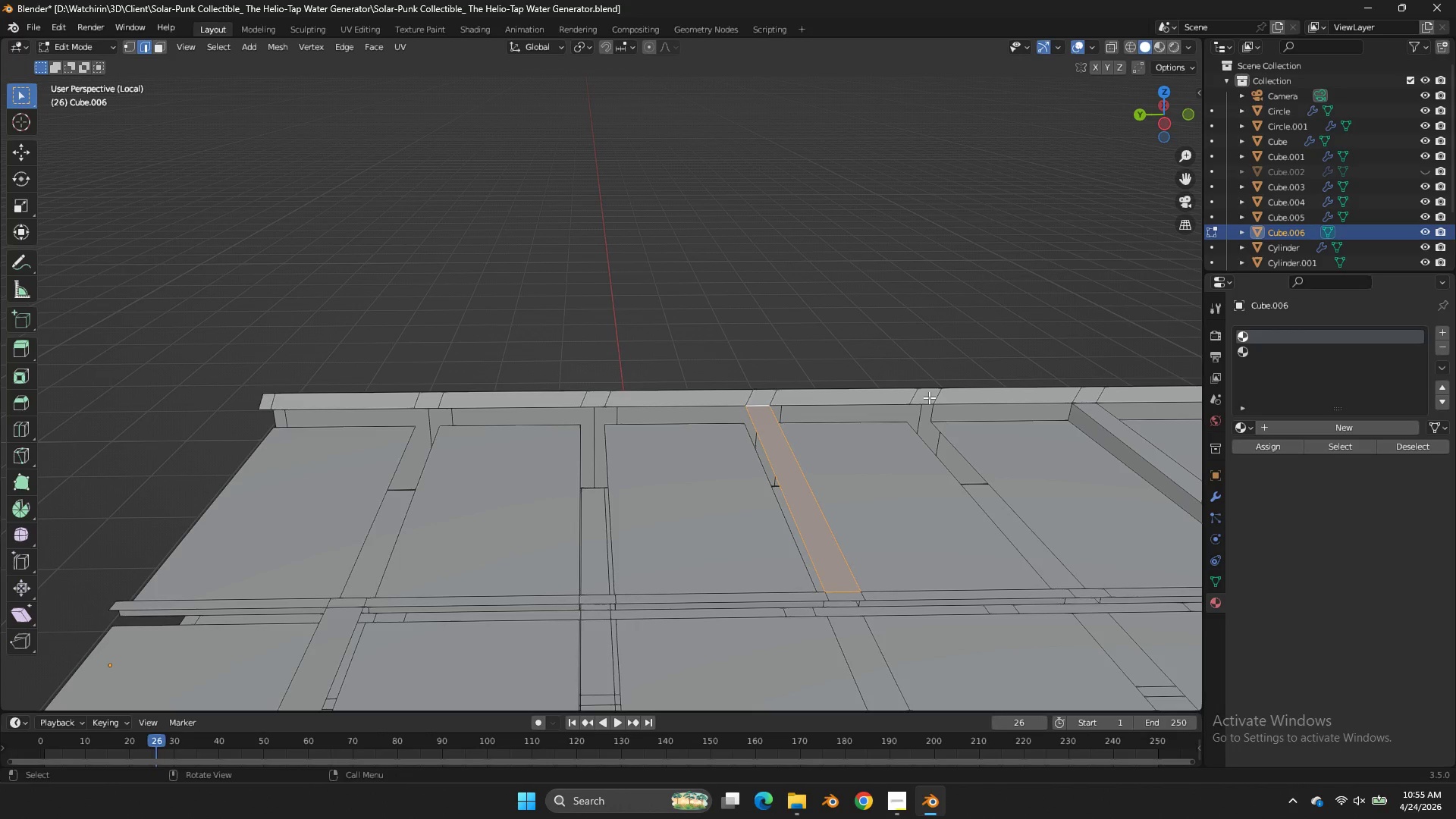 
left_click([929, 397])
 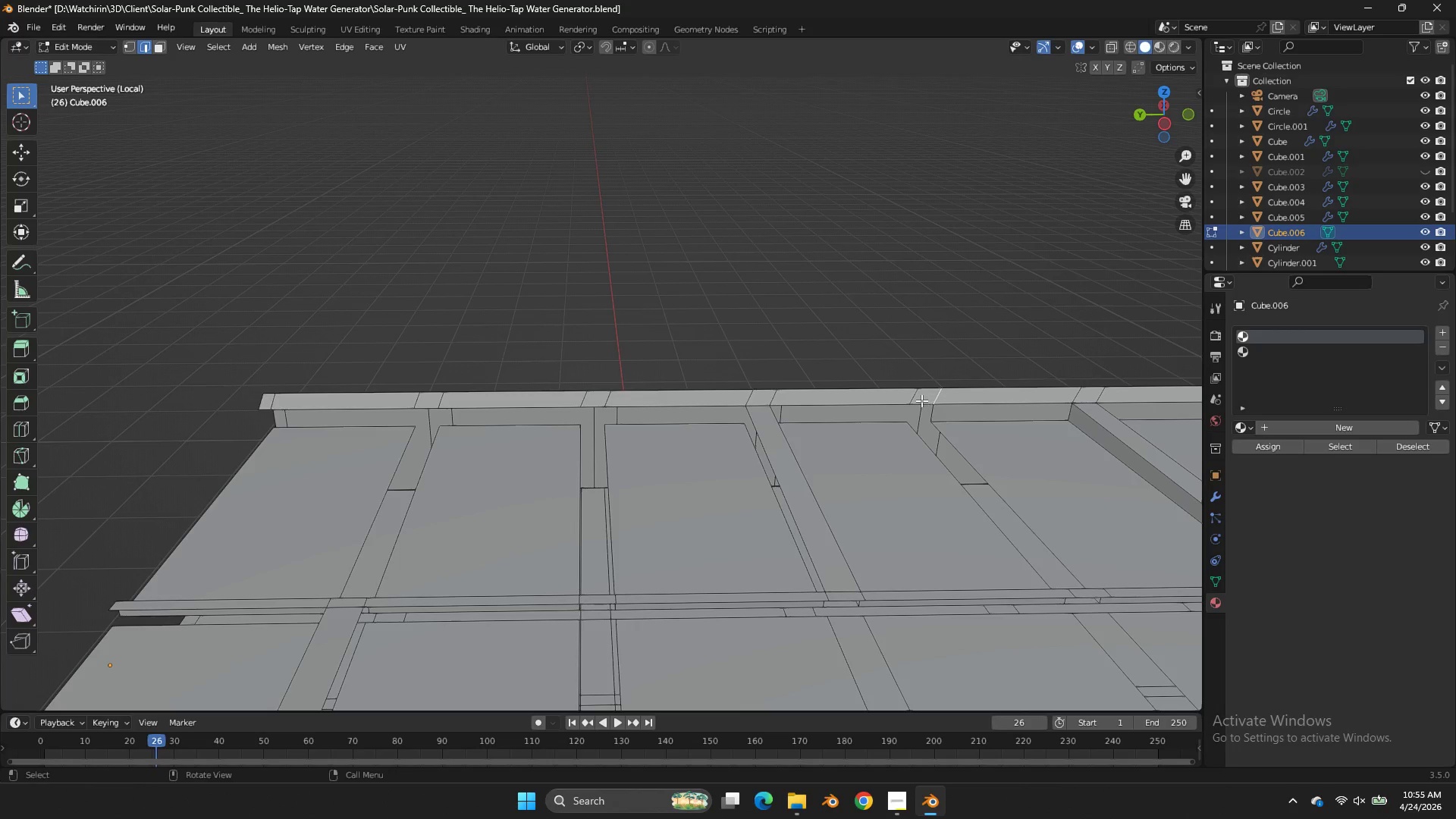 
left_click([921, 400])
 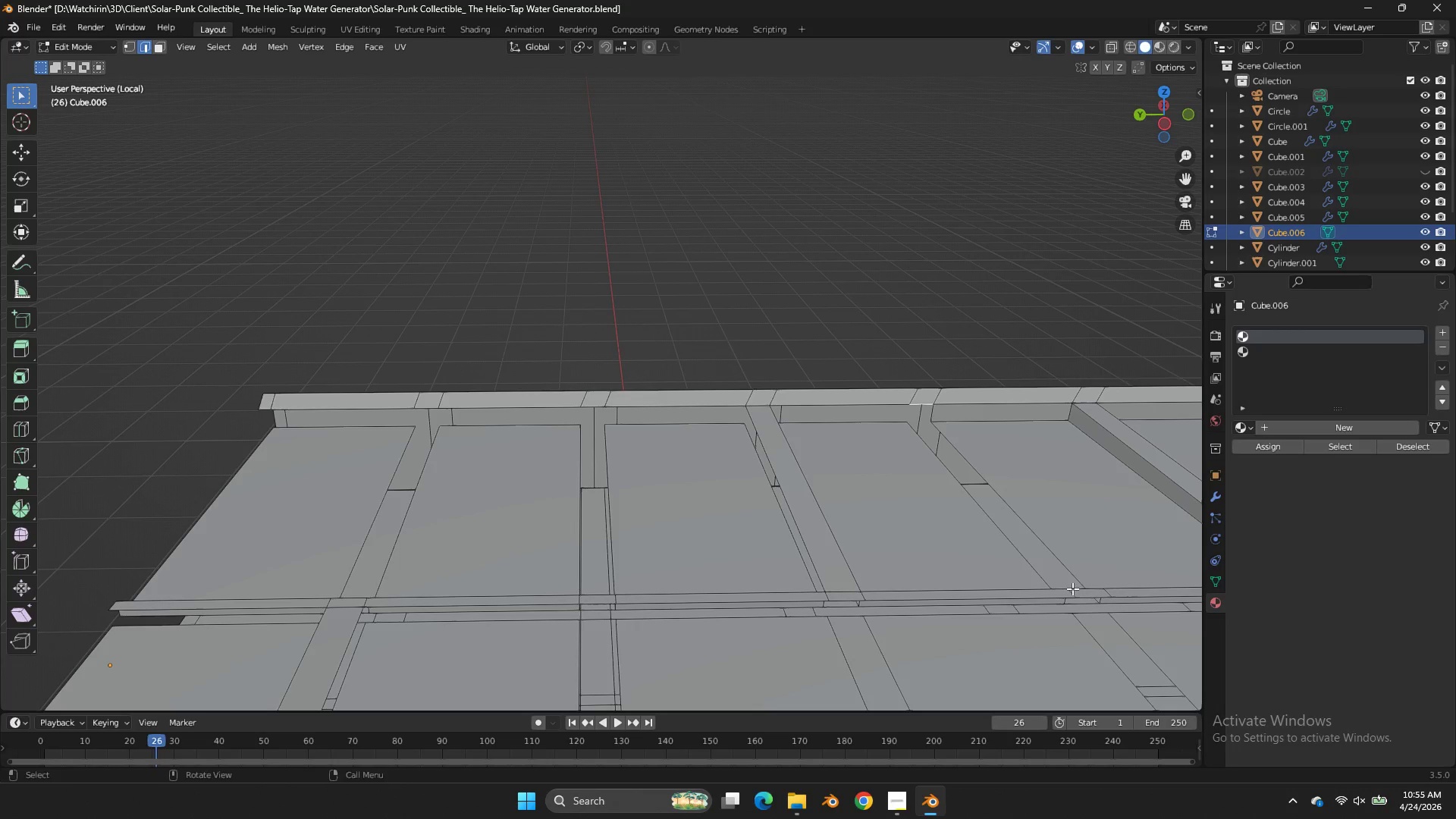 
hold_key(key=ShiftLeft, duration=0.75)
left_click([1082, 589])
 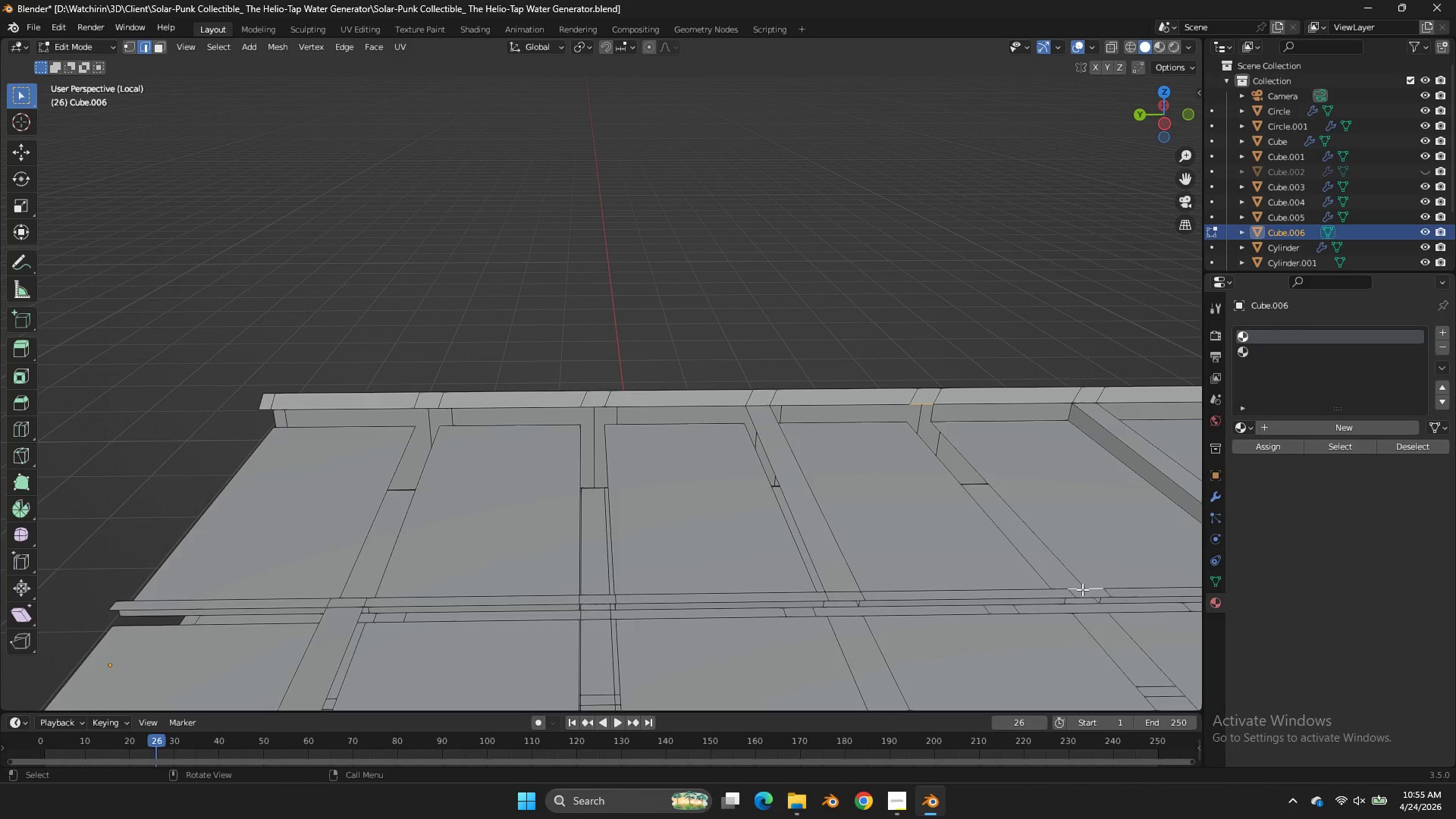 
key(F)
 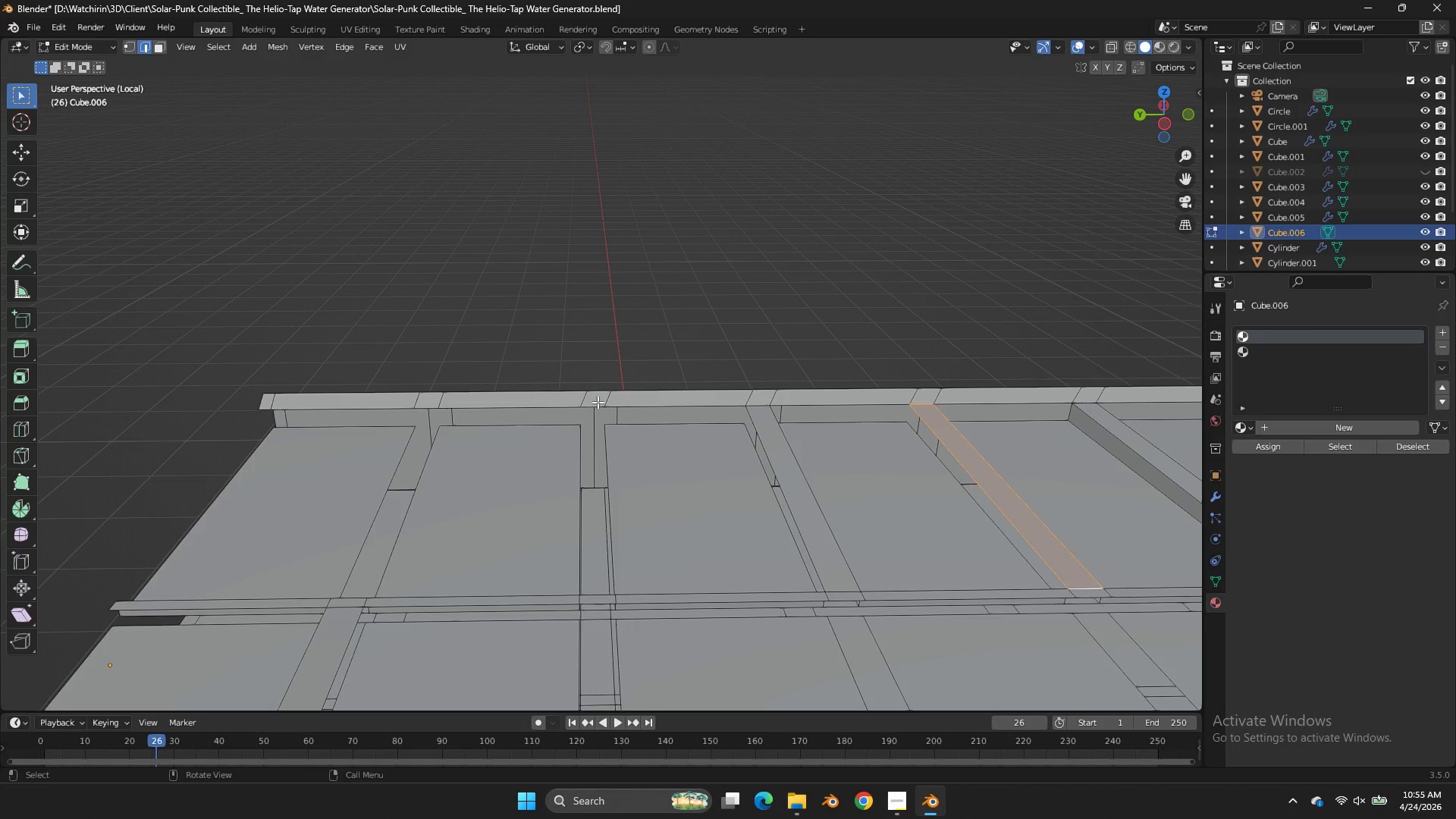 
left_click([596, 402])
 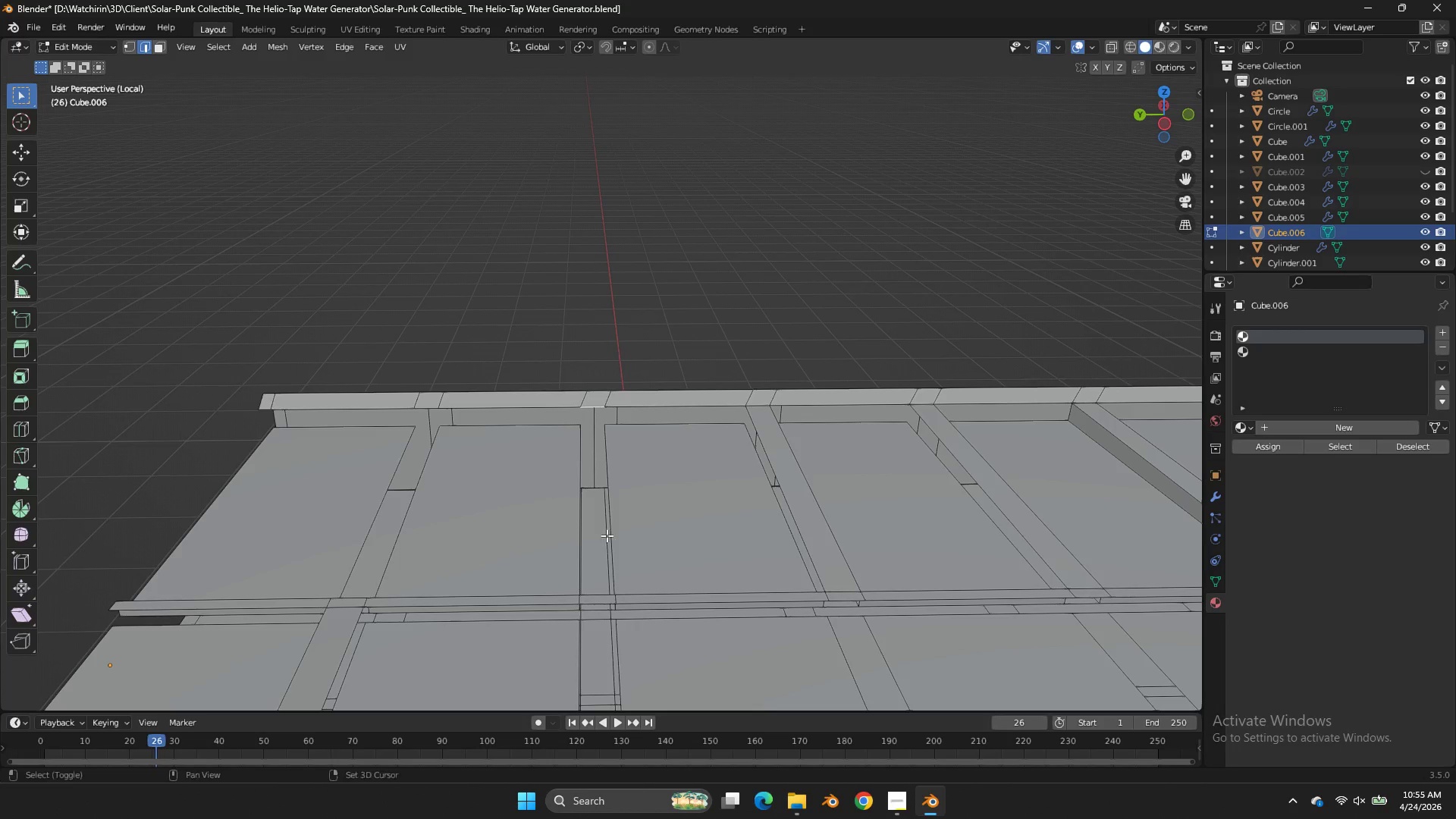 
hold_key(key=ShiftLeft, duration=0.98)
left_click([599, 596])
 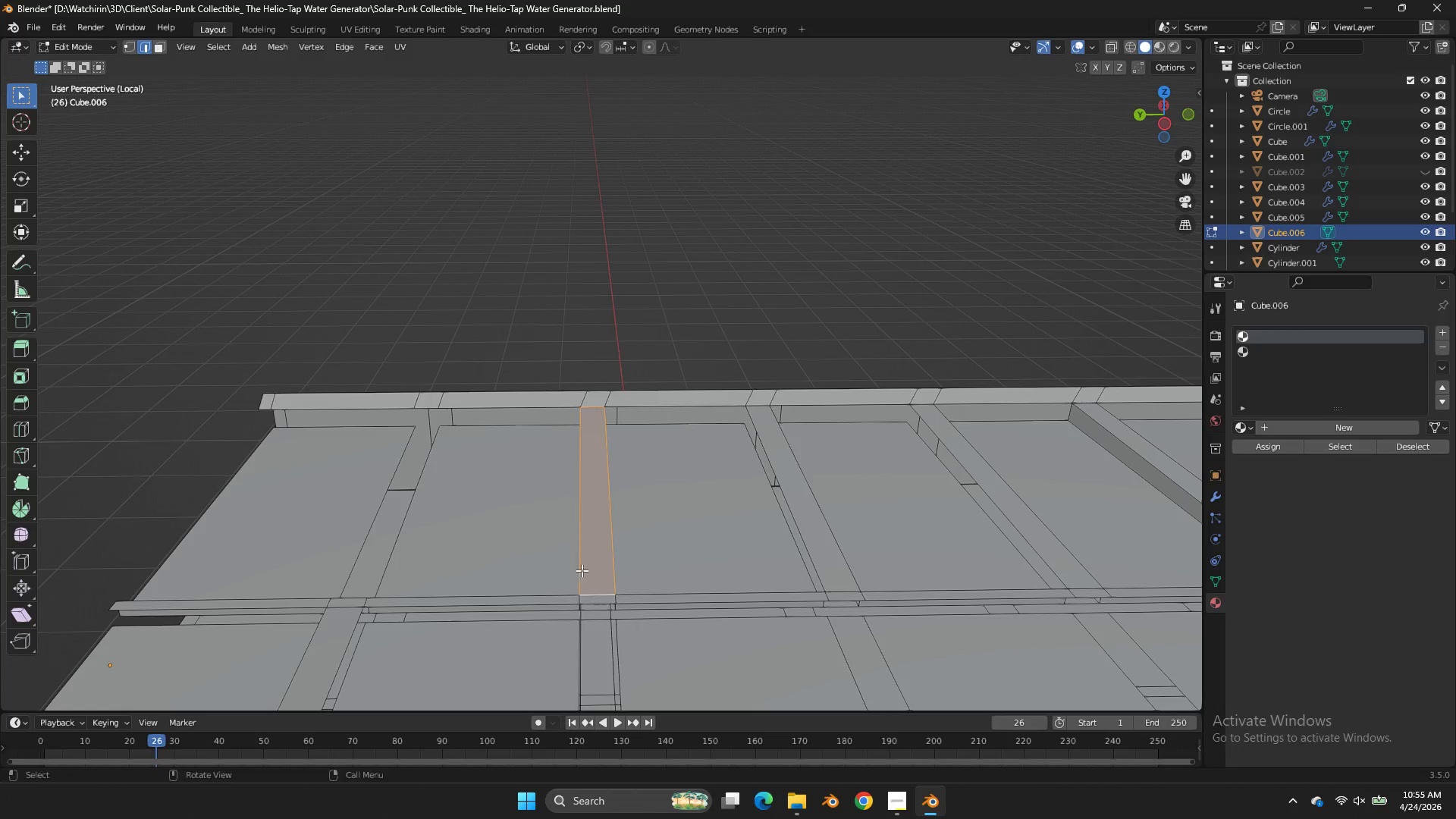 
key(F)
 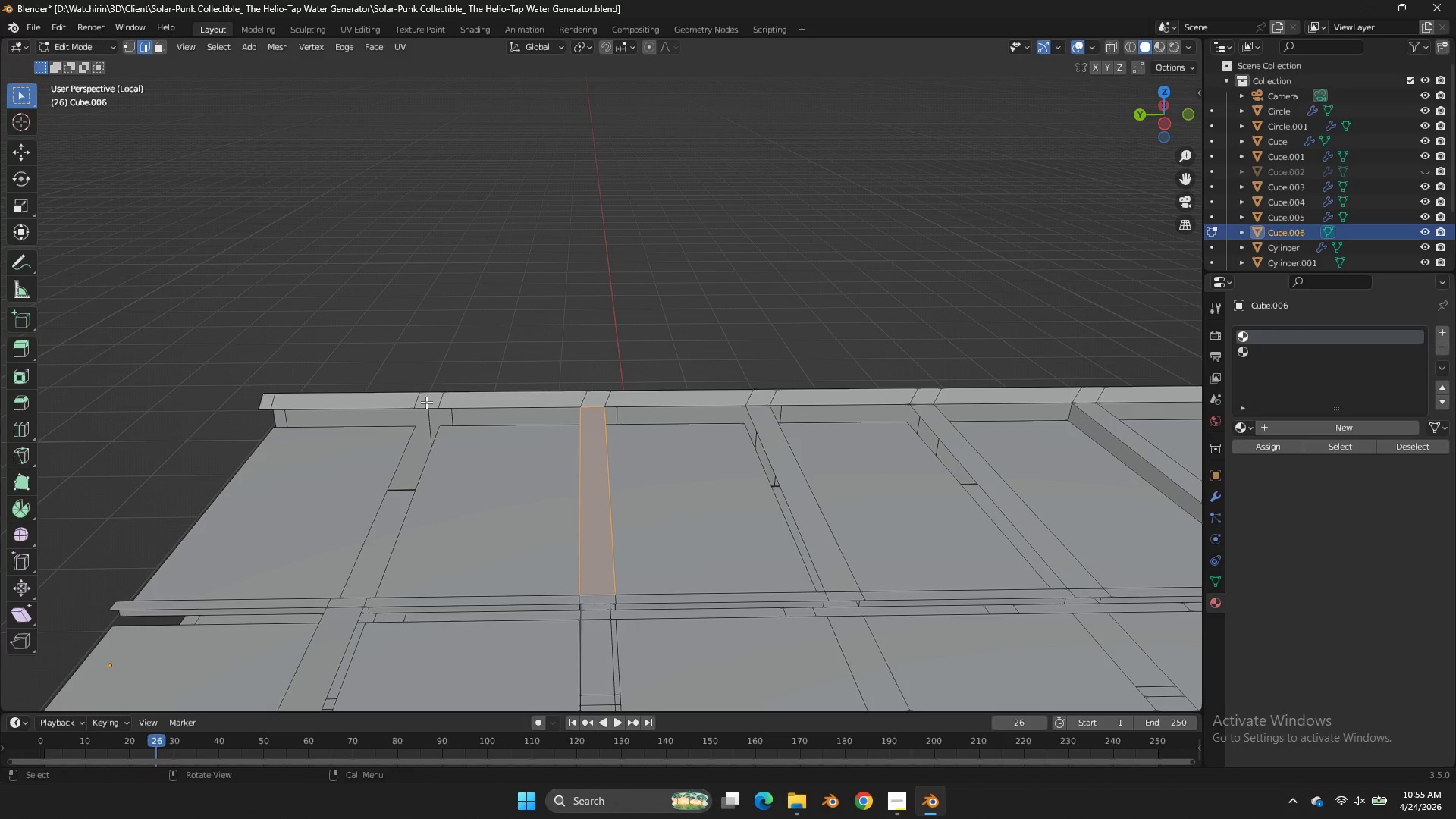 
left_click([425, 402])
 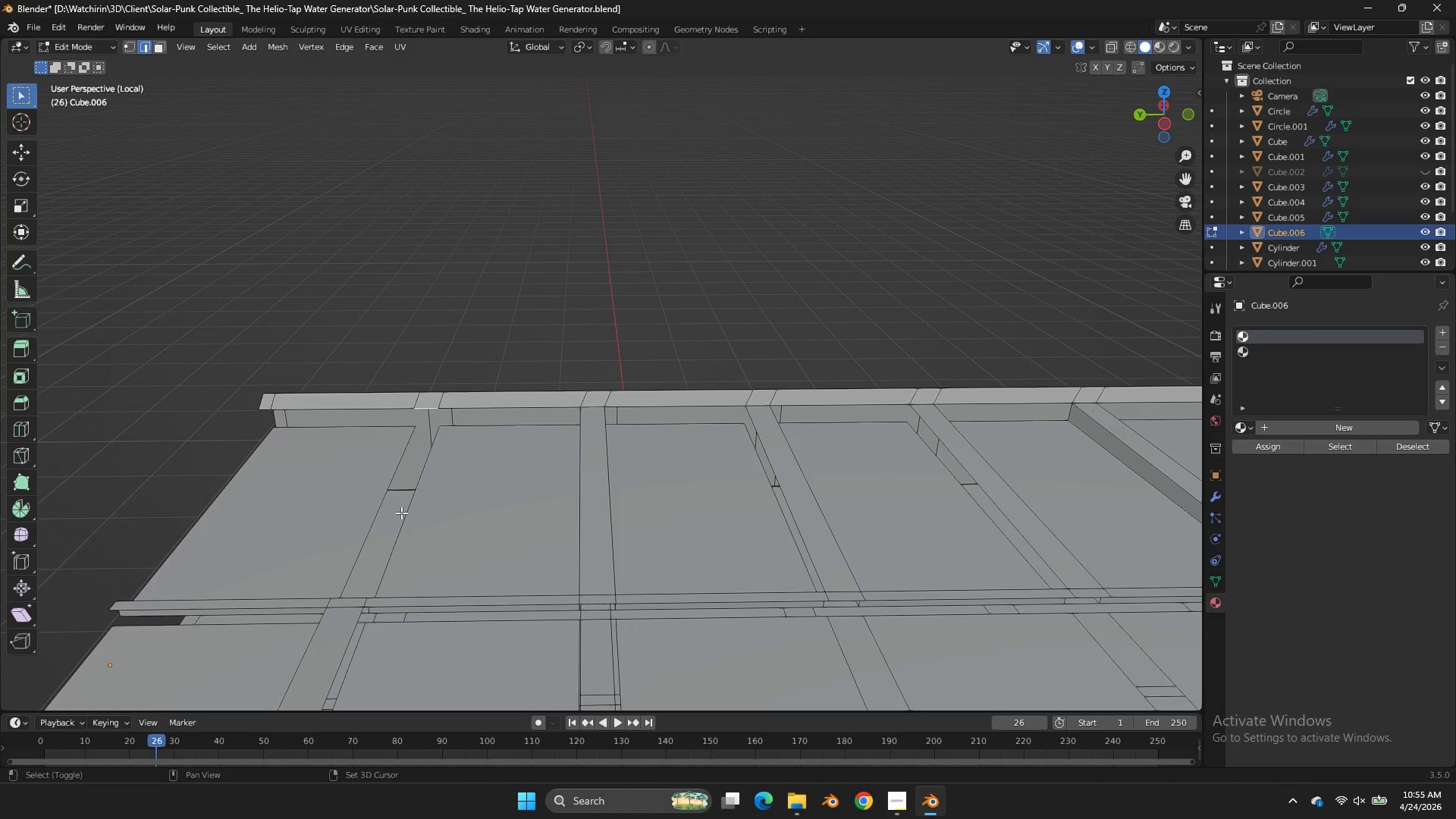 
hold_key(key=ShiftLeft, duration=0.86)
left_click([359, 598])
 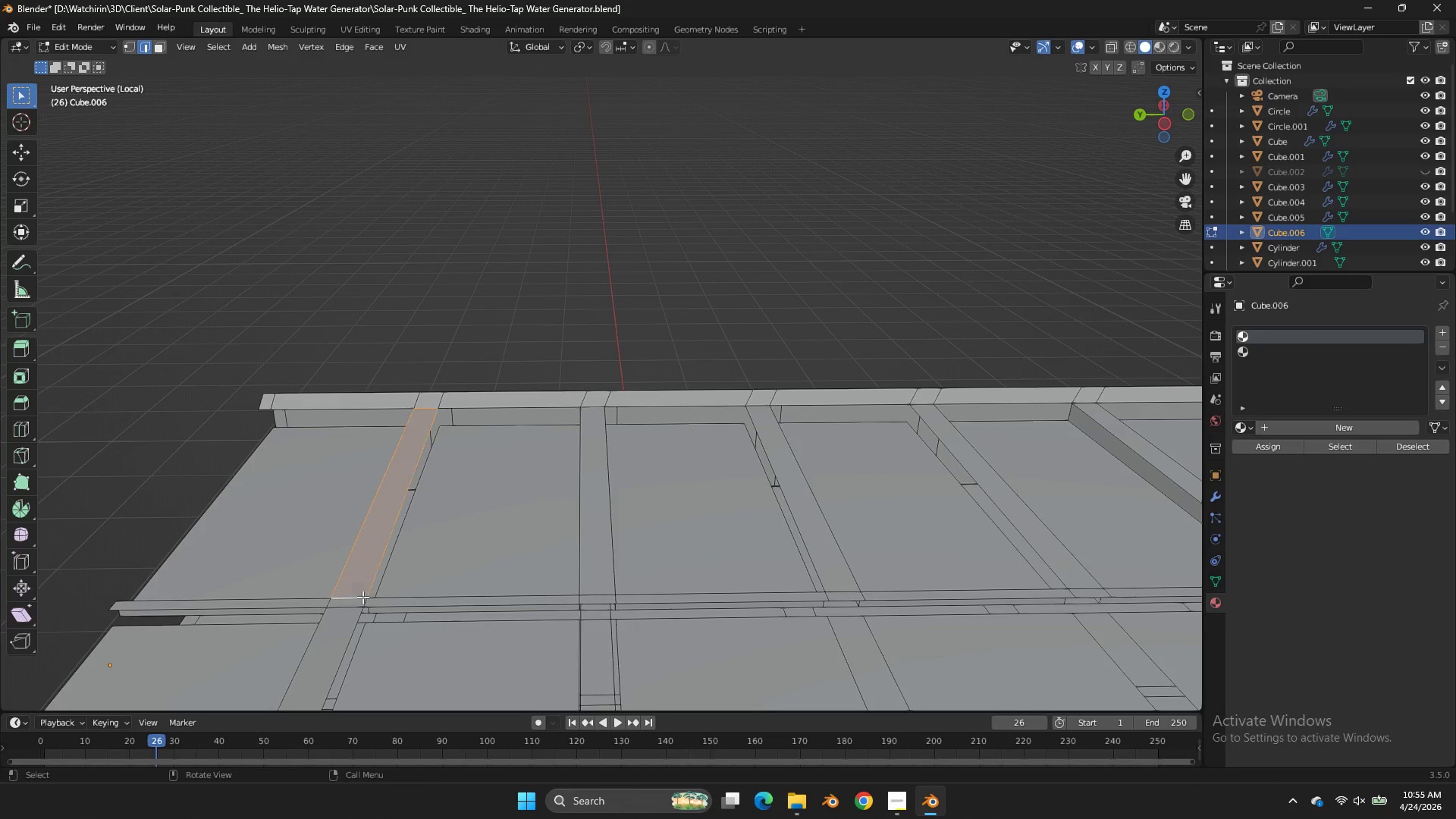 
key(F)
 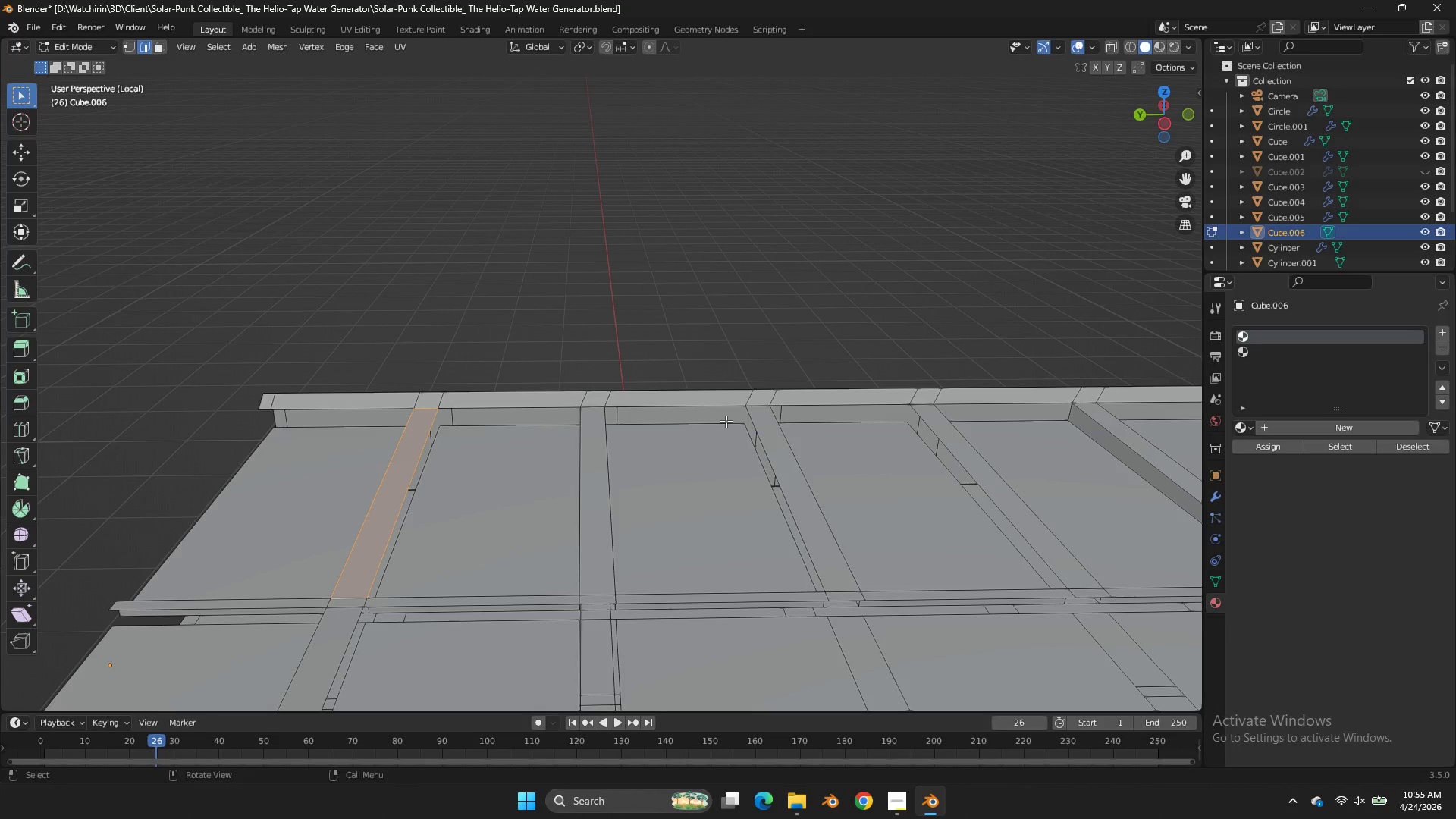 
left_click([725, 422])
 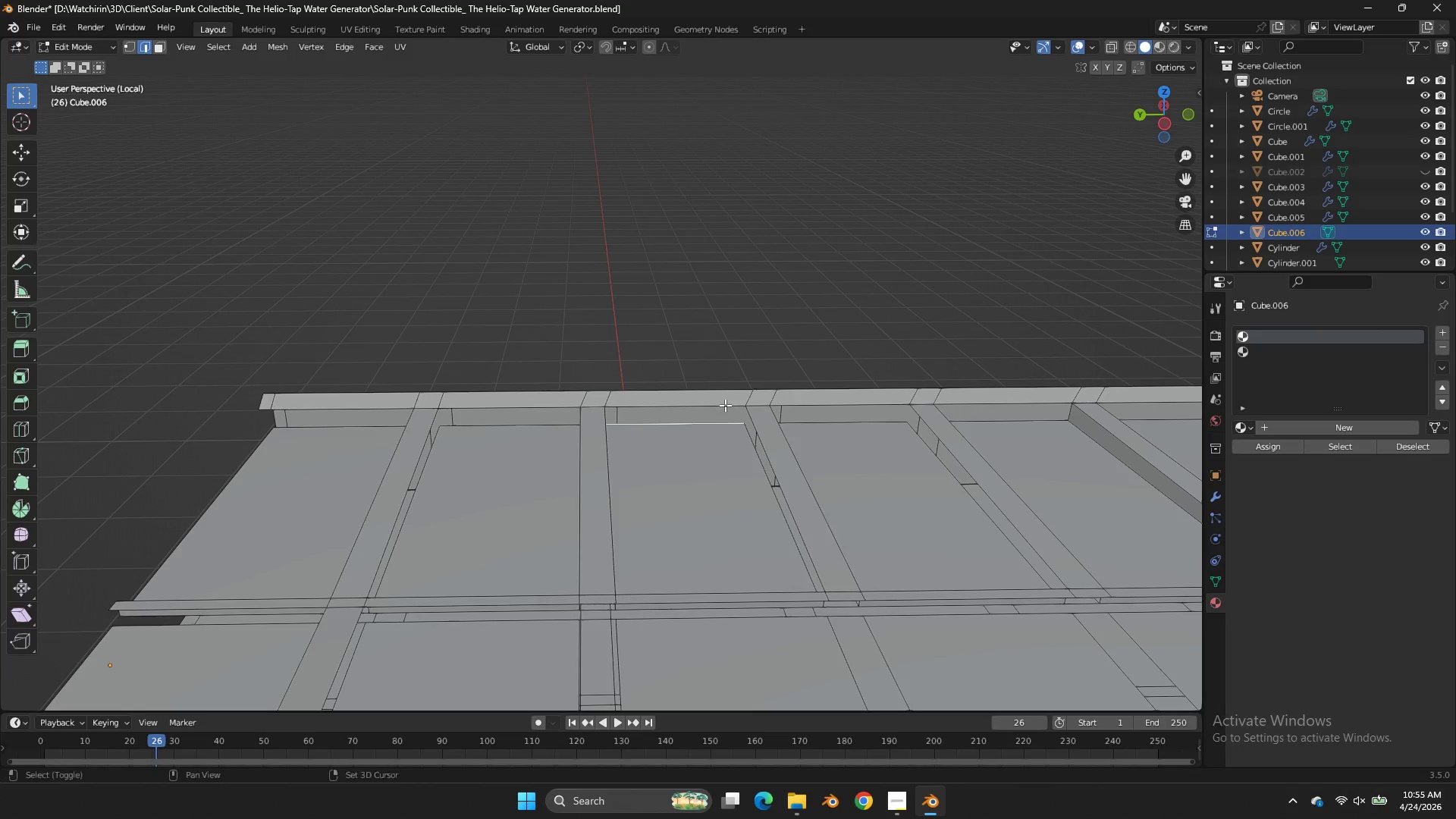 
hold_key(key=ShiftLeft, duration=0.38)
left_click([725, 405])
 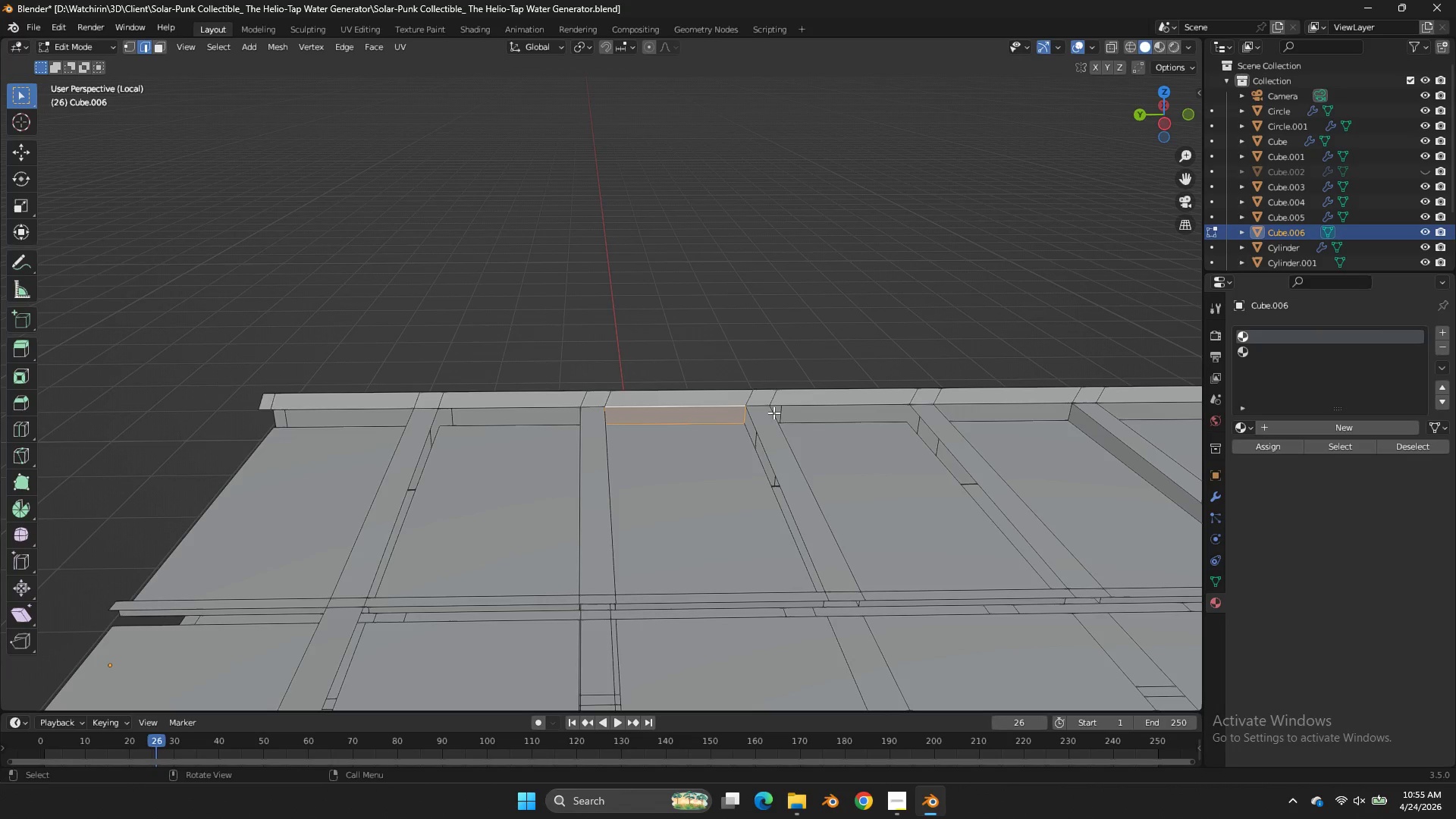 
key(F)
 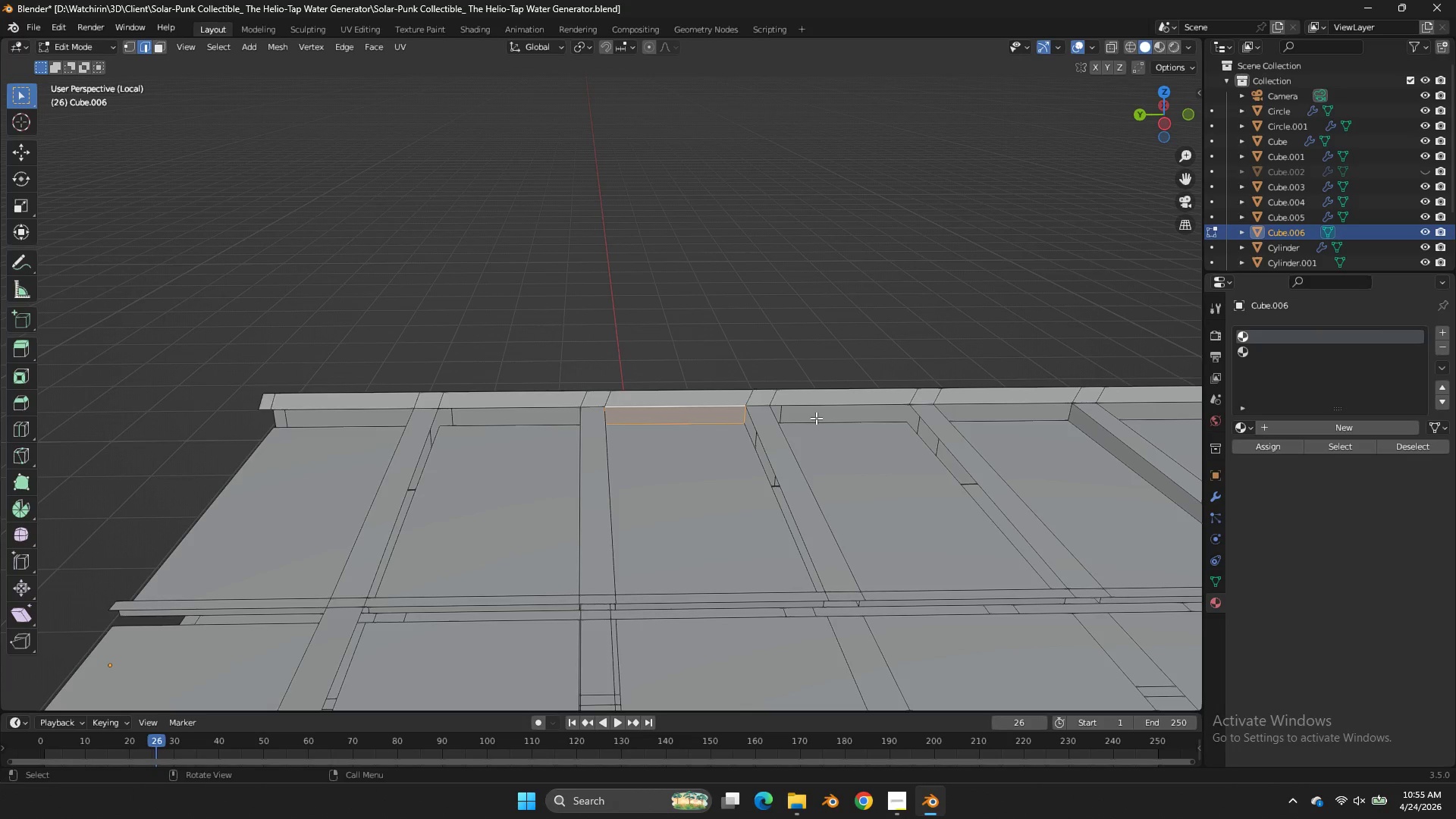 
left_click([816, 418])
 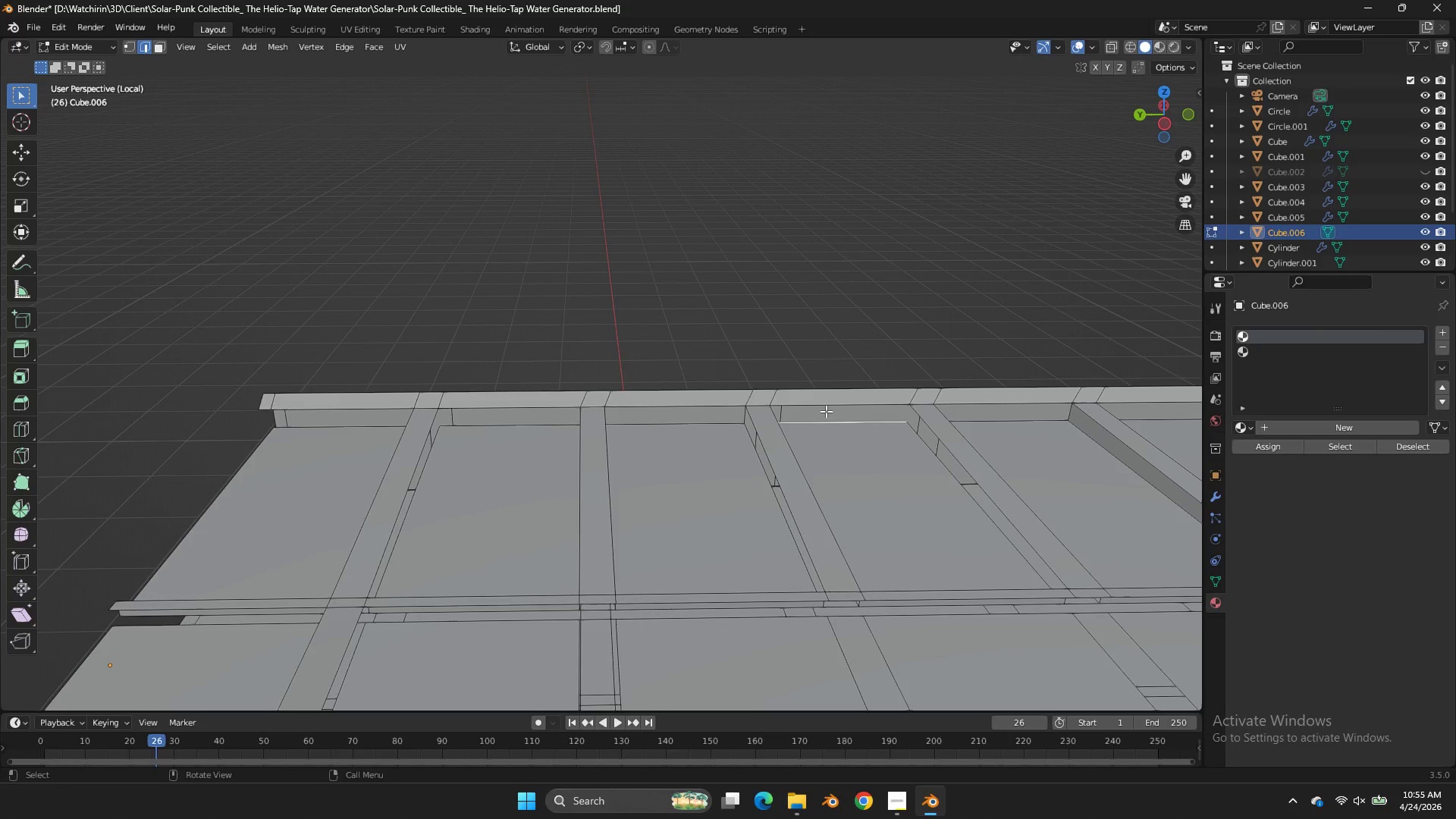 
hold_key(key=ShiftLeft, duration=0.38)
left_click([829, 406])
 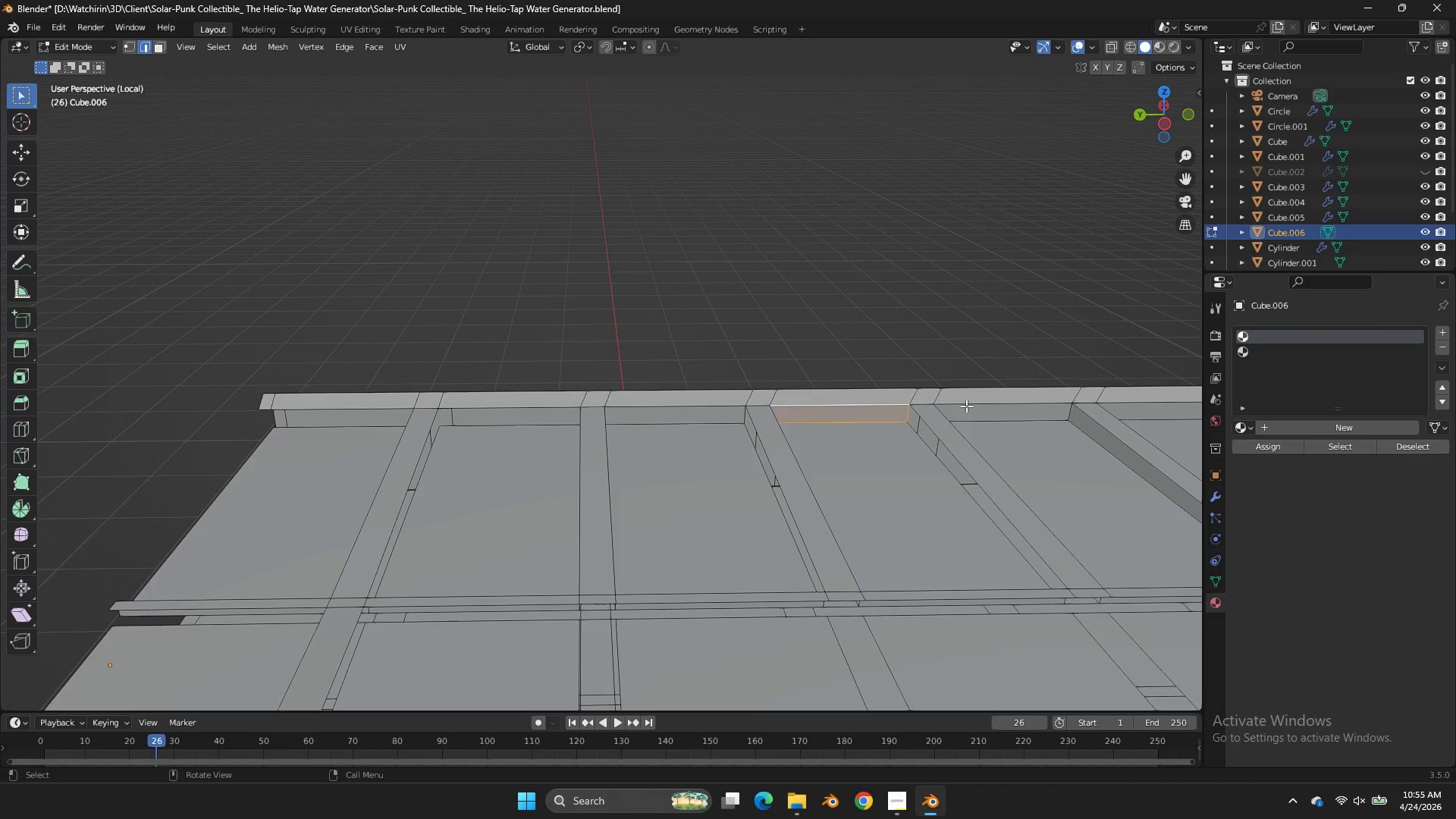 
key(F)
 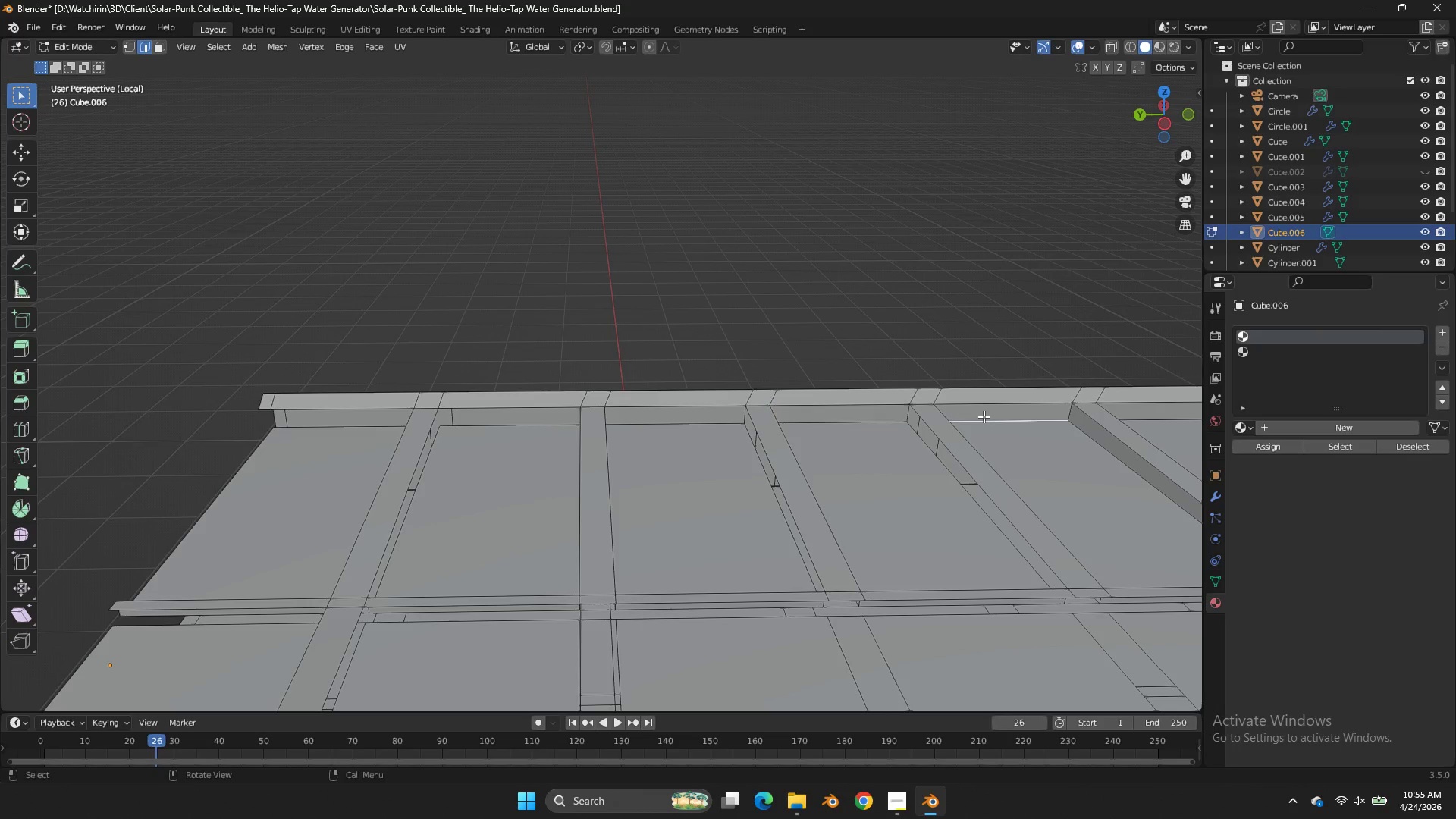 
hold_key(key=ShiftLeft, duration=0.58)
left_click([982, 397])
 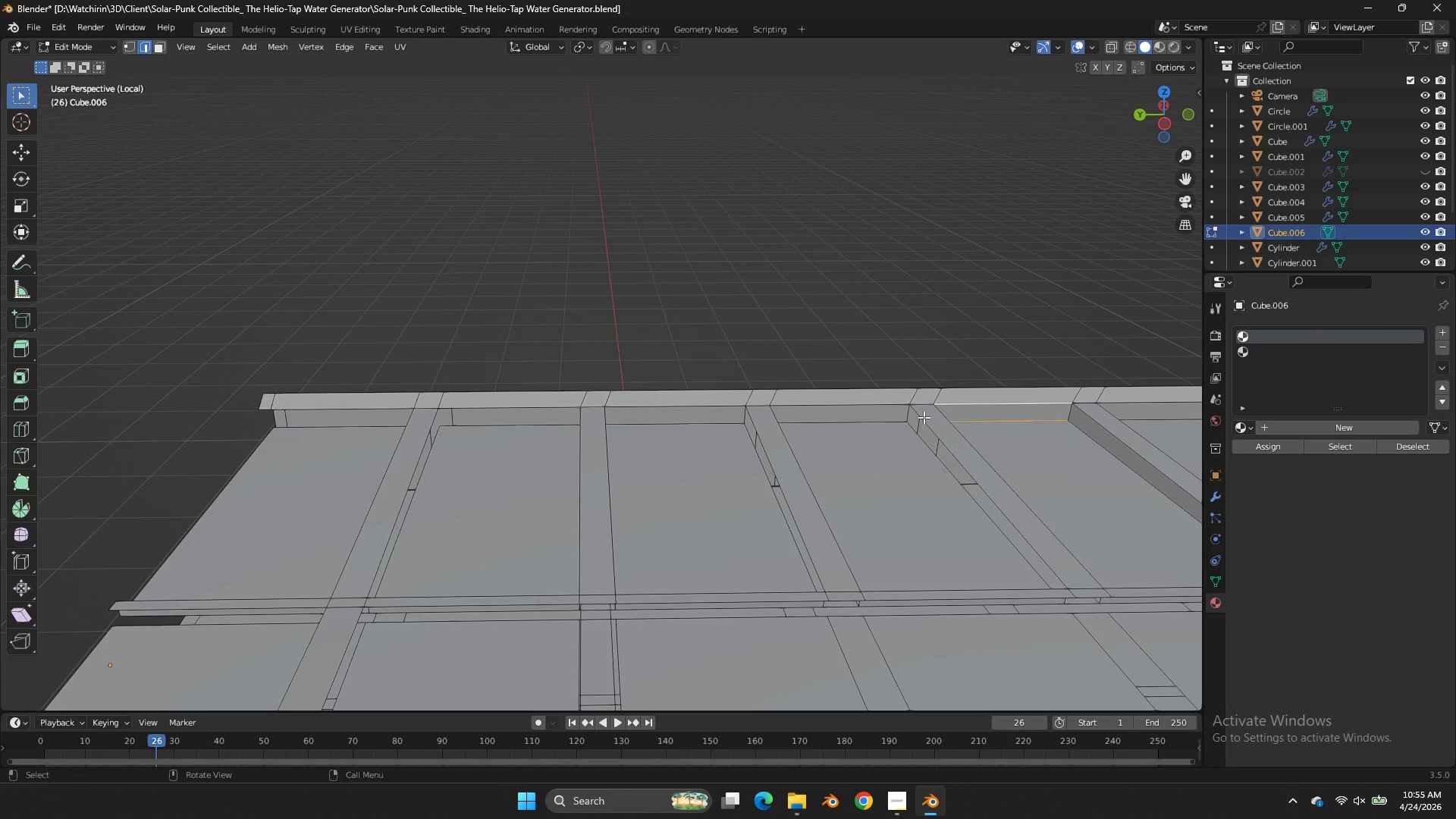 
type(ff)
 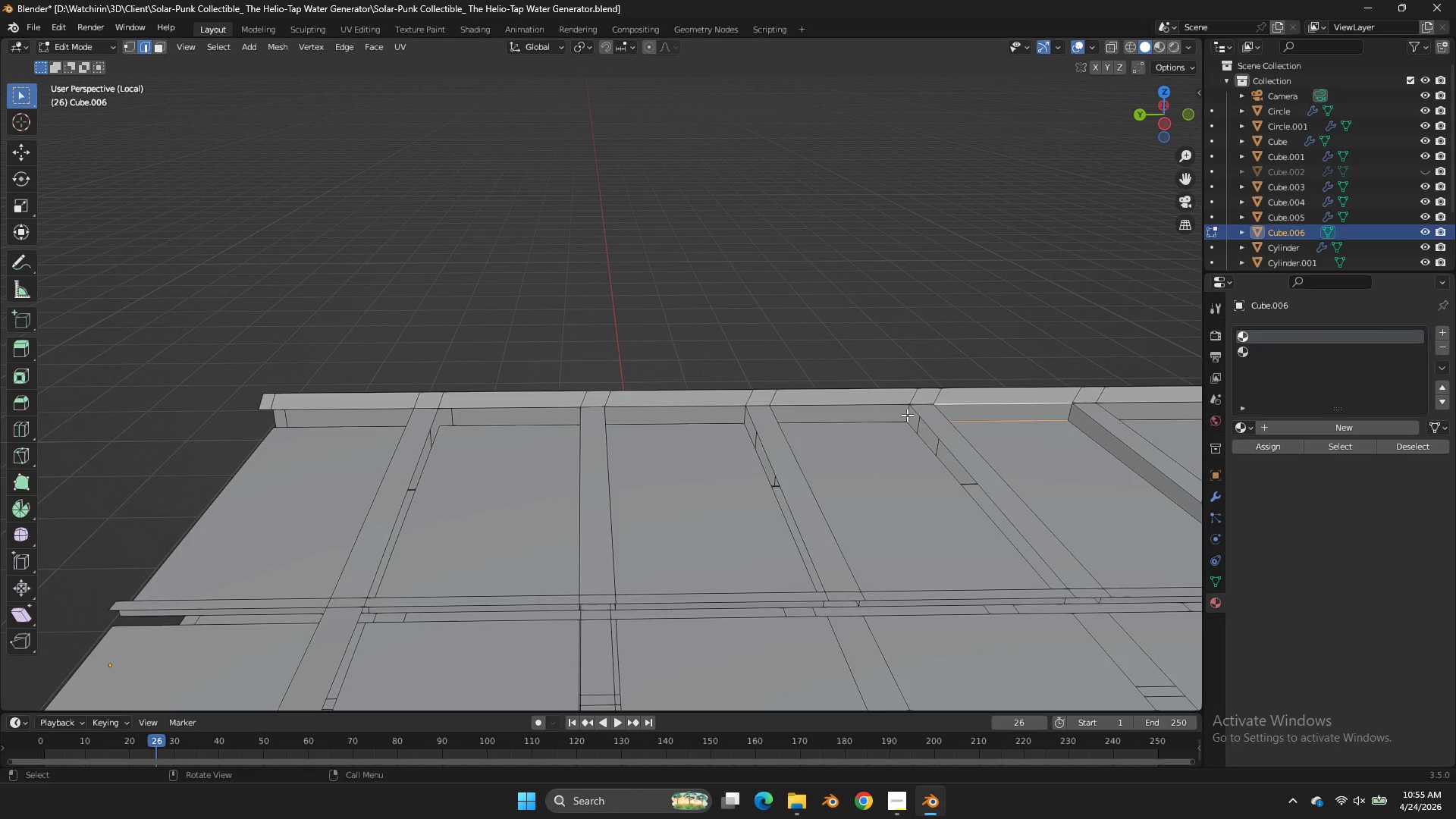 
left_click([907, 415])
 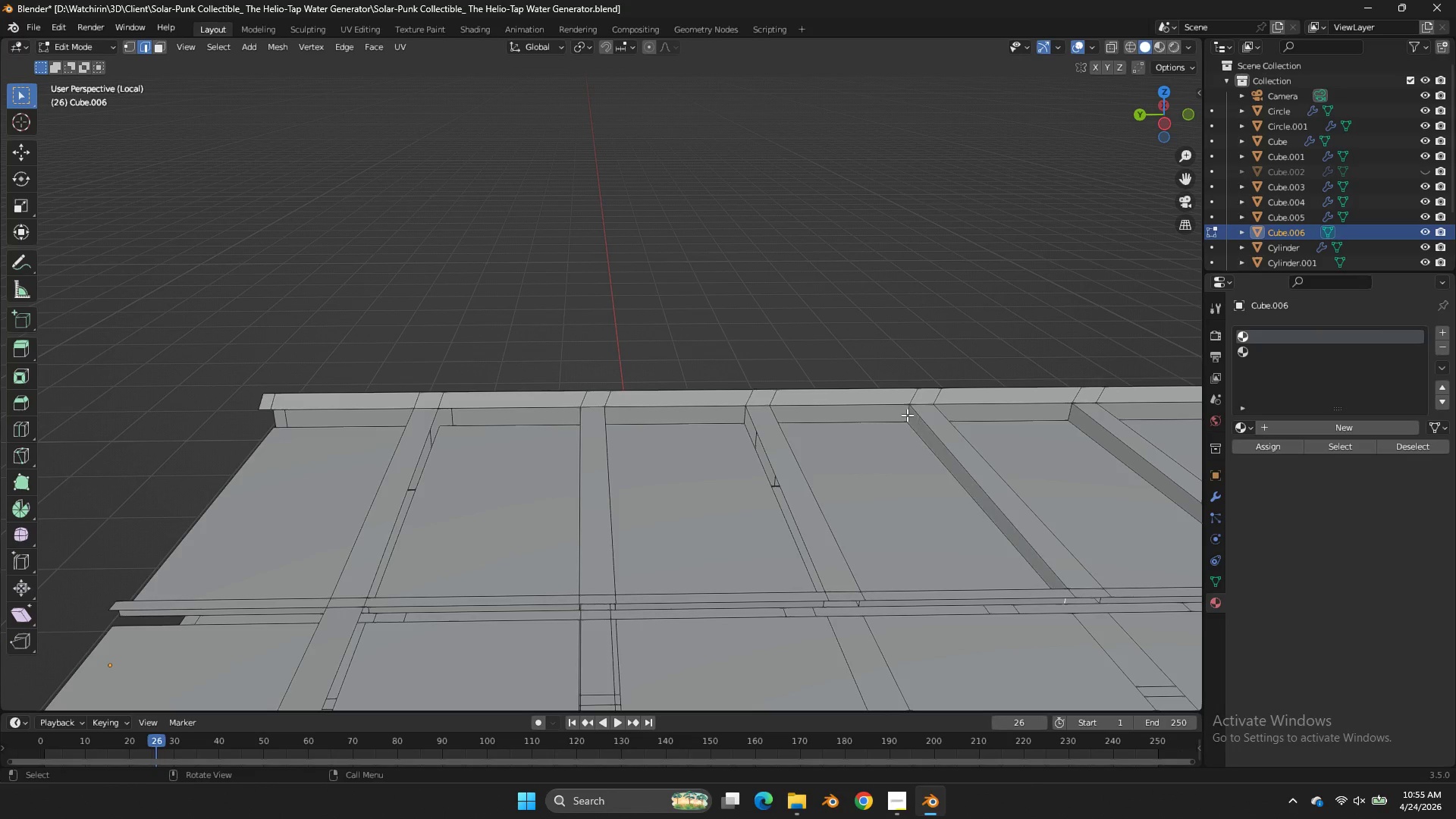 
type(fffff)
 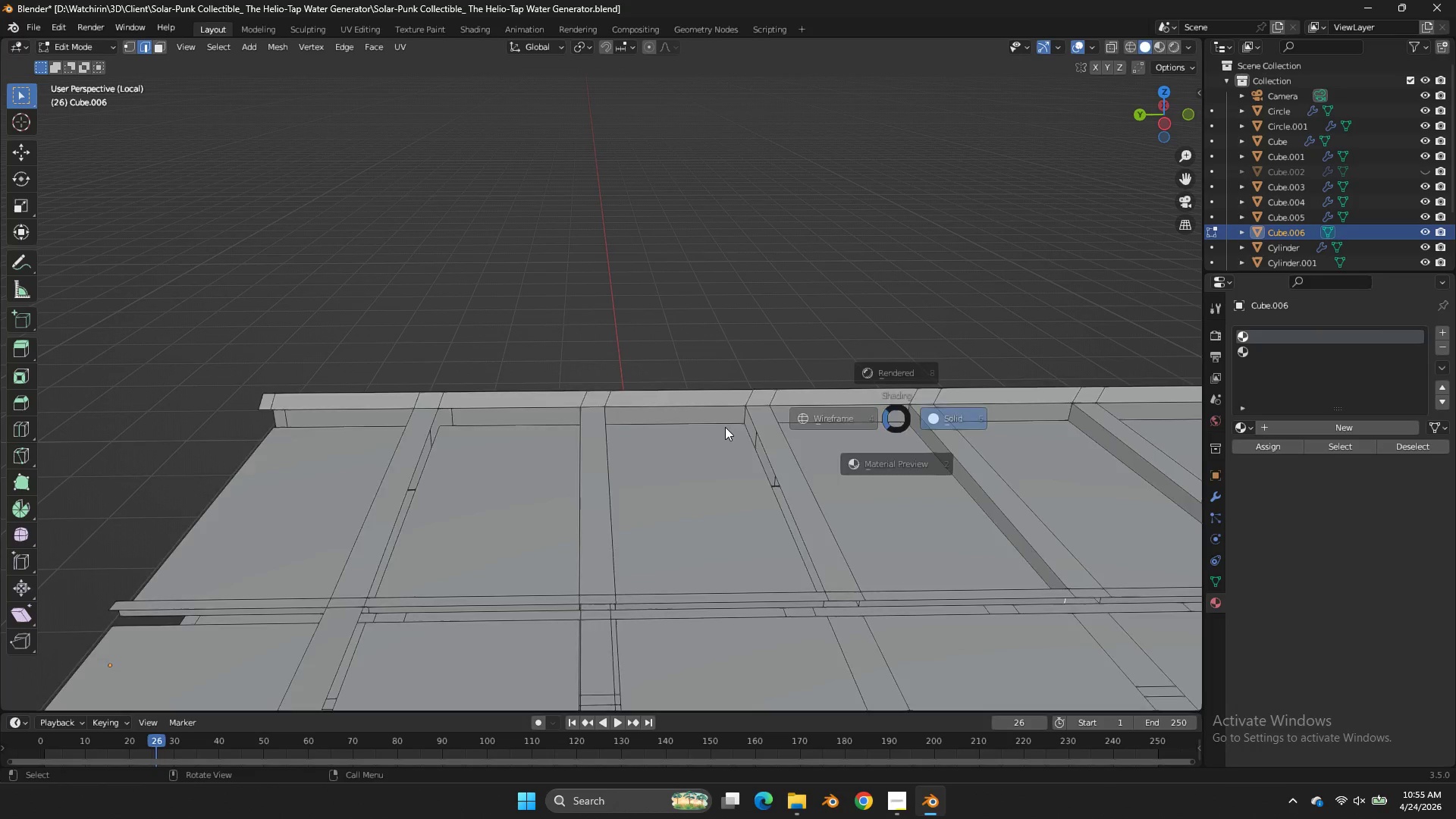 
type(zz)
 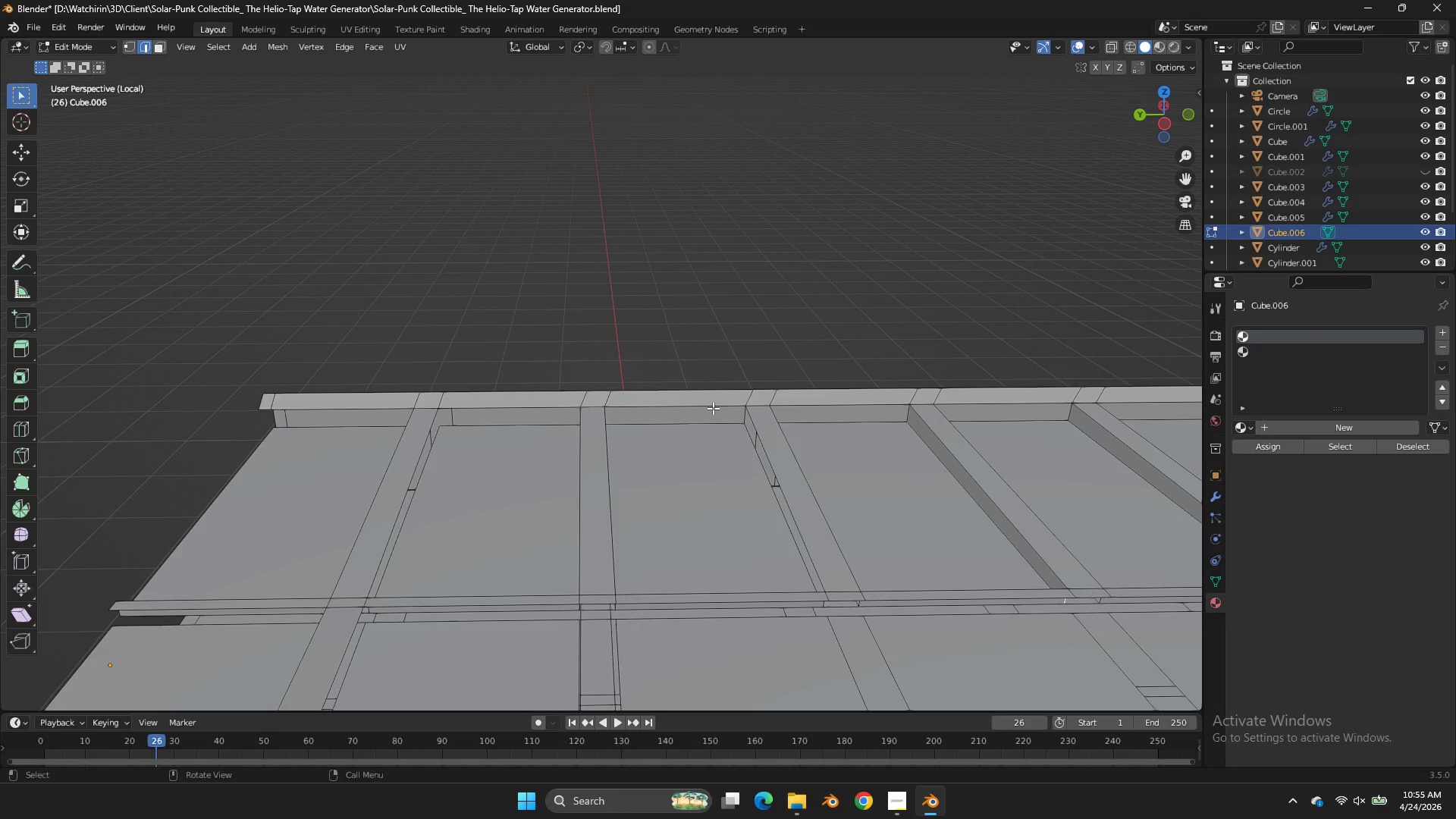 
left_click([714, 405])
 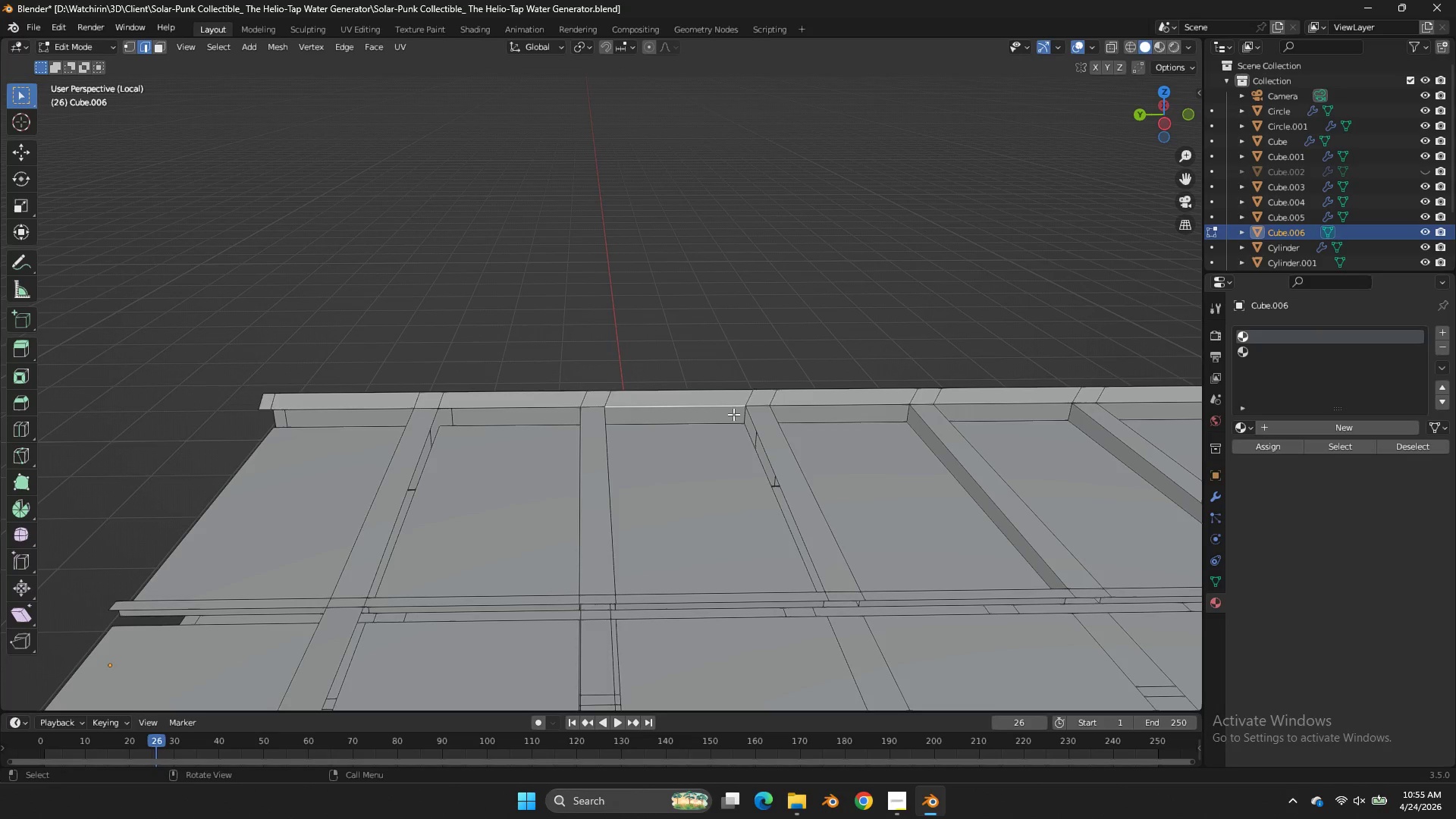 
hold_key(key=ShiftLeft, duration=0.36)
left_click([736, 424])
 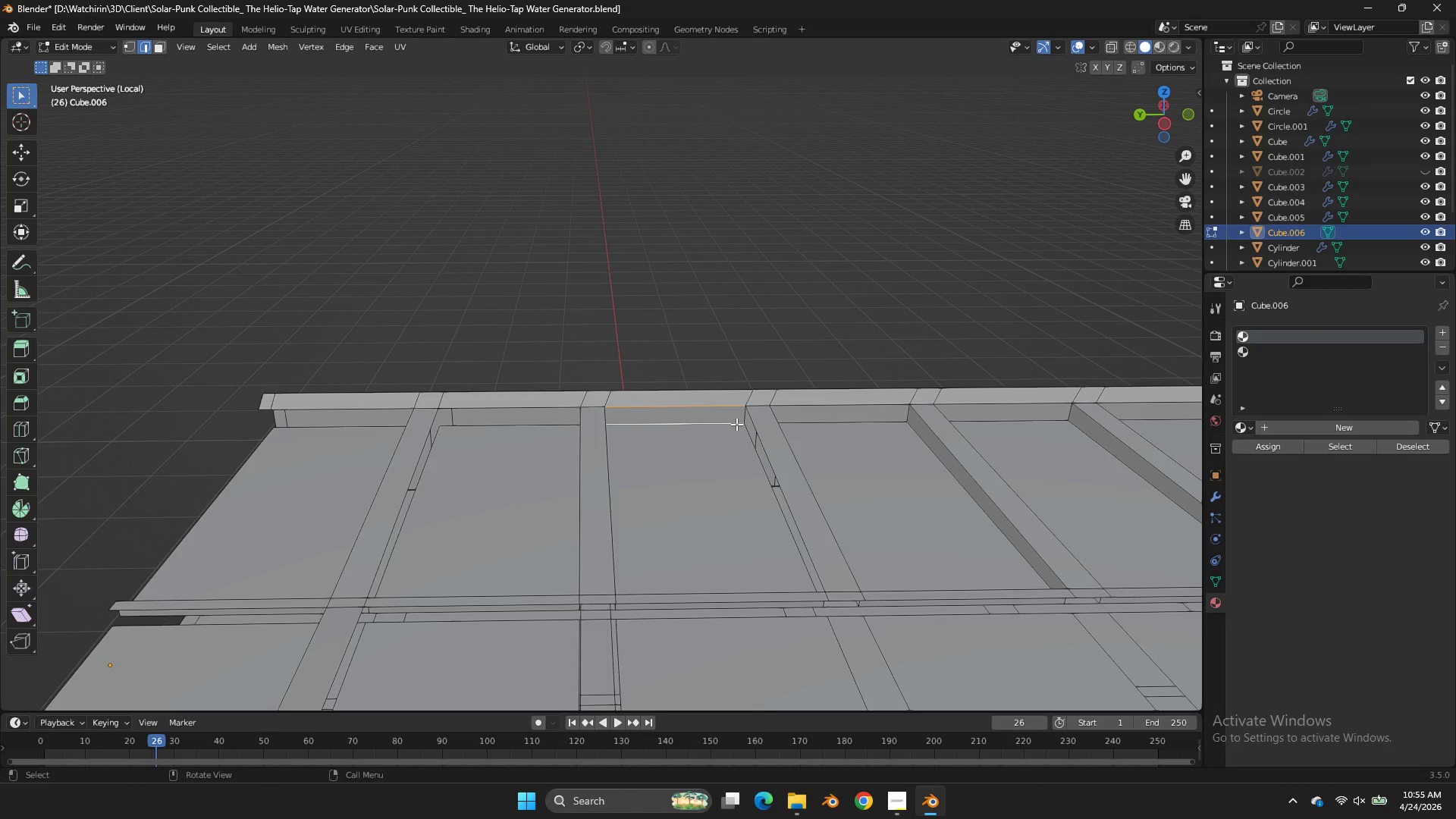 
key(F)
 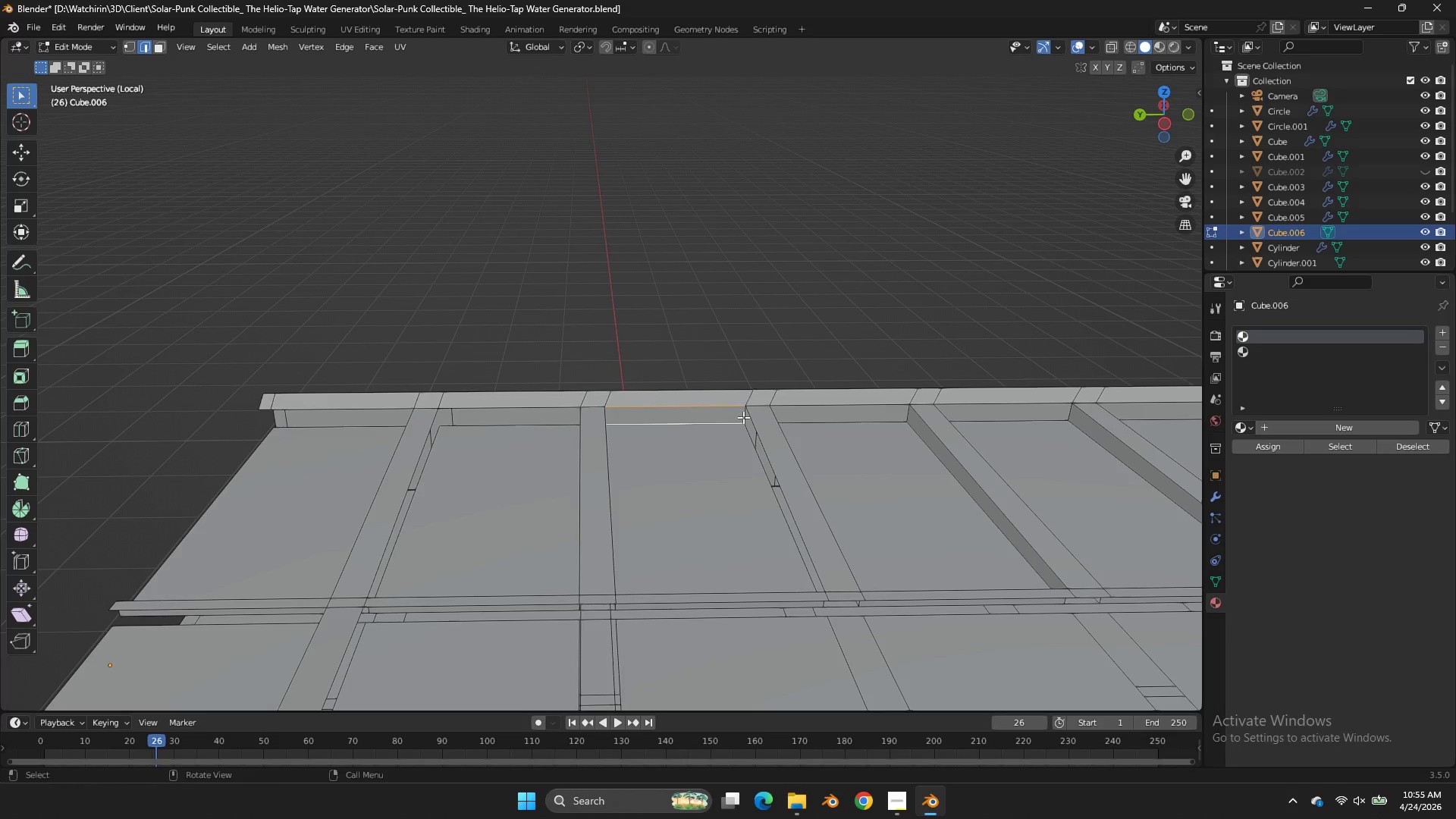 
left_click([743, 417])
 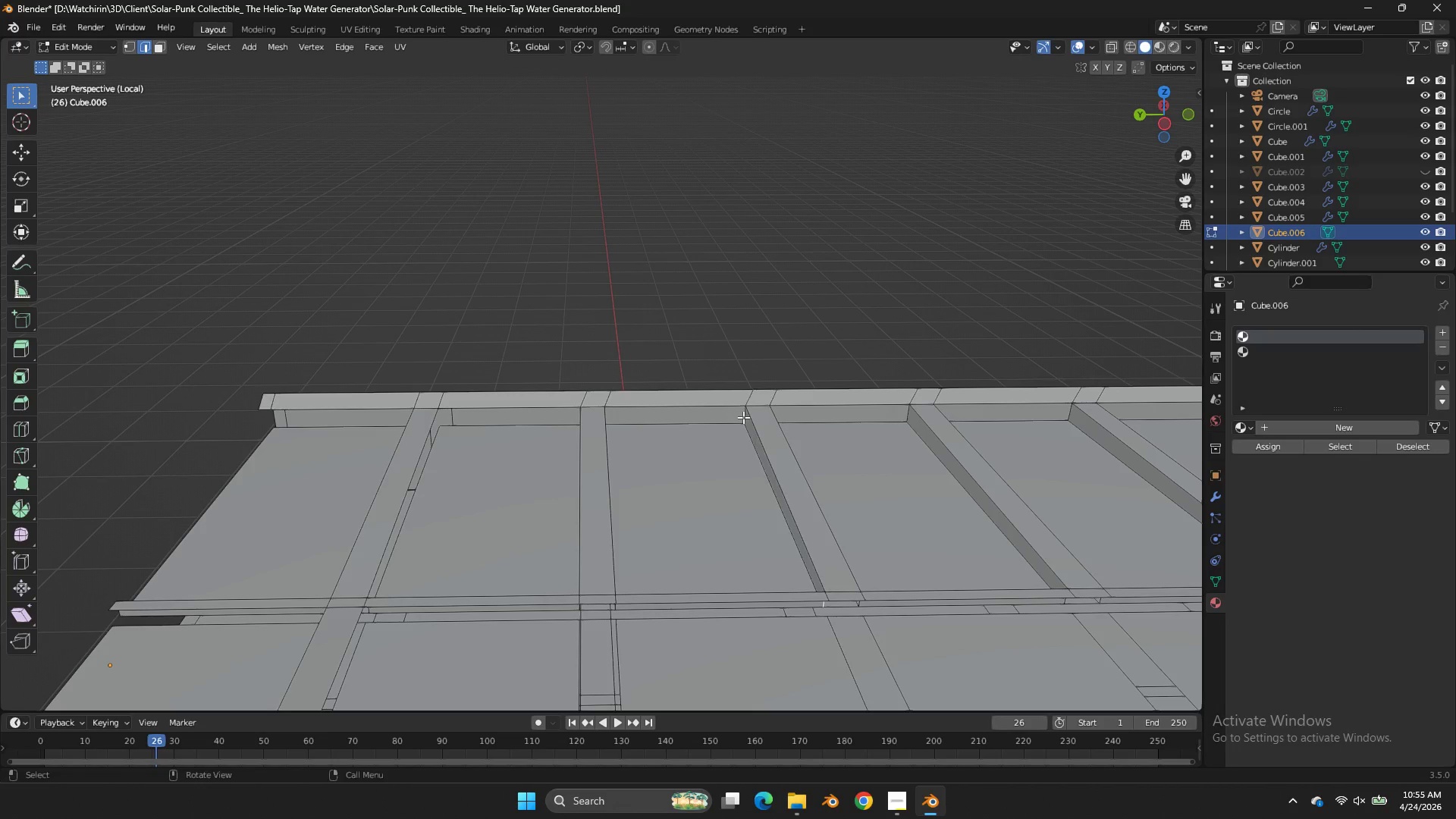 
type(ff)
 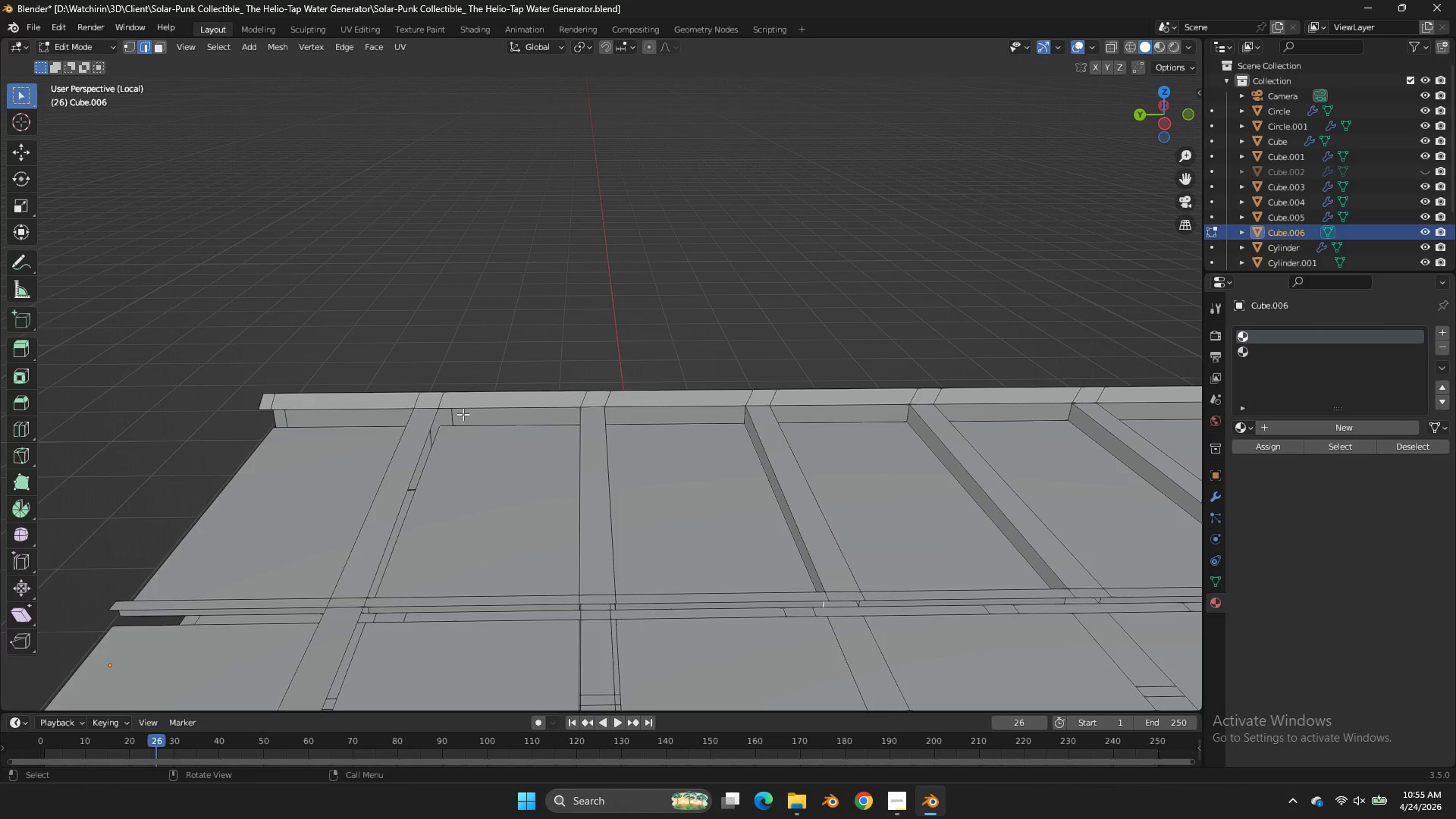 
left_click([460, 408])
 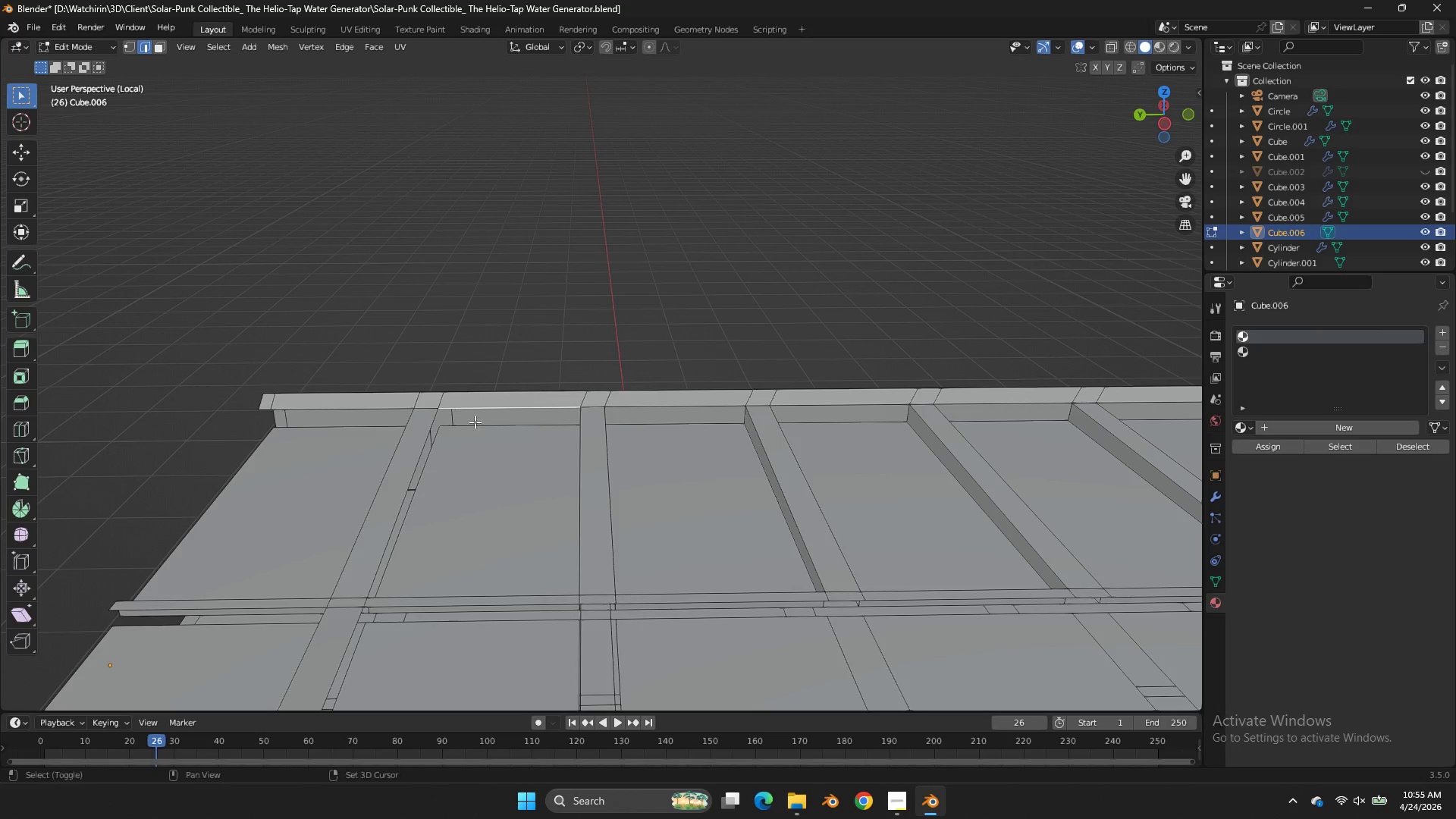 
hold_key(key=ShiftLeft, duration=0.42)
double_click([476, 428])
 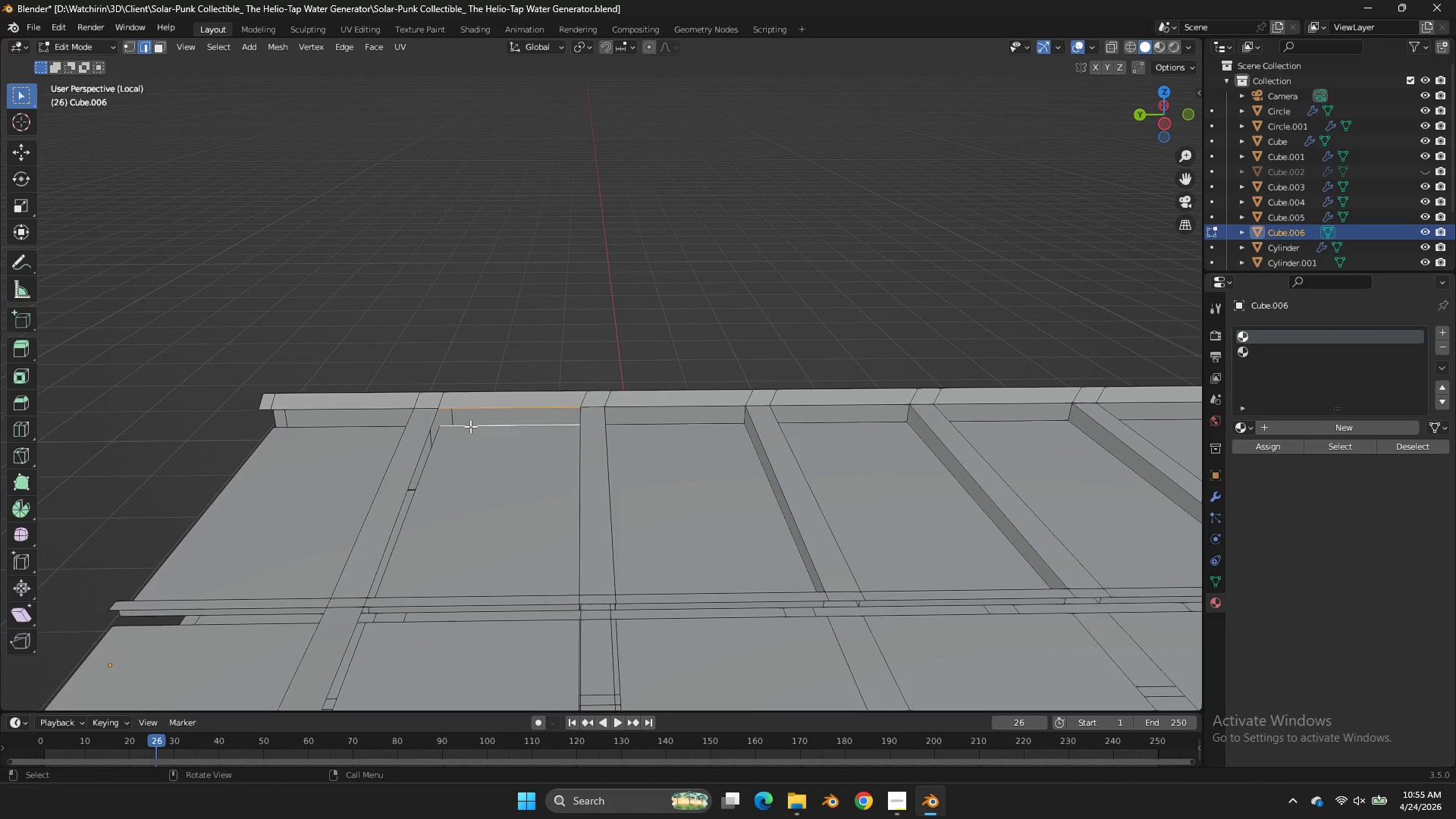 
key(F)
 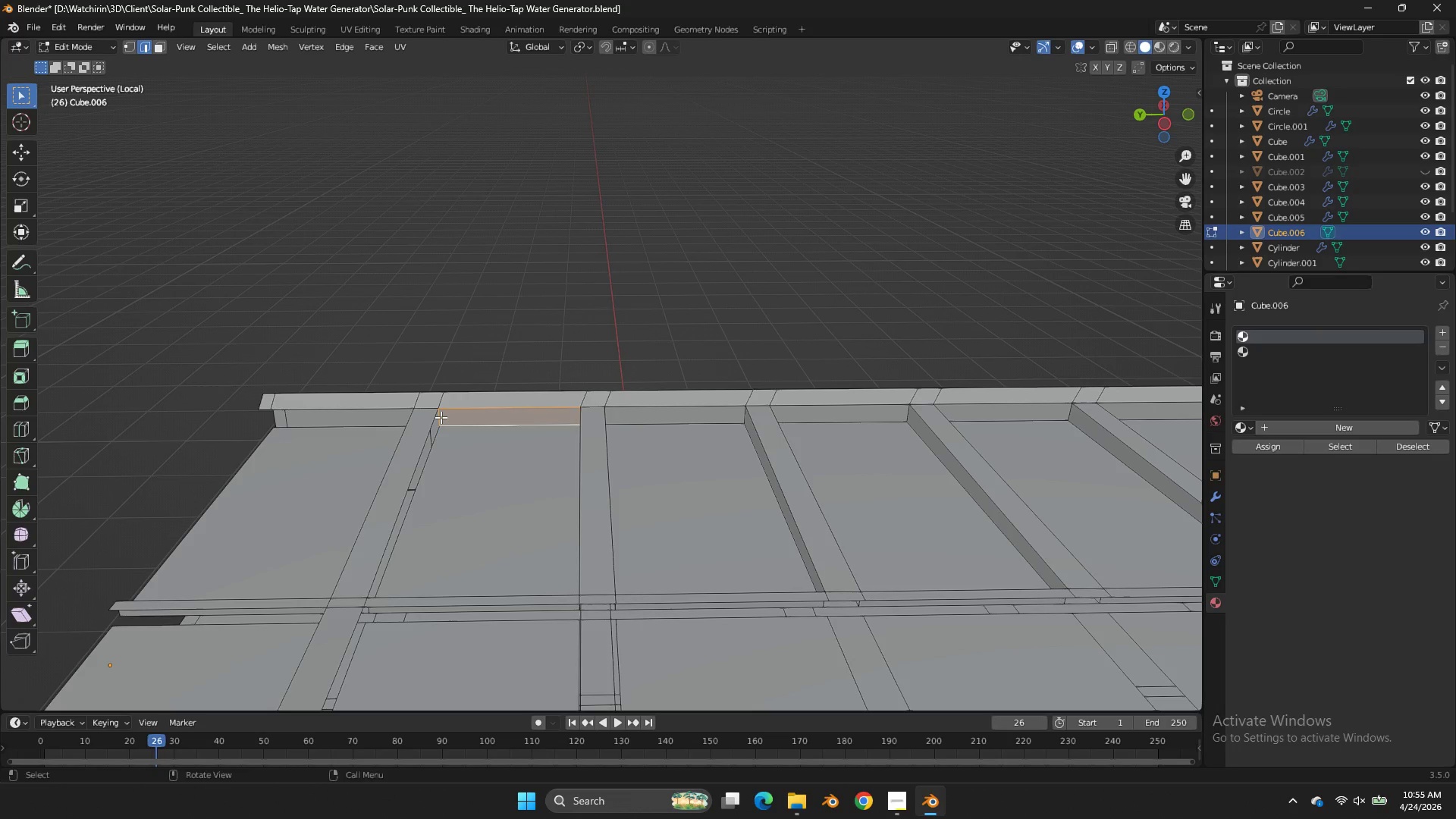 
left_click([441, 417])
 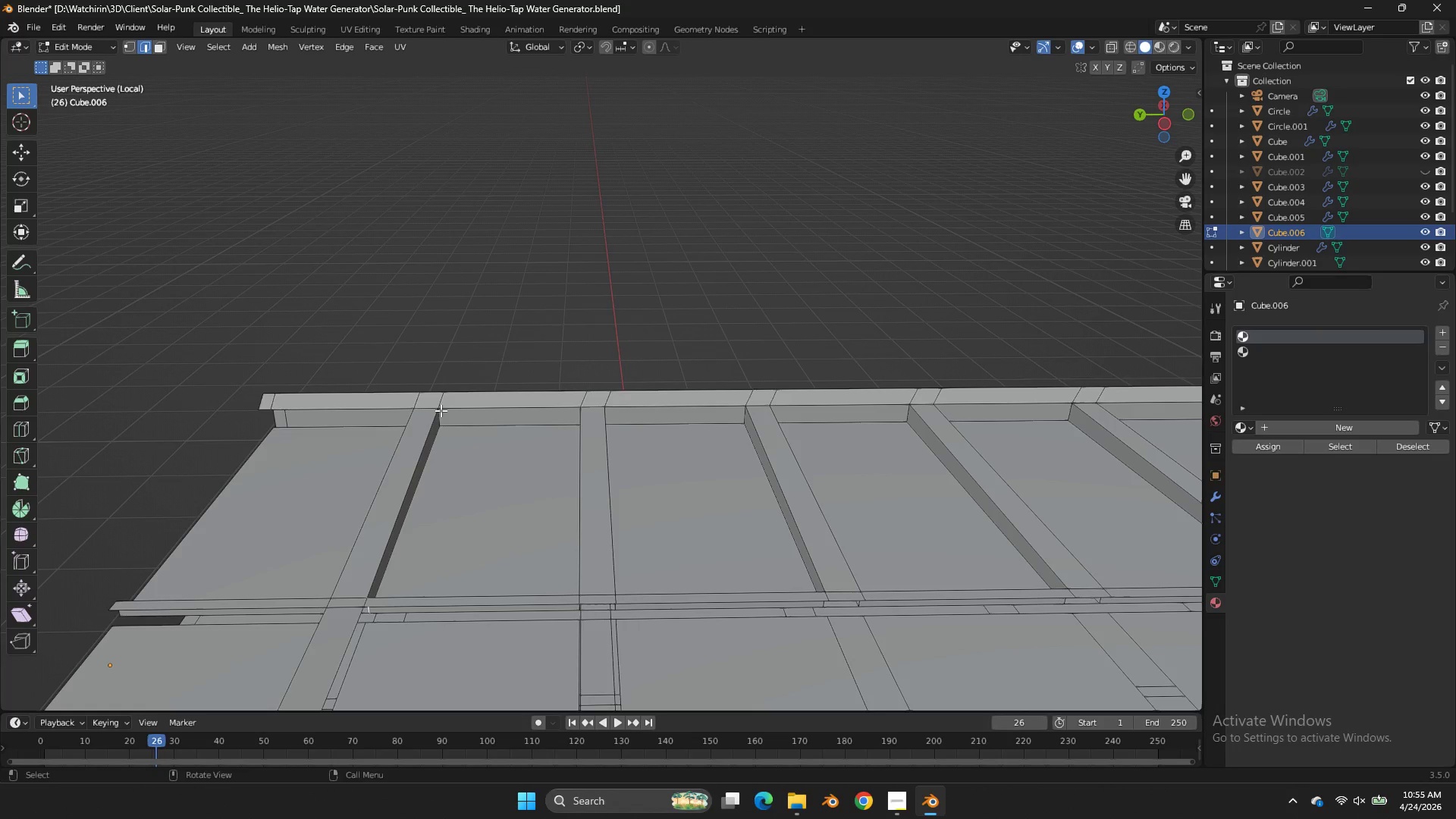 
key(F)
 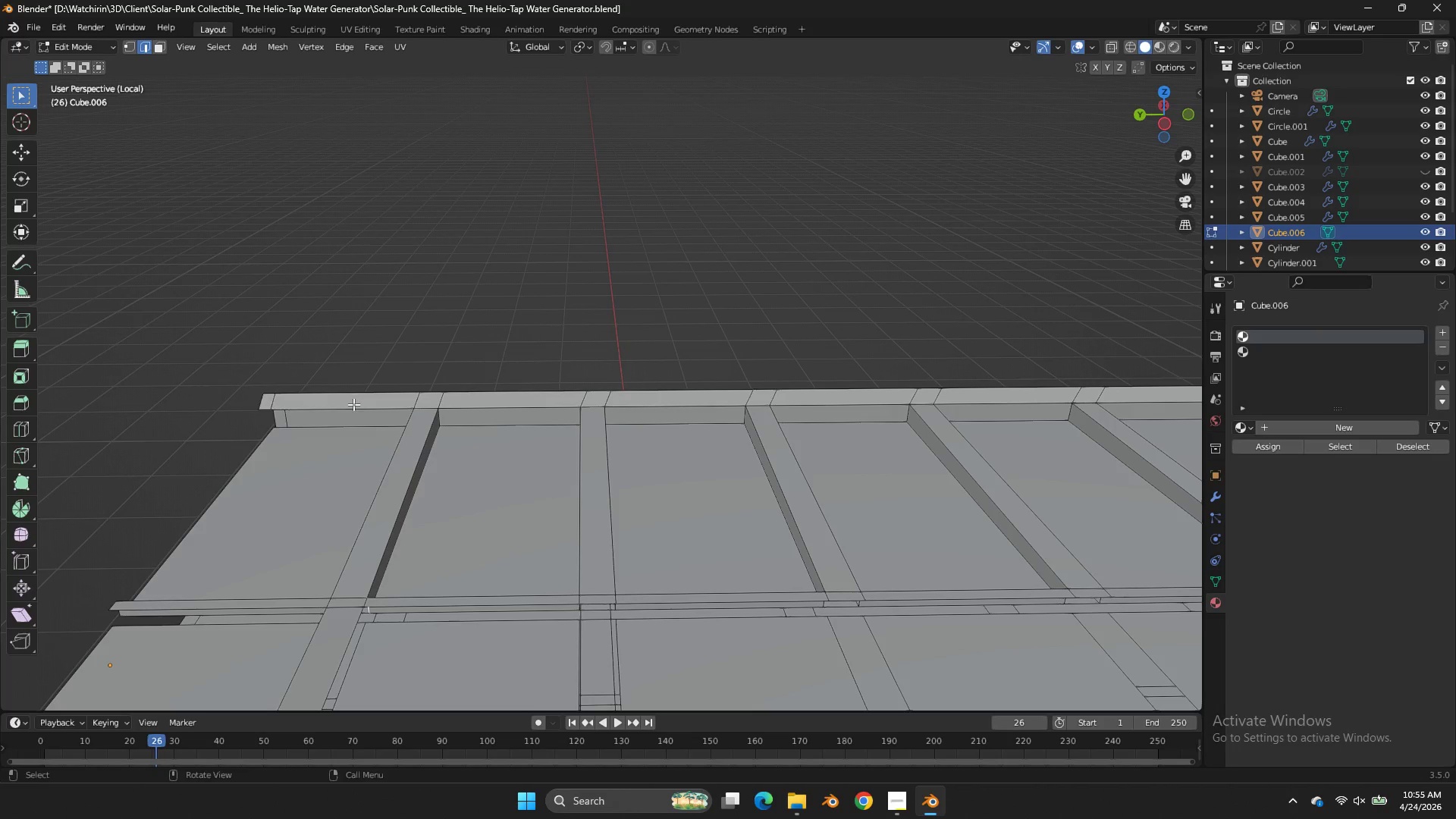 
left_click([352, 408])
 